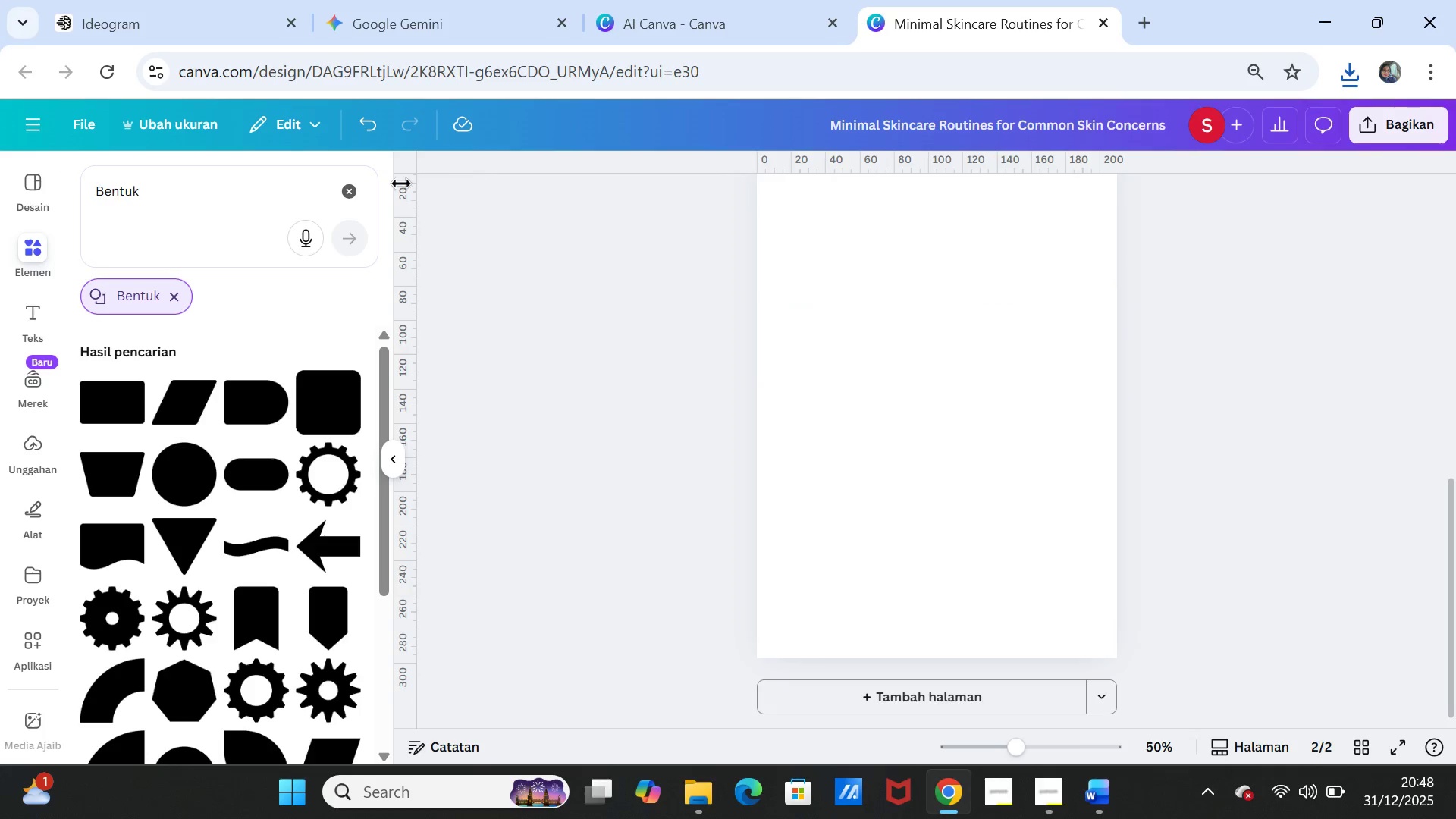 
left_click([353, 189])
 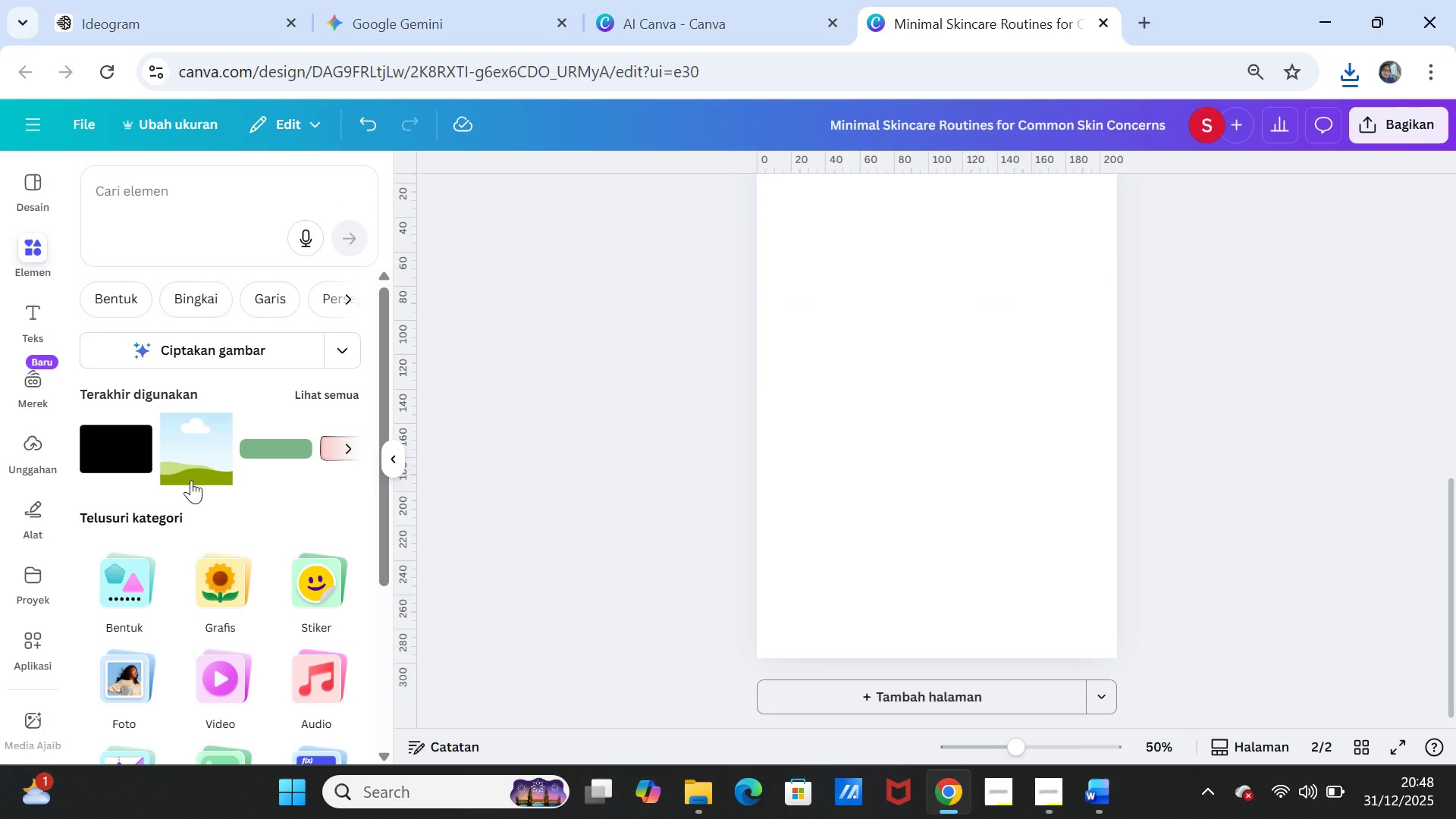 
left_click([193, 441])
 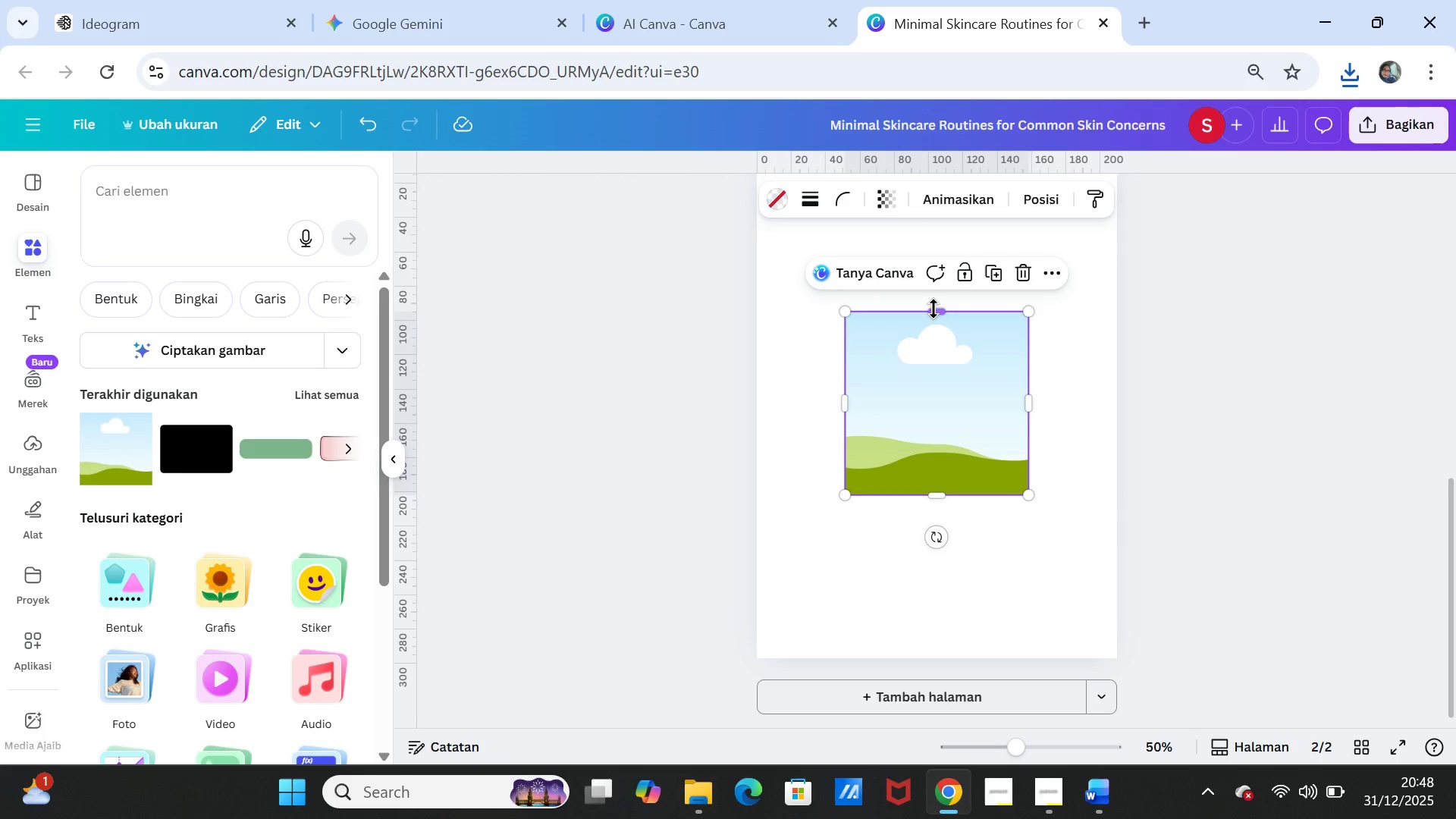 
left_click_drag(start_coordinate=[934, 309], to_coordinate=[930, 209])
 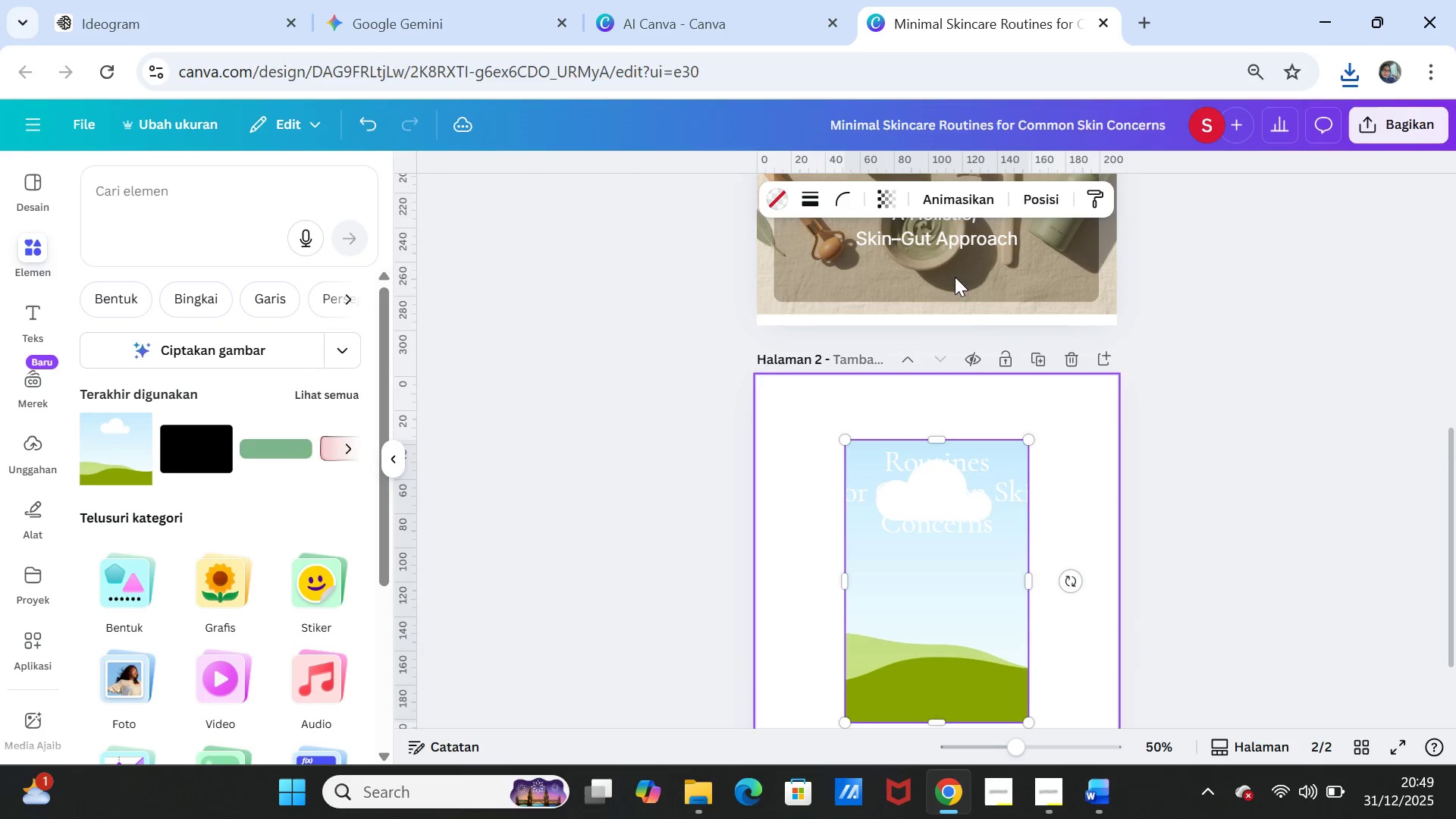 
scroll: coordinate [953, 273], scroll_direction: up, amount: 1.0
 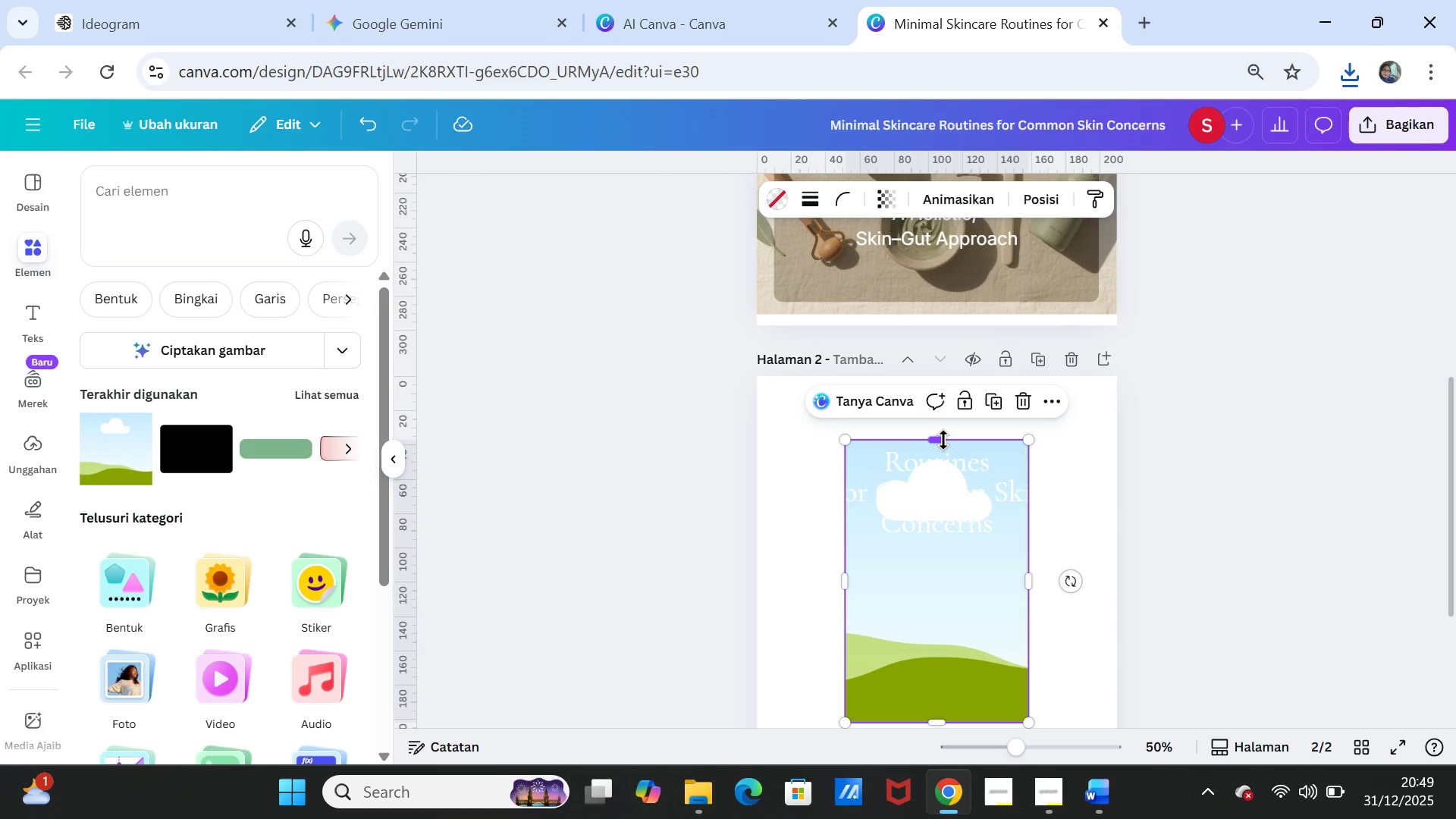 
left_click_drag(start_coordinate=[943, 440], to_coordinate=[934, 379])
 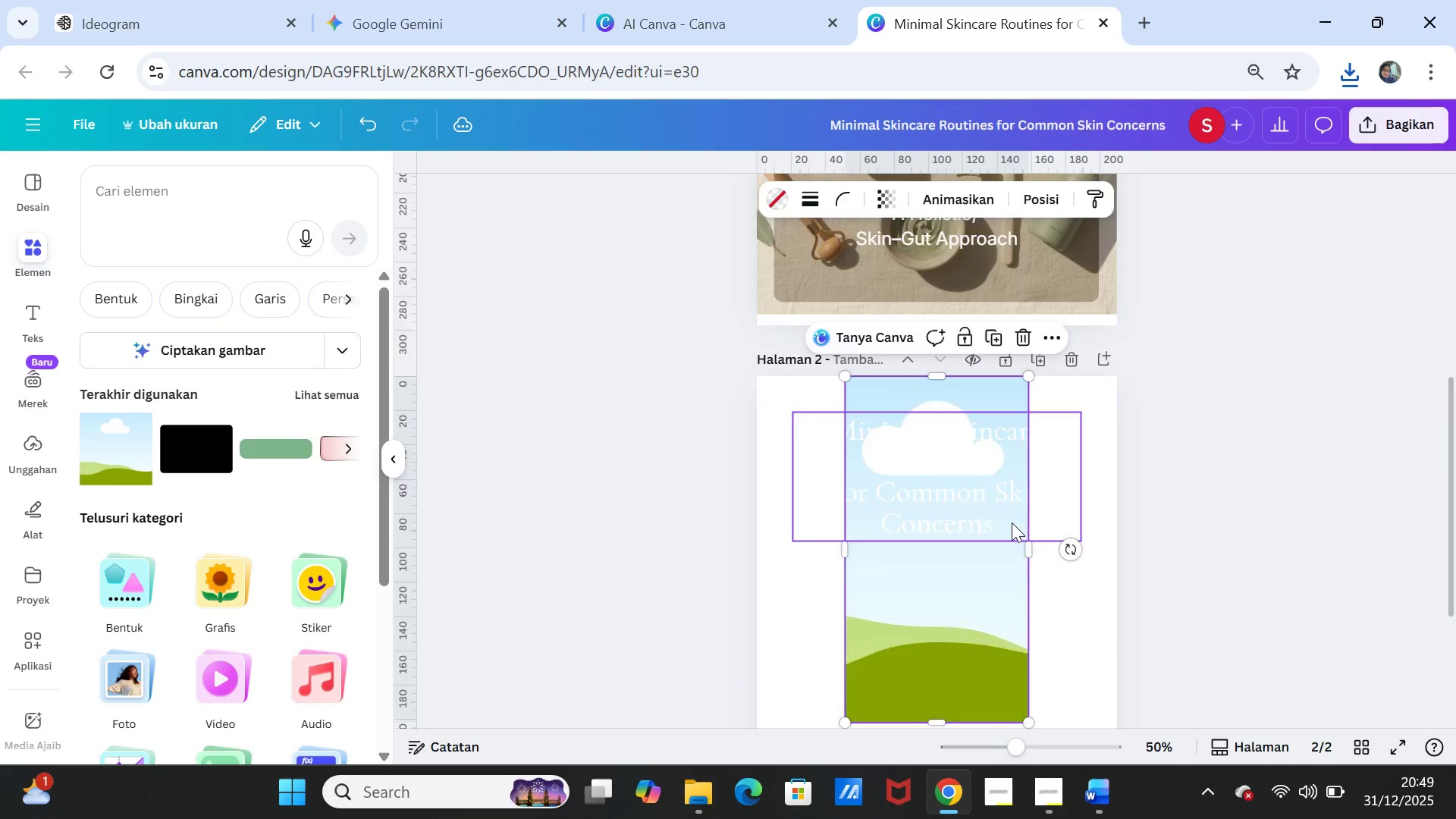 
scroll: coordinate [1012, 522], scroll_direction: down, amount: 4.0
 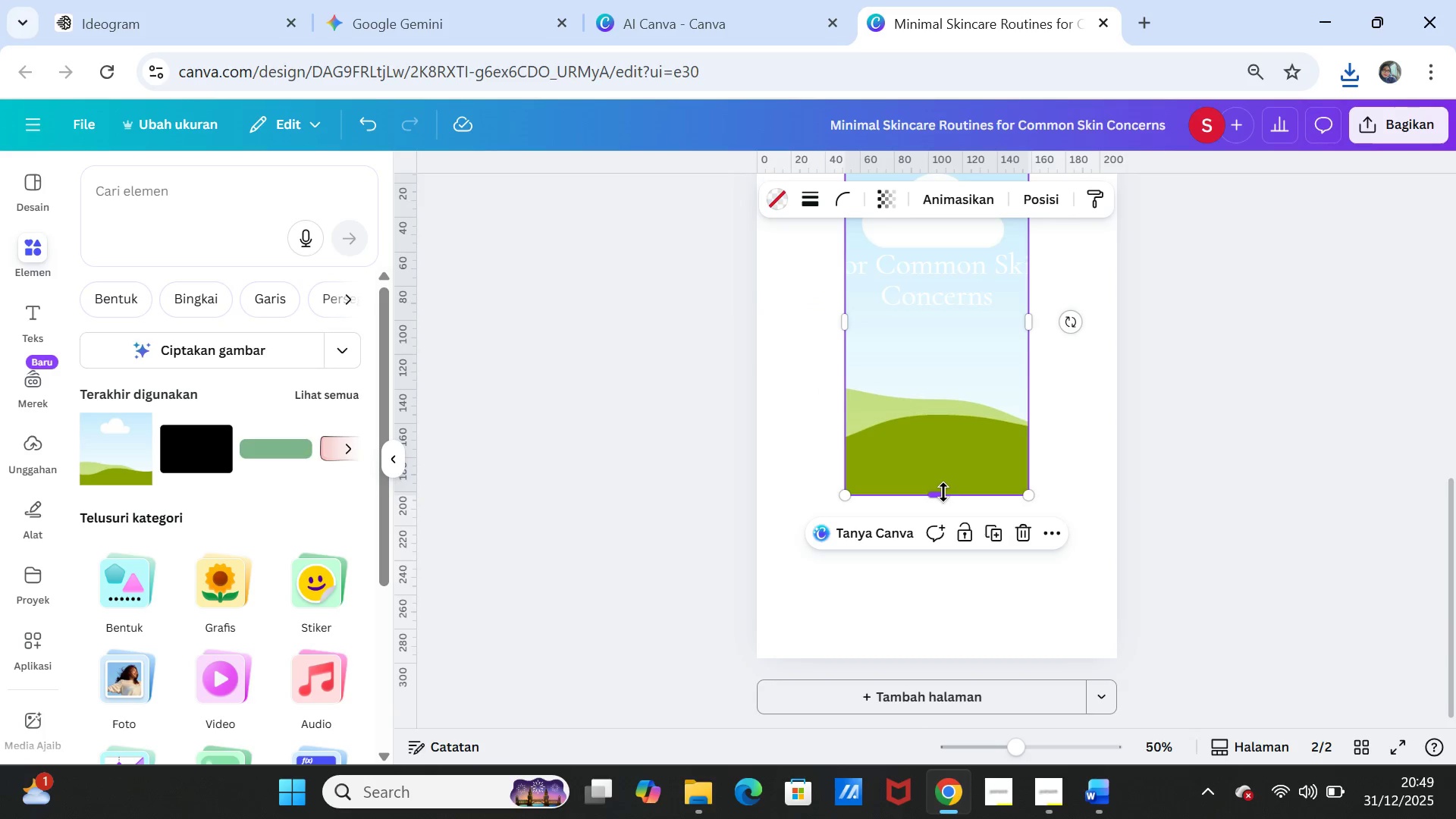 
left_click_drag(start_coordinate=[943, 492], to_coordinate=[941, 654])
 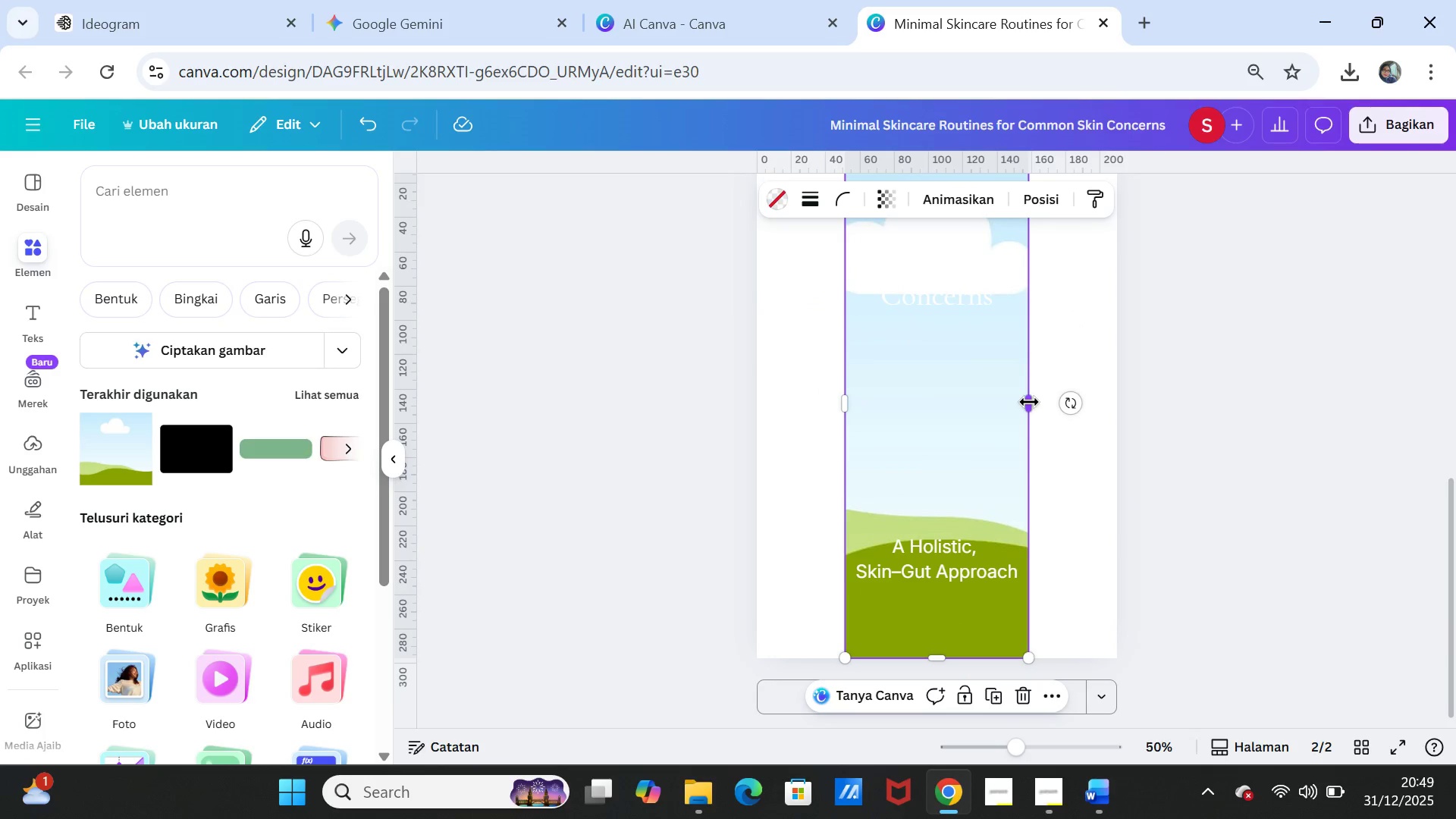 
left_click_drag(start_coordinate=[1029, 402], to_coordinate=[1114, 398])
 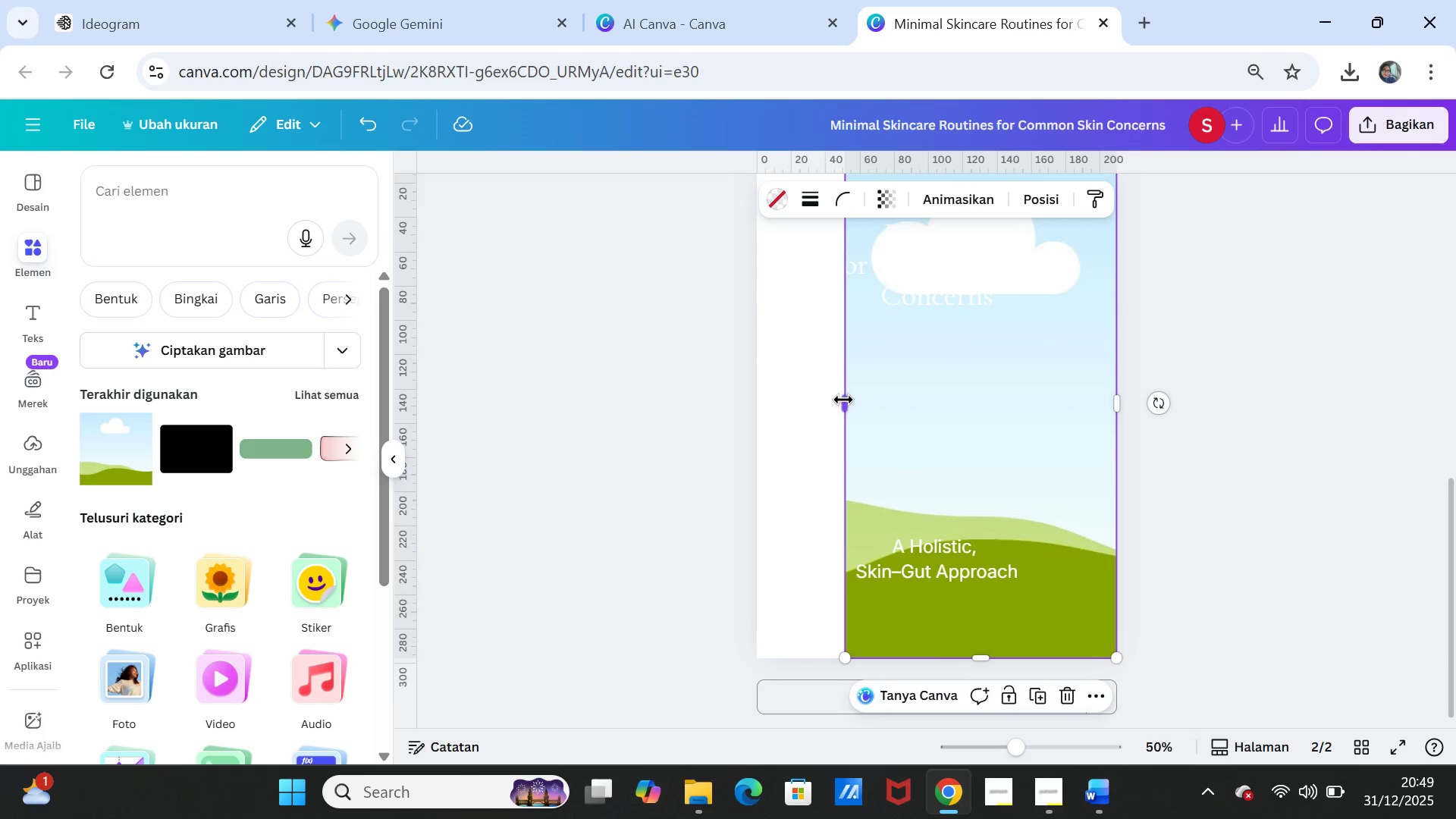 
left_click_drag(start_coordinate=[844, 400], to_coordinate=[759, 400])
 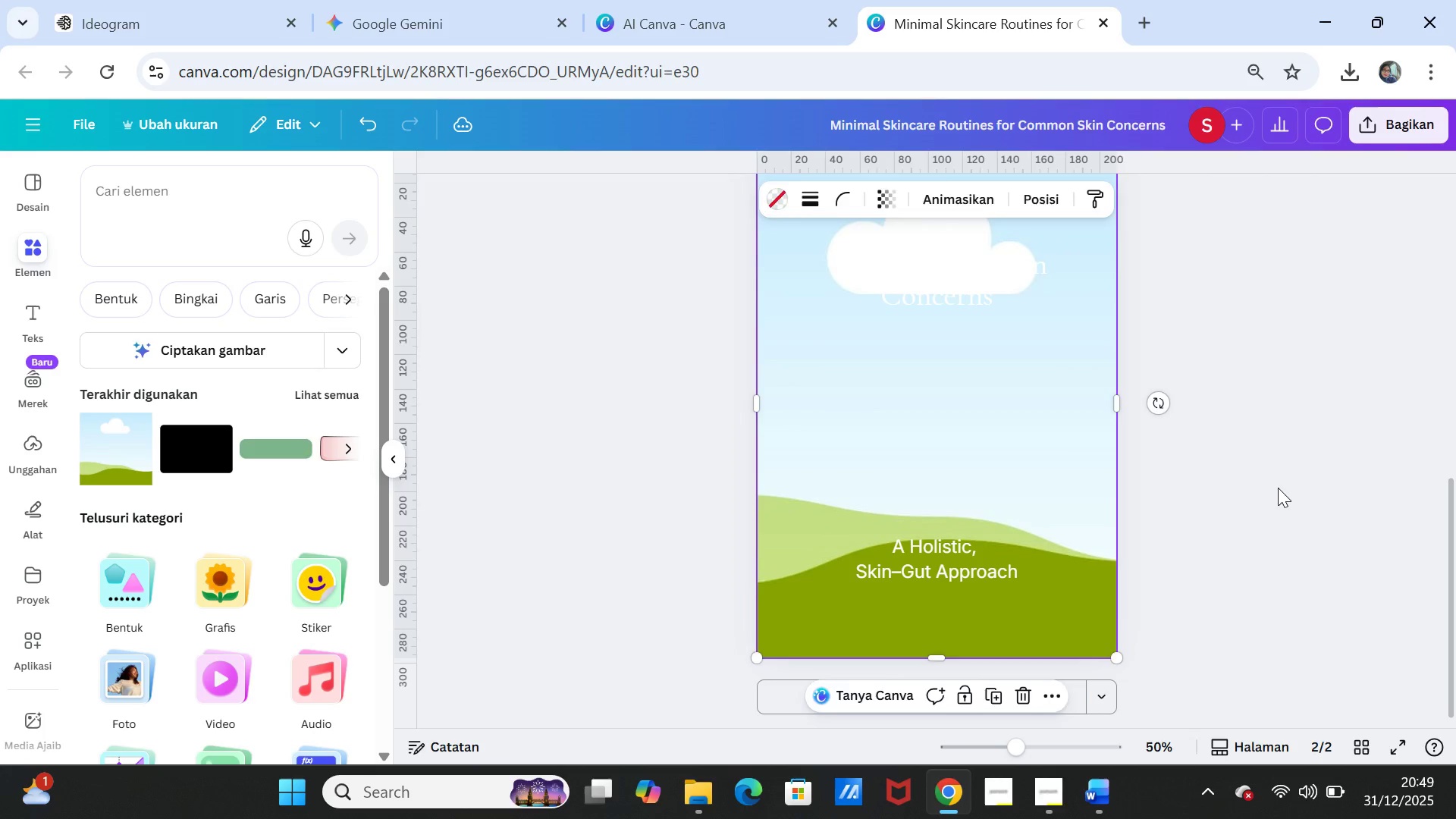 
left_click([1301, 506])
 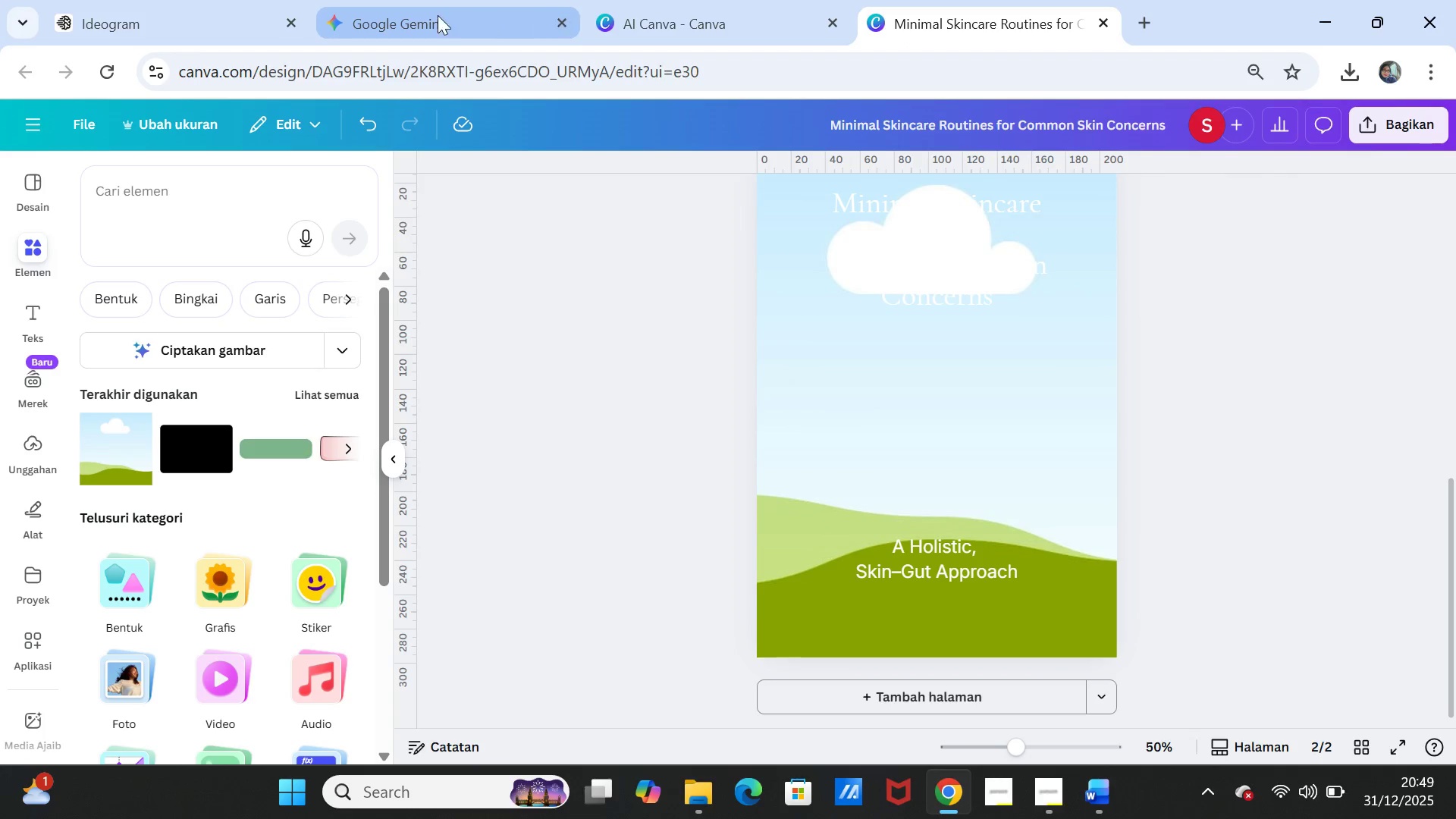 
left_click([228, 18])
 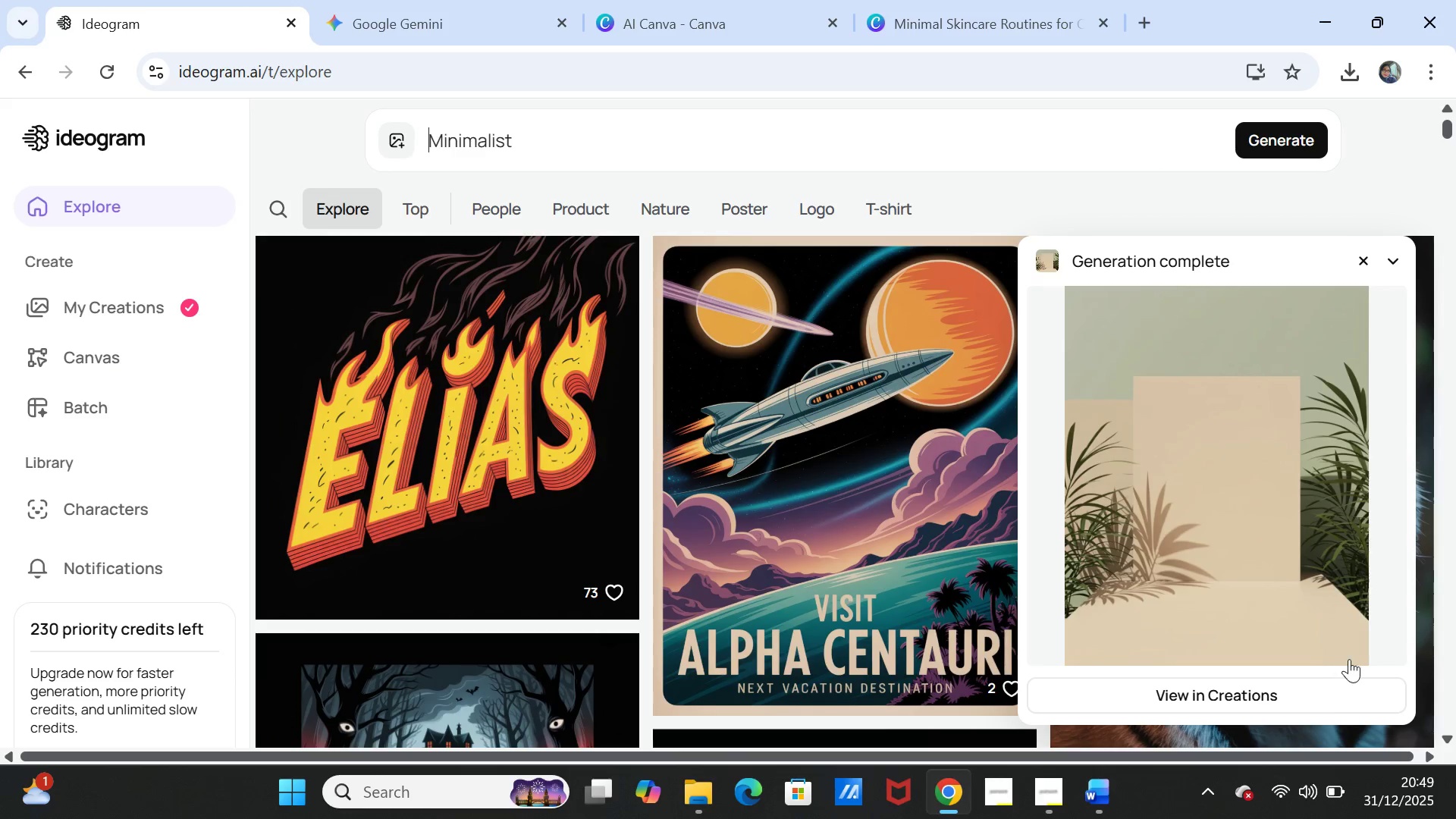 
left_click([1256, 529])
 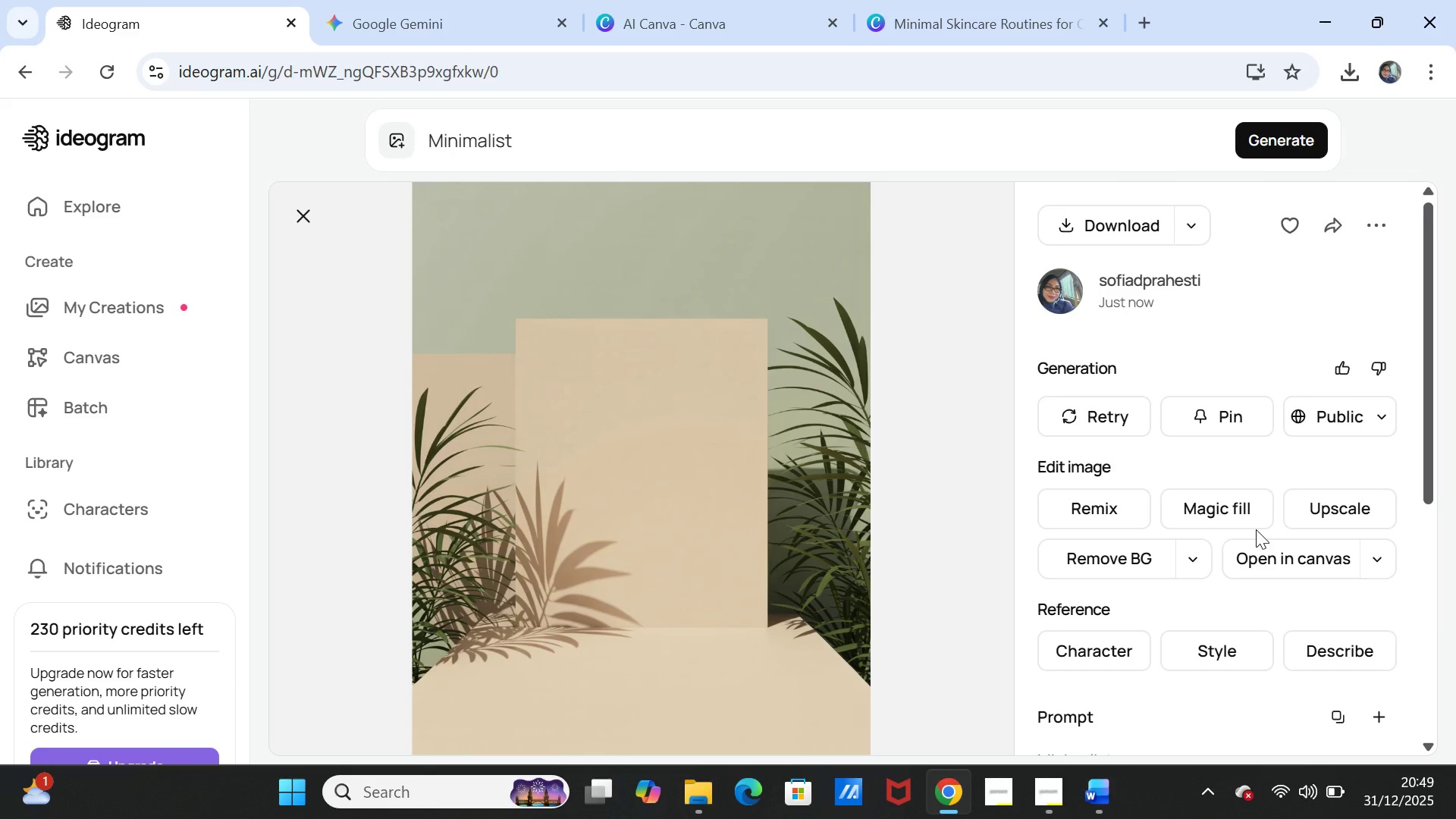 
wait(7.61)
 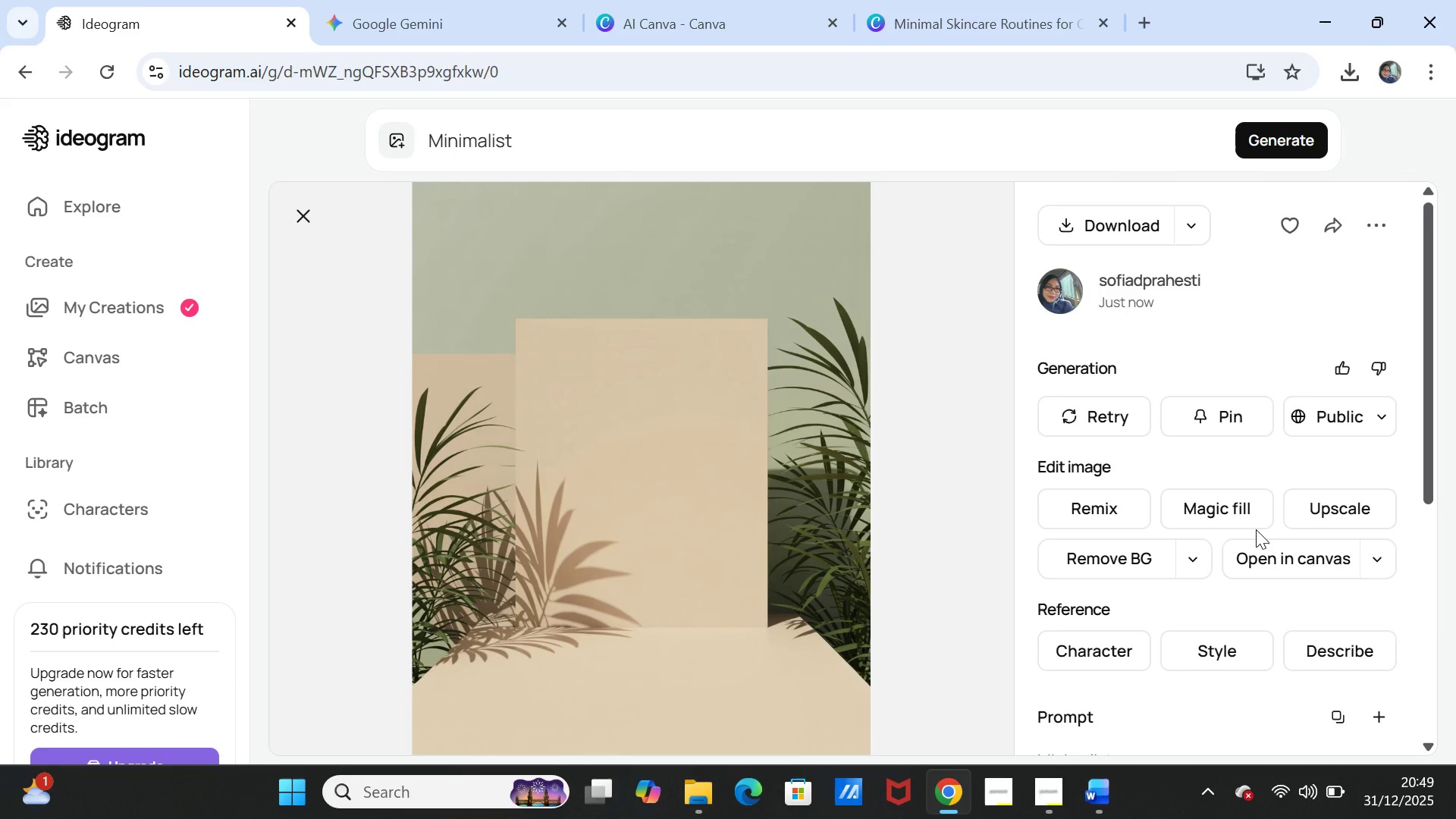 
scroll: coordinate [592, 299], scroll_direction: up, amount: 3.0
 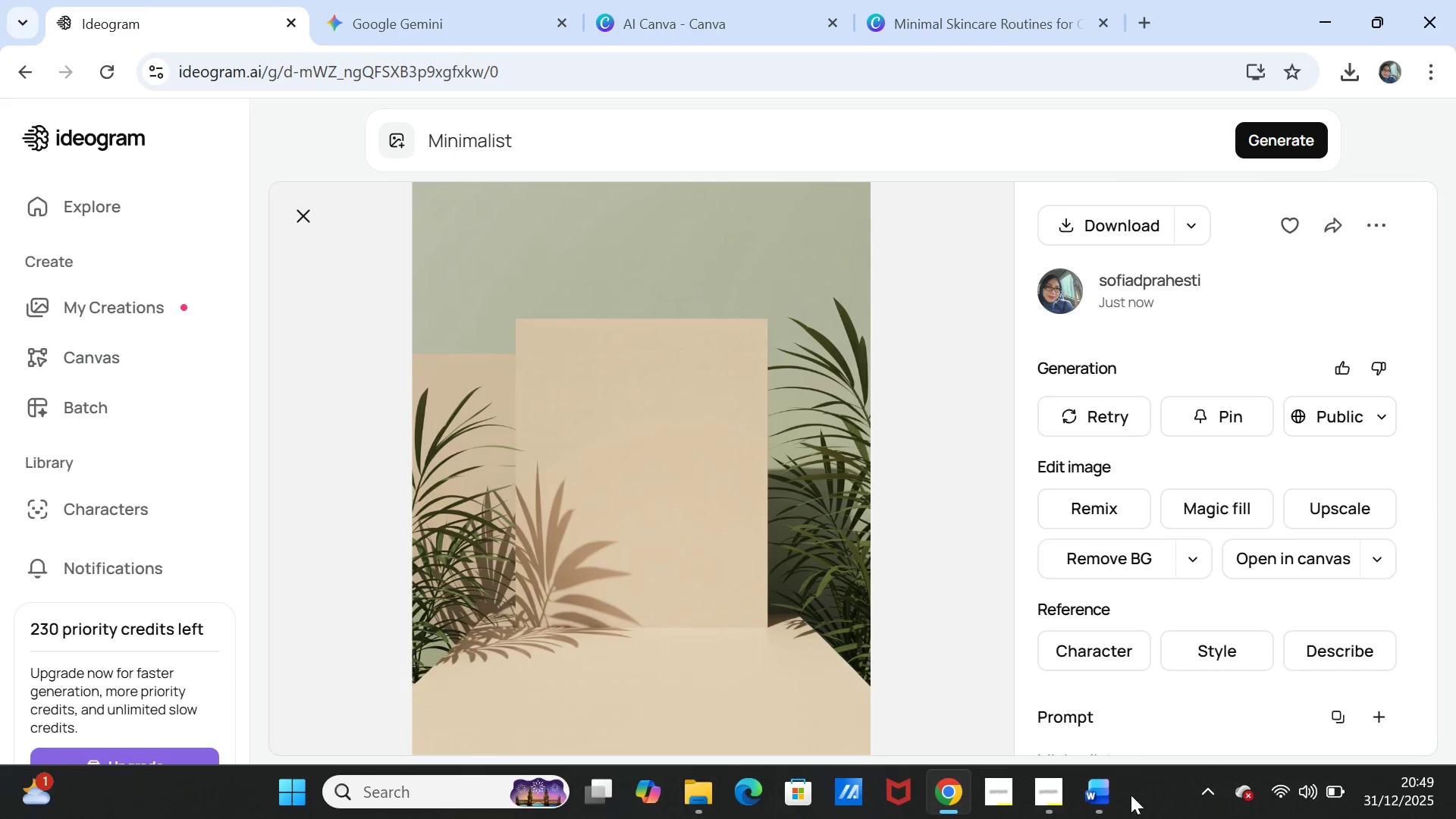 
left_click([1090, 792])
 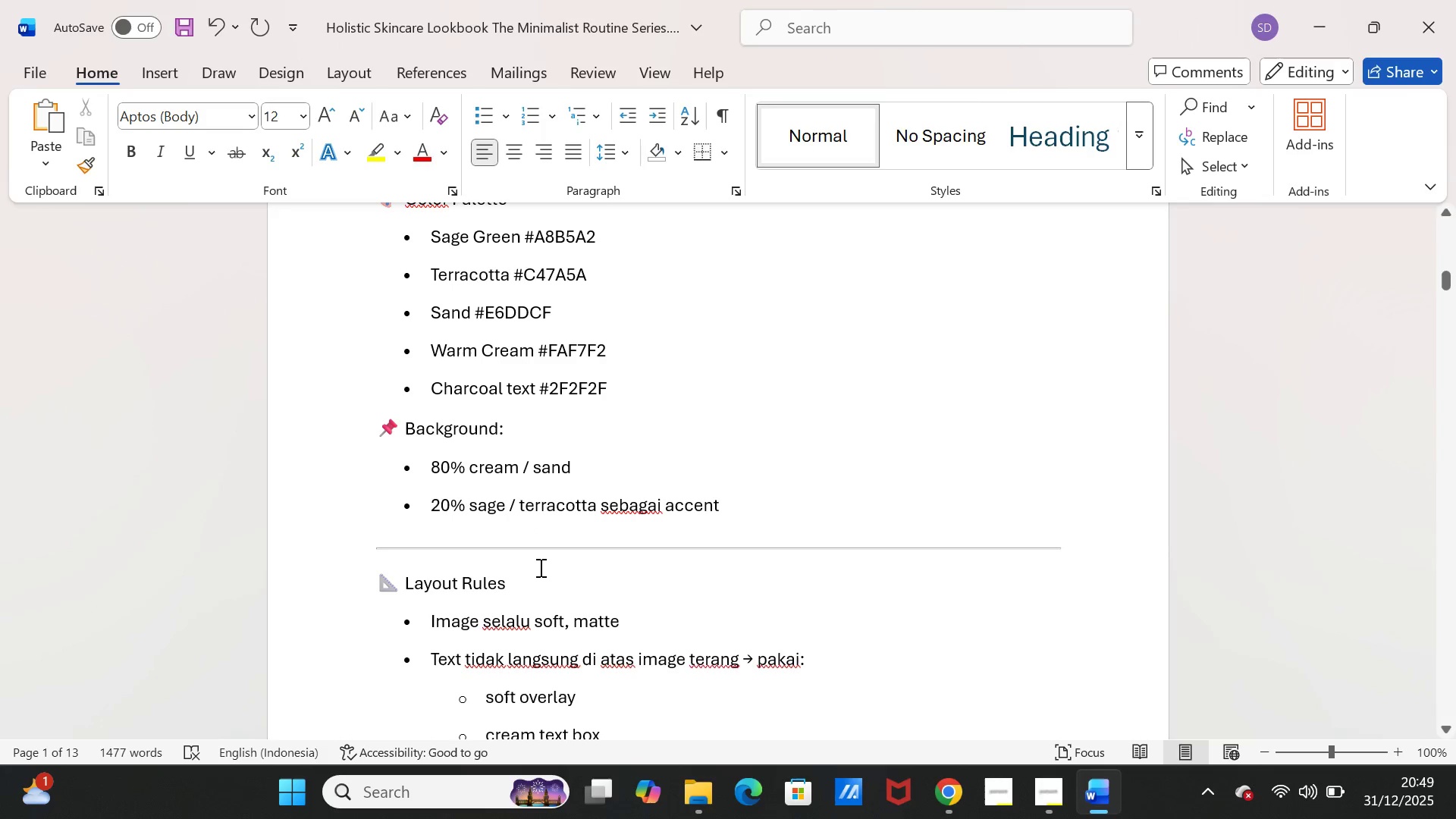 
scroll: coordinate [560, 592], scroll_direction: down, amount: 65.0
 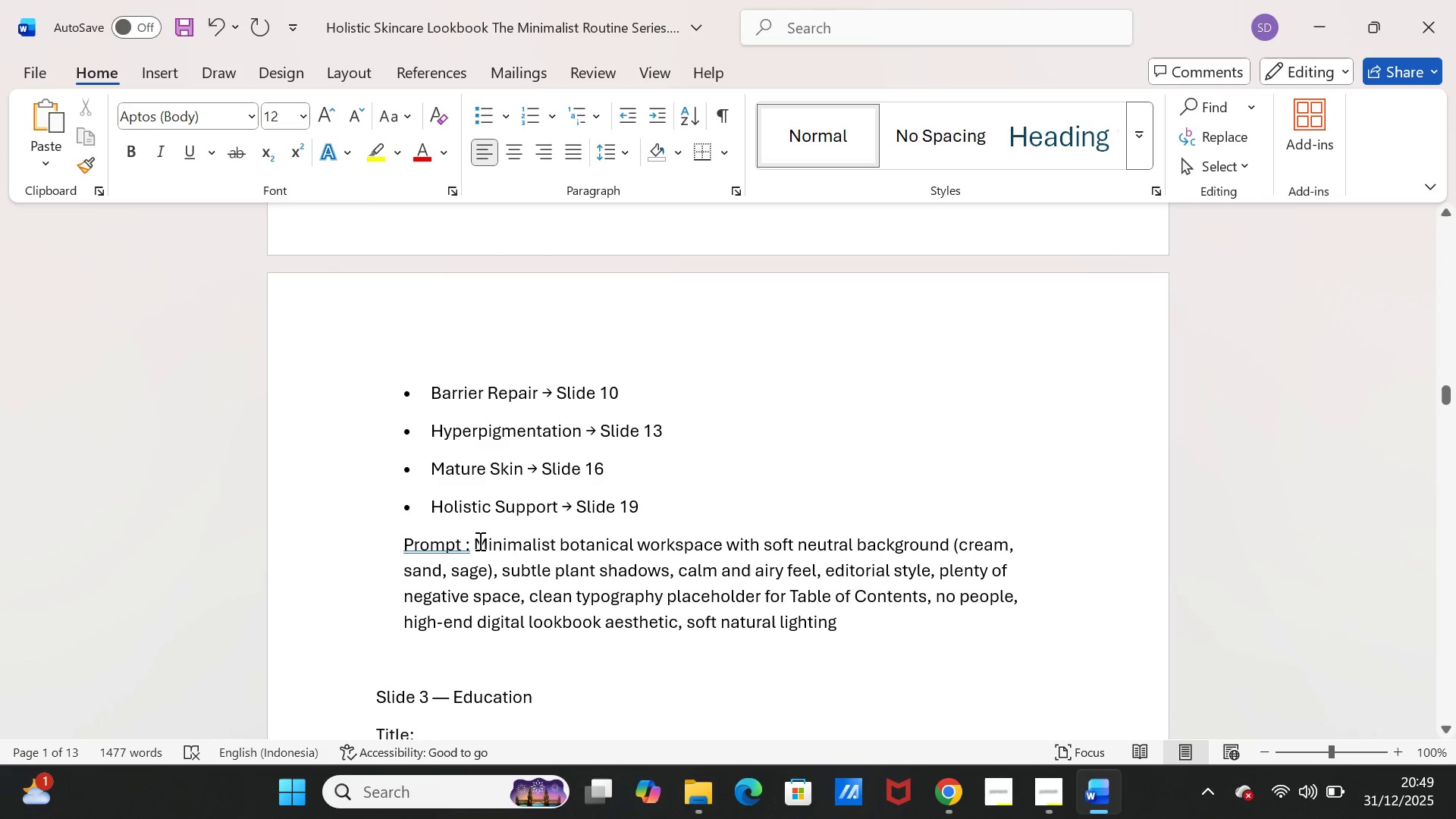 
left_click_drag(start_coordinate=[475, 541], to_coordinate=[850, 613])
 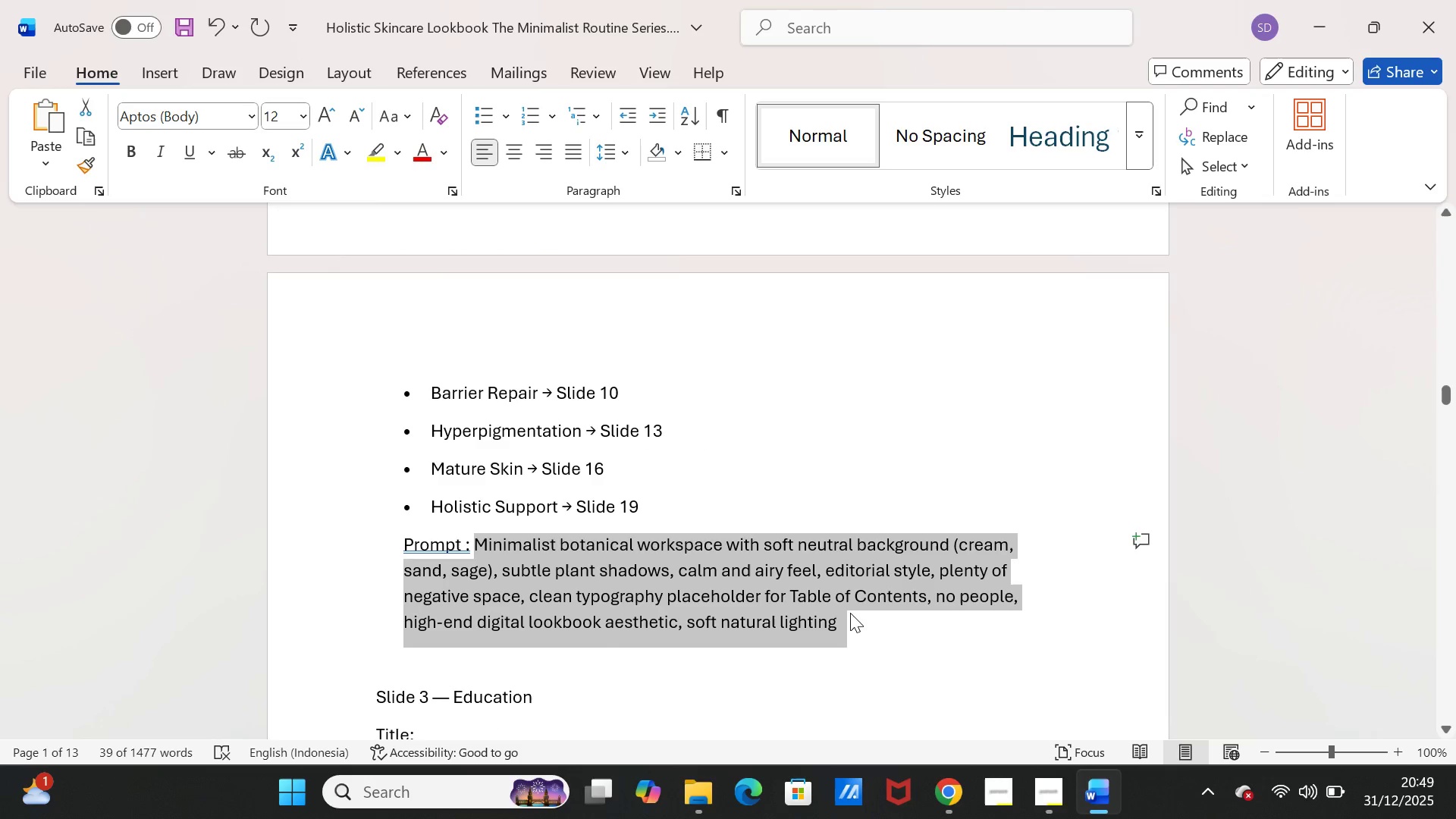 
key(Control+C)
 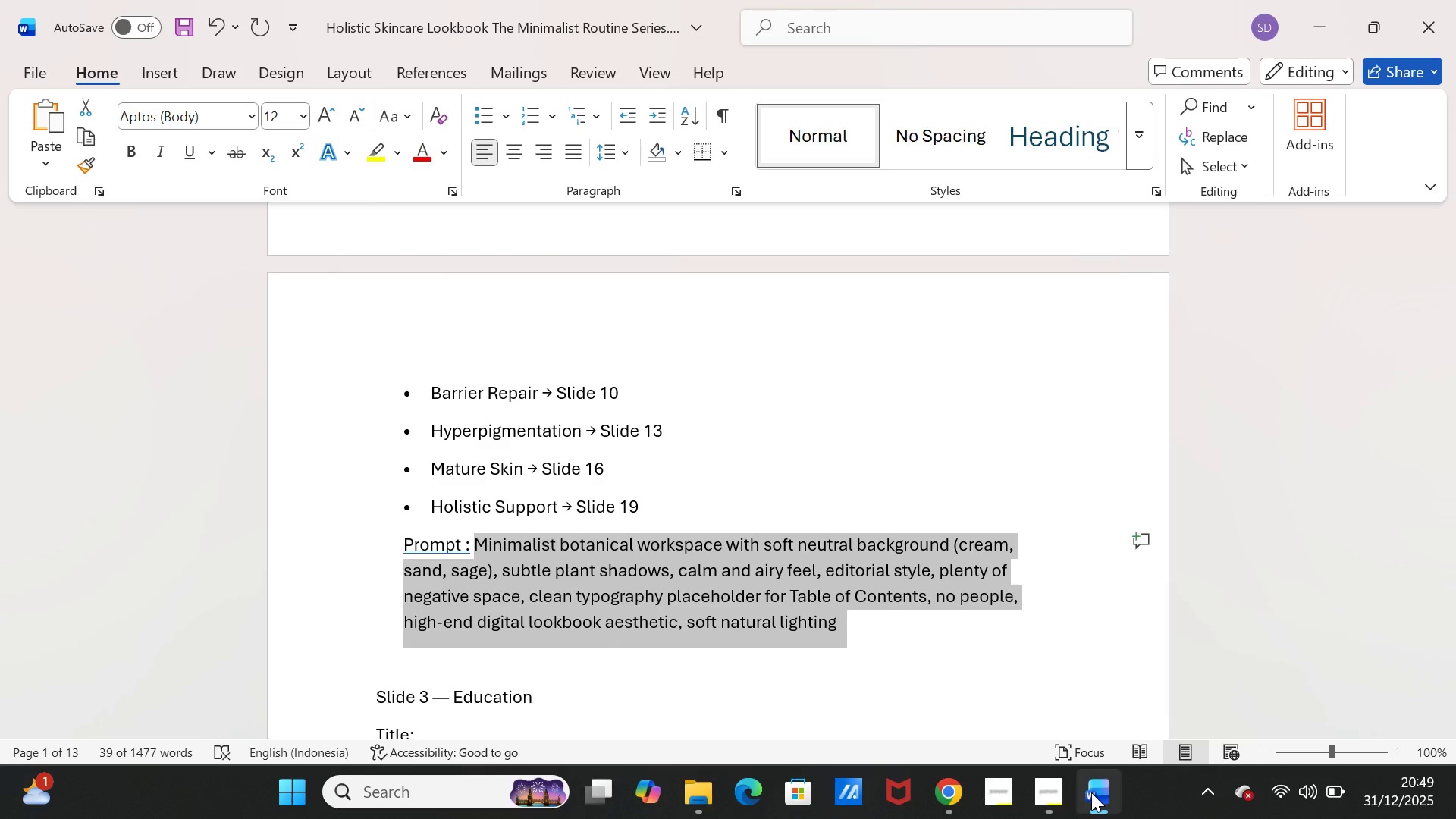 
left_click([1091, 792])
 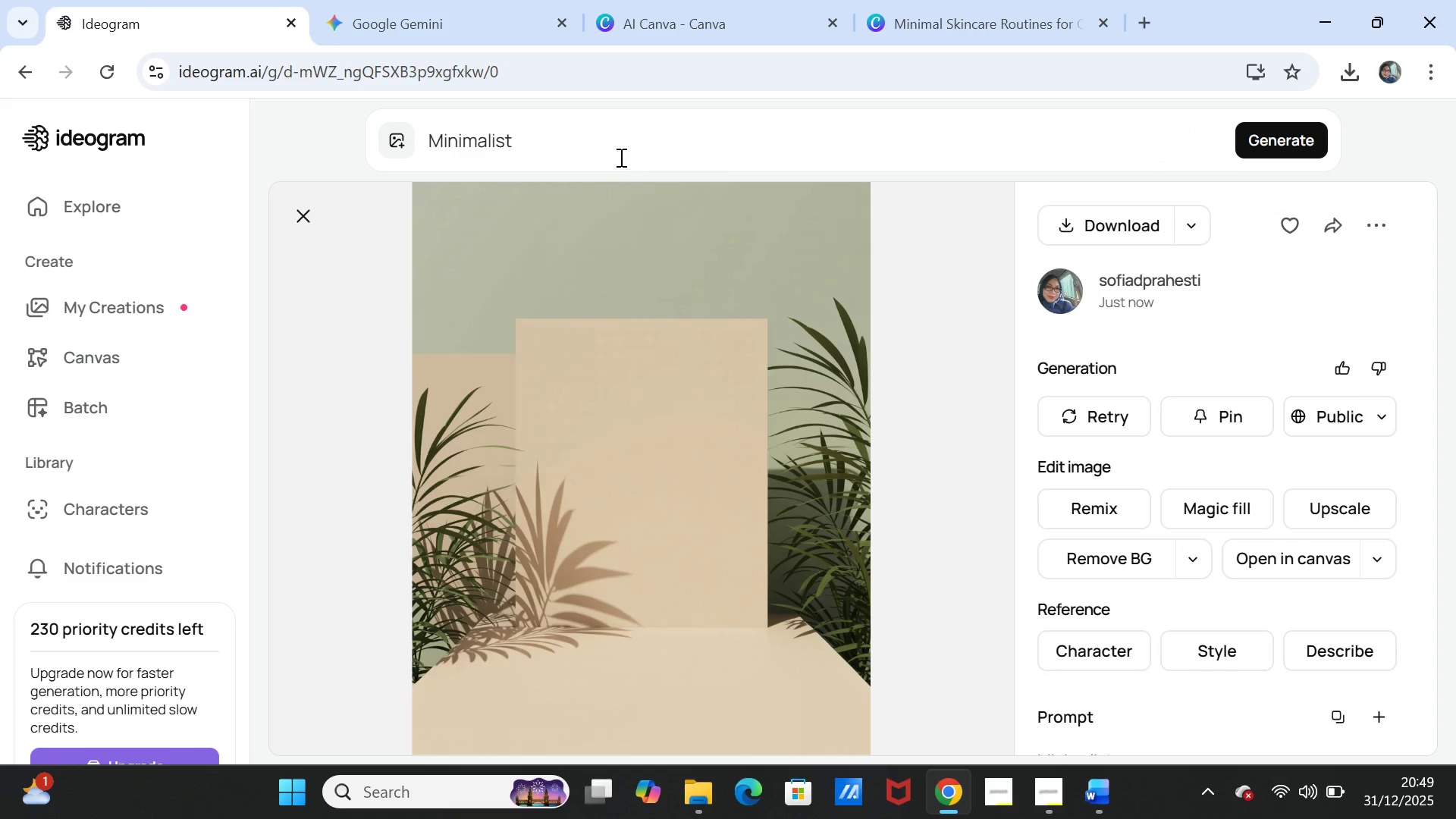 
left_click_drag(start_coordinate=[611, 150], to_coordinate=[421, 143])
 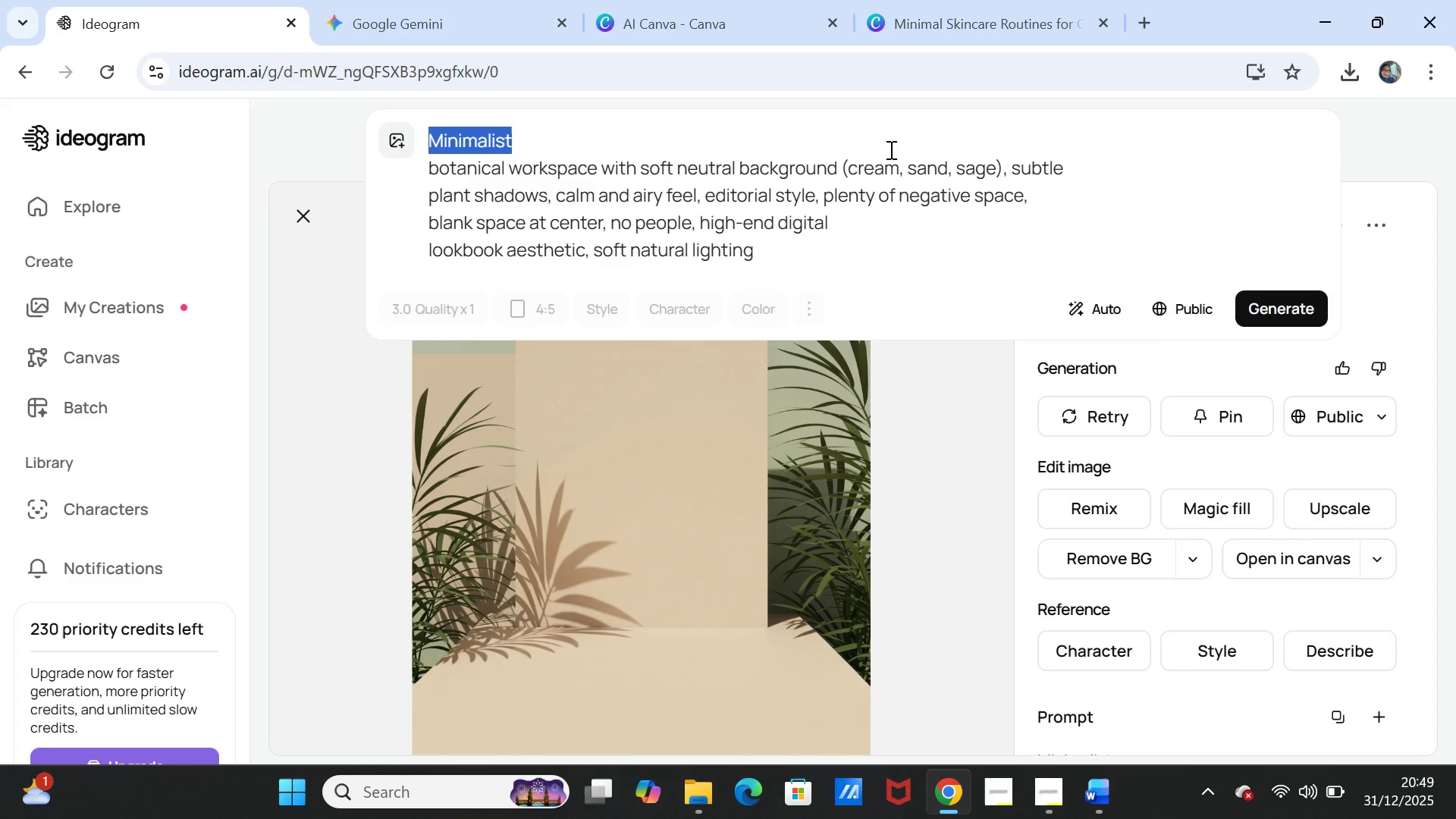 
key(Control+V)
 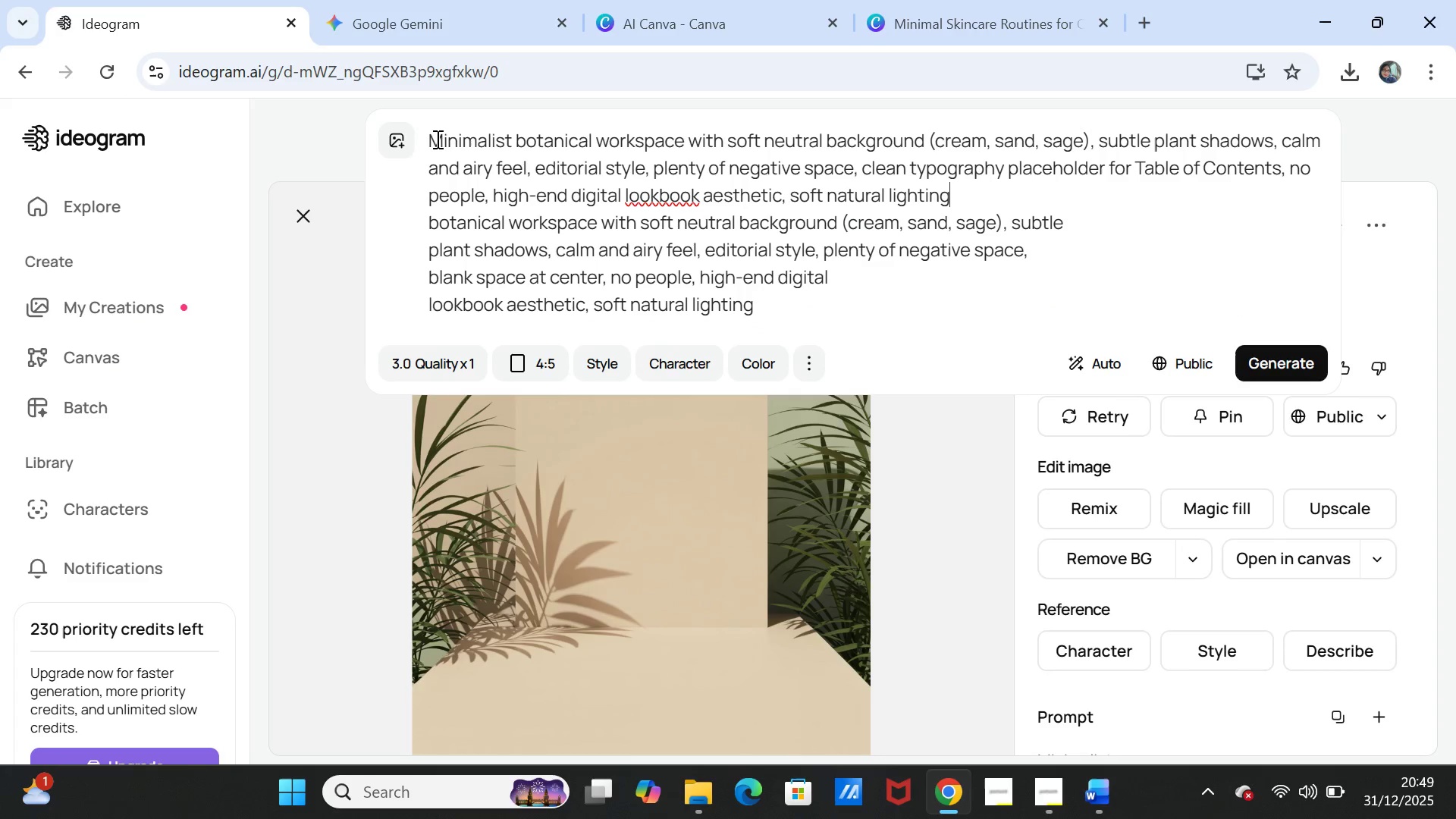 
left_click_drag(start_coordinate=[435, 139], to_coordinate=[774, 303])
 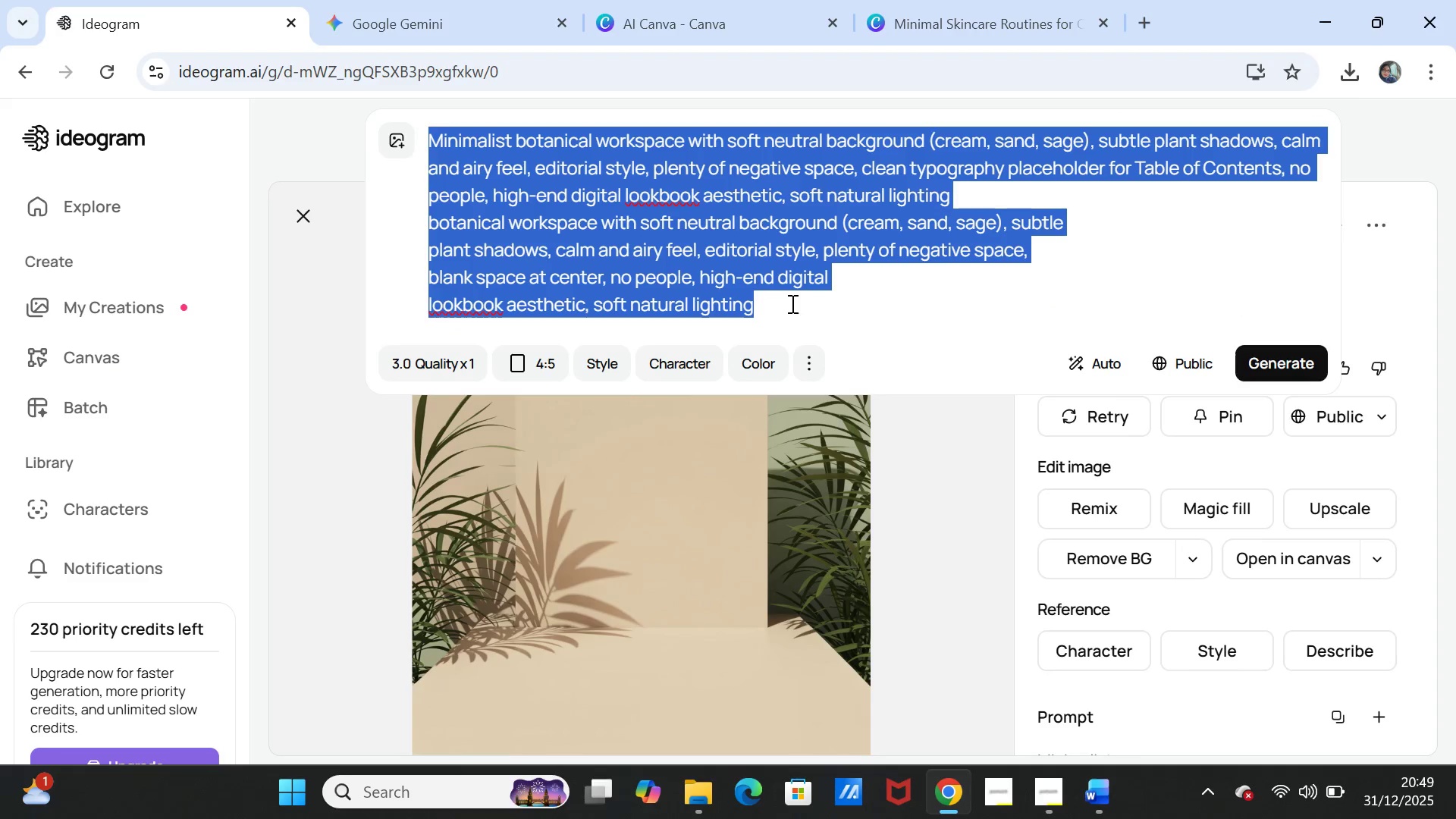 
key(Control+V)
 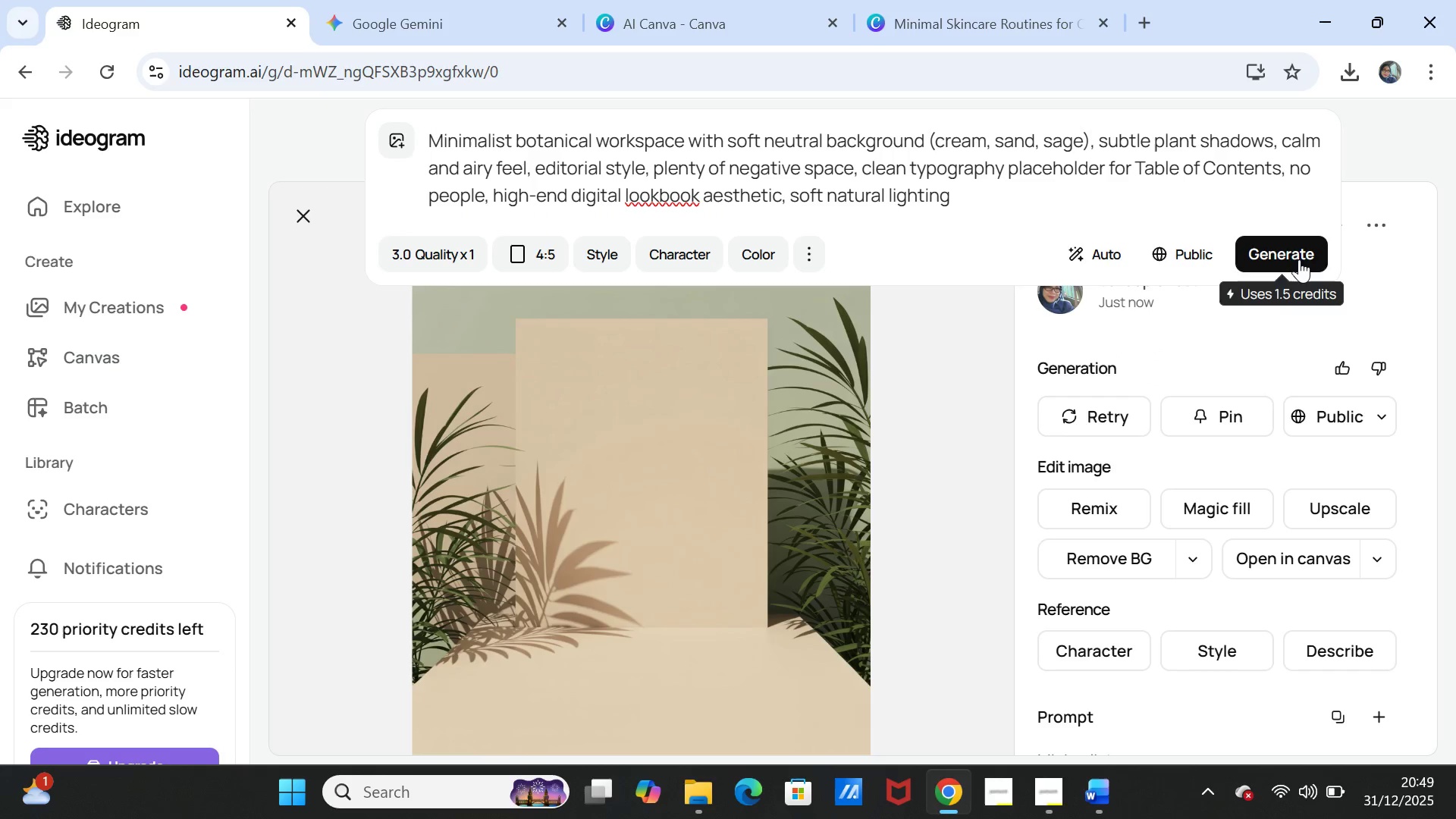 
left_click([1293, 259])
 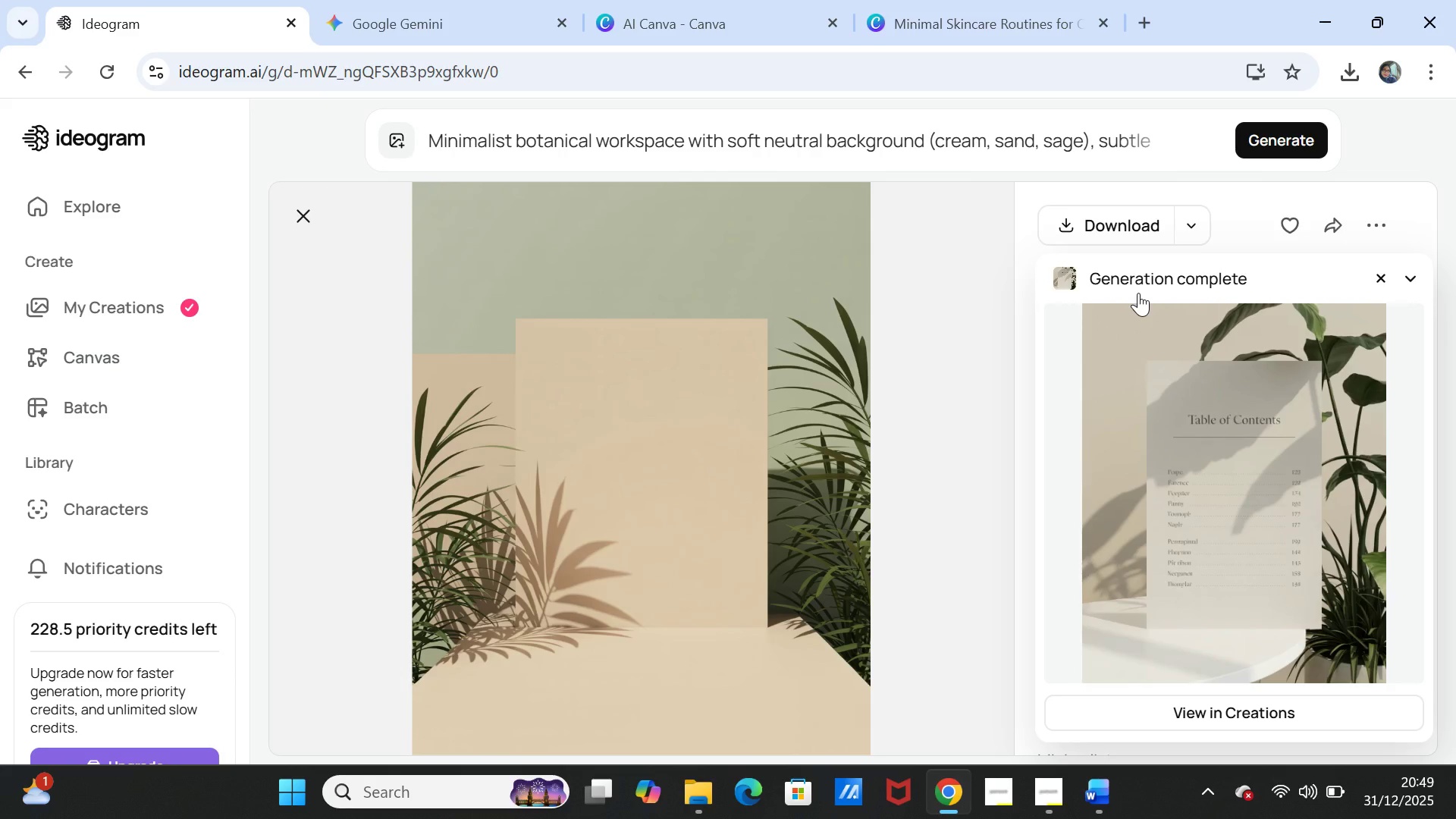 
wait(20.83)
 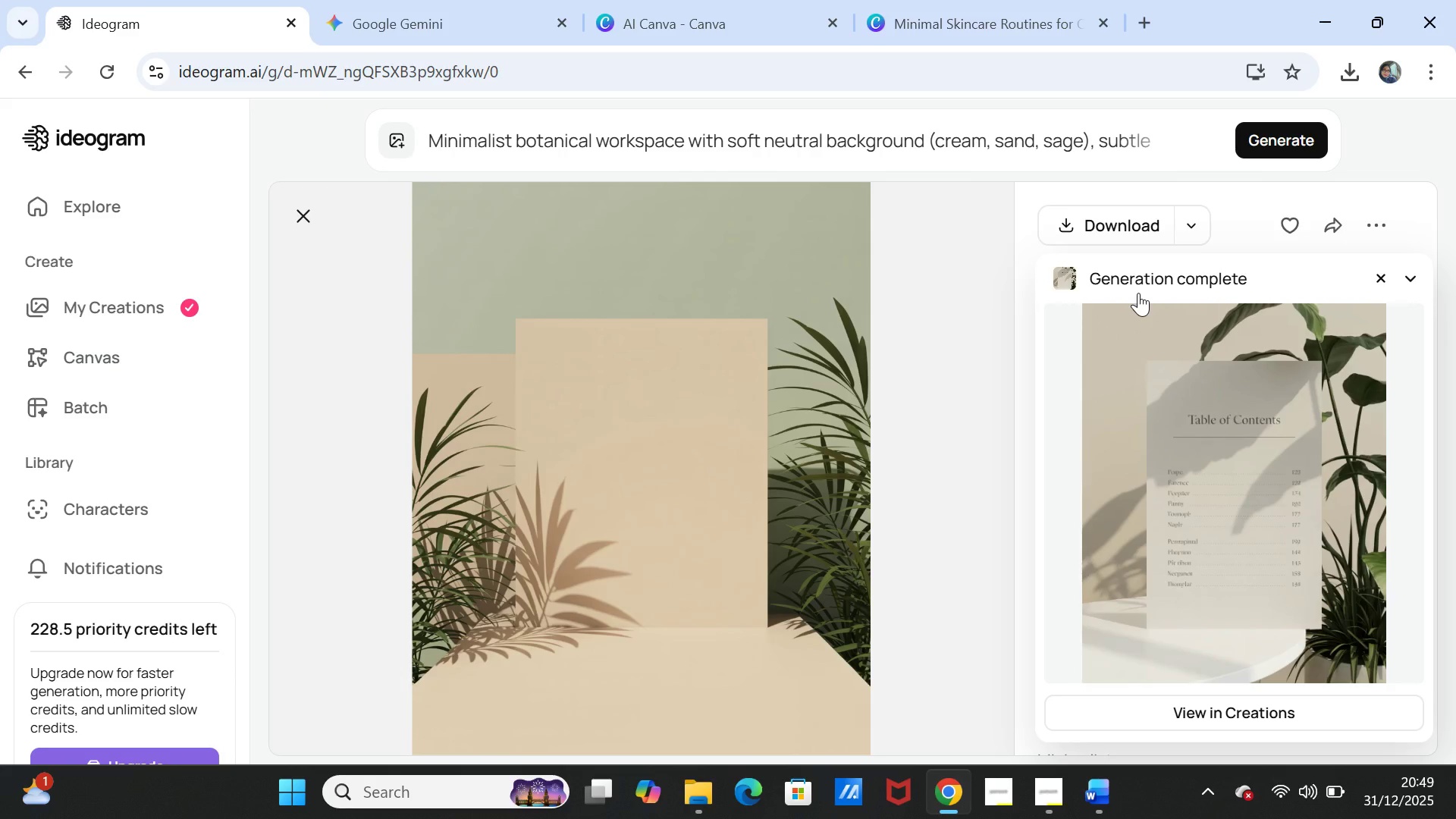 
left_click([1218, 513])
 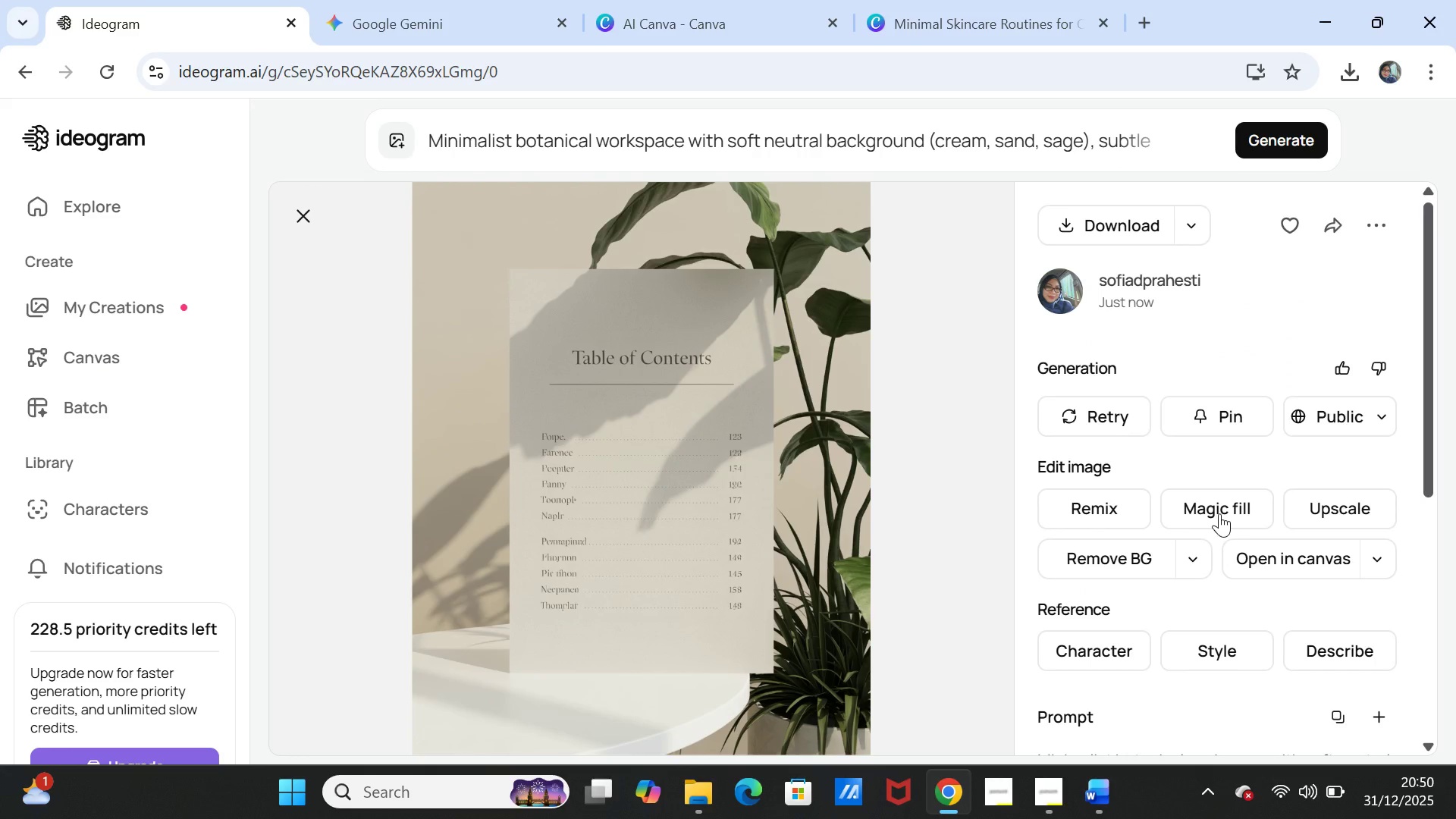 
wait(6.38)
 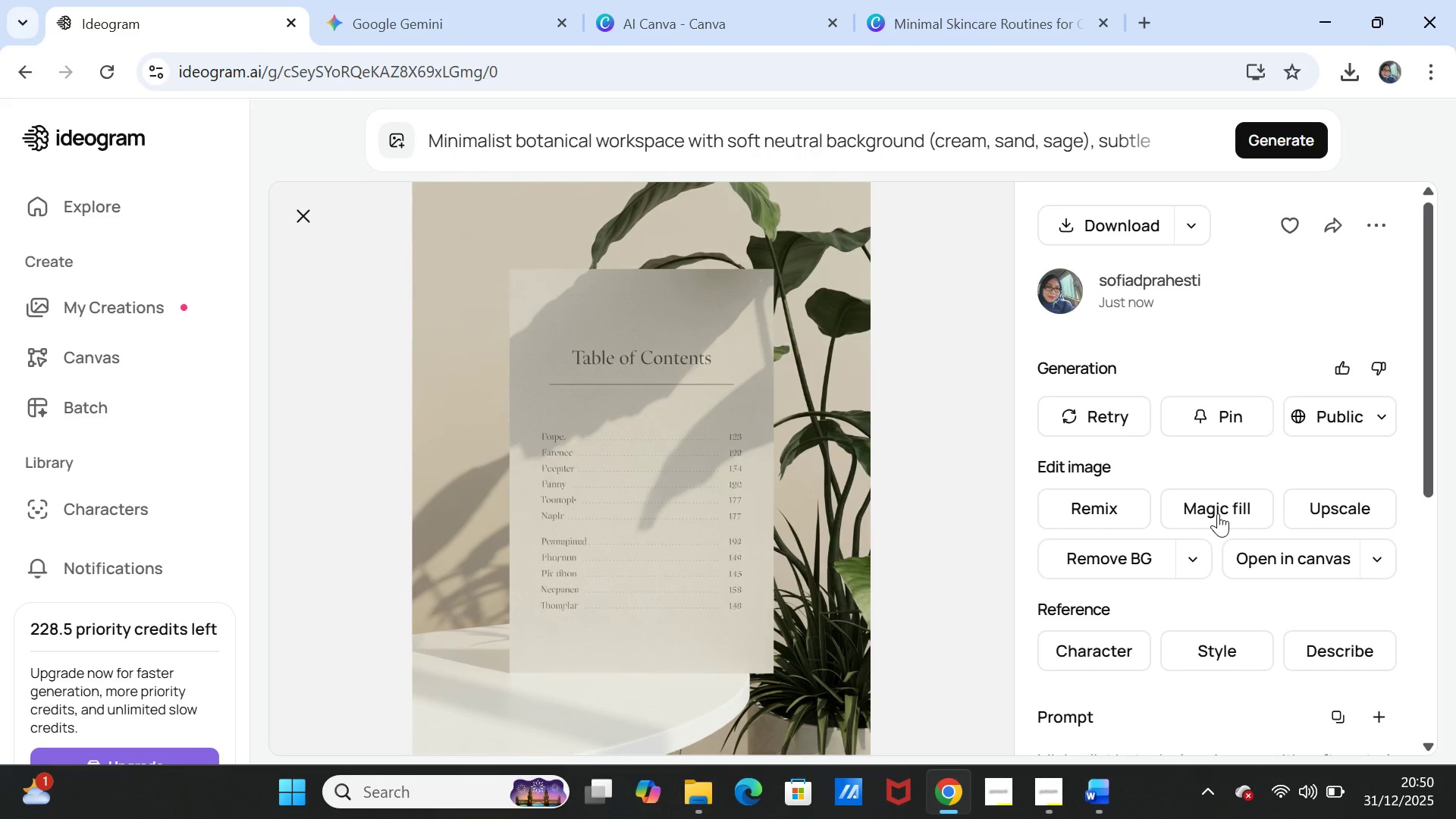 
left_click([983, 142])
 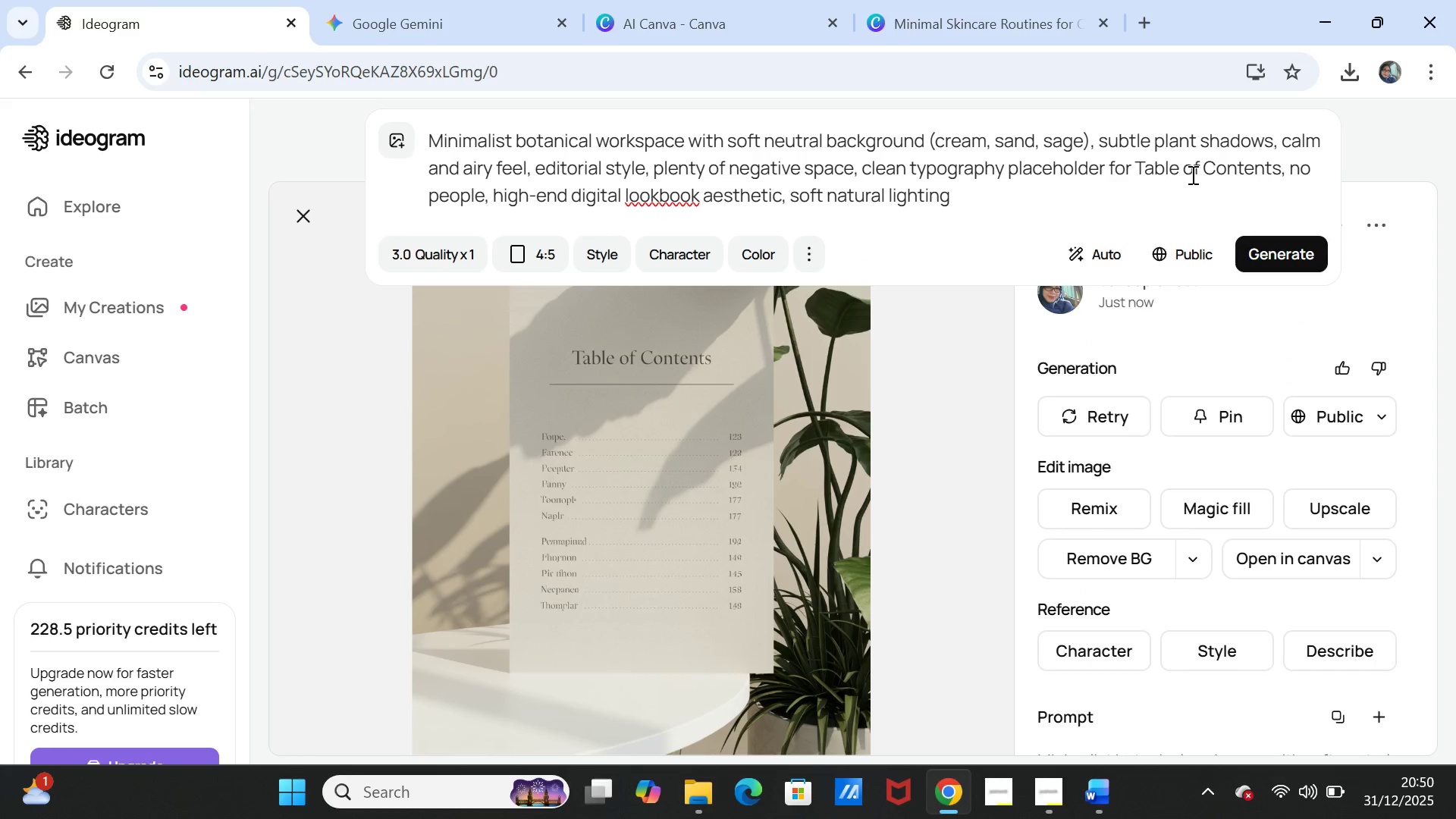 
left_click_drag(start_coordinate=[1279, 162], to_coordinate=[862, 176])
 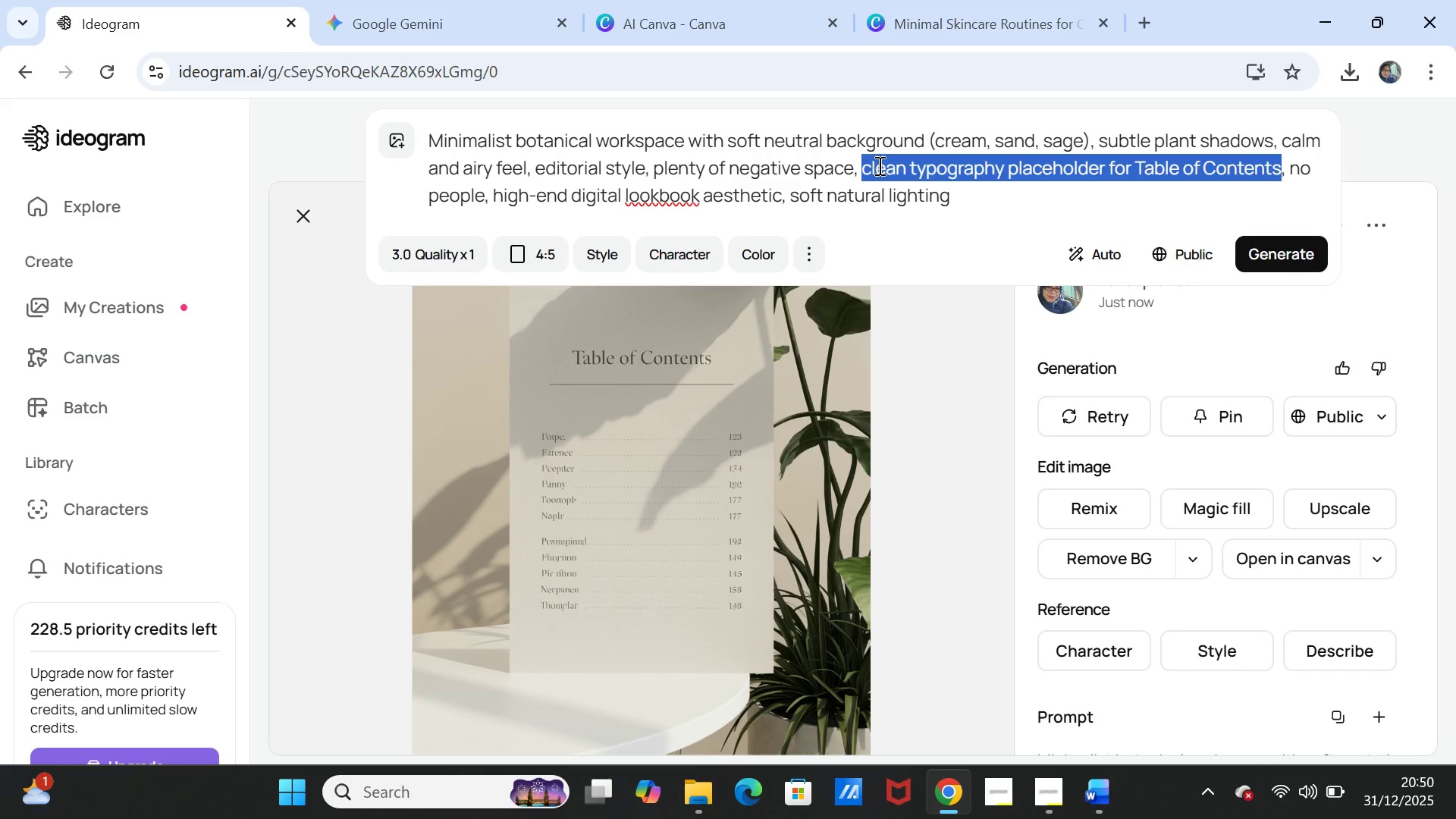 
key(B)
 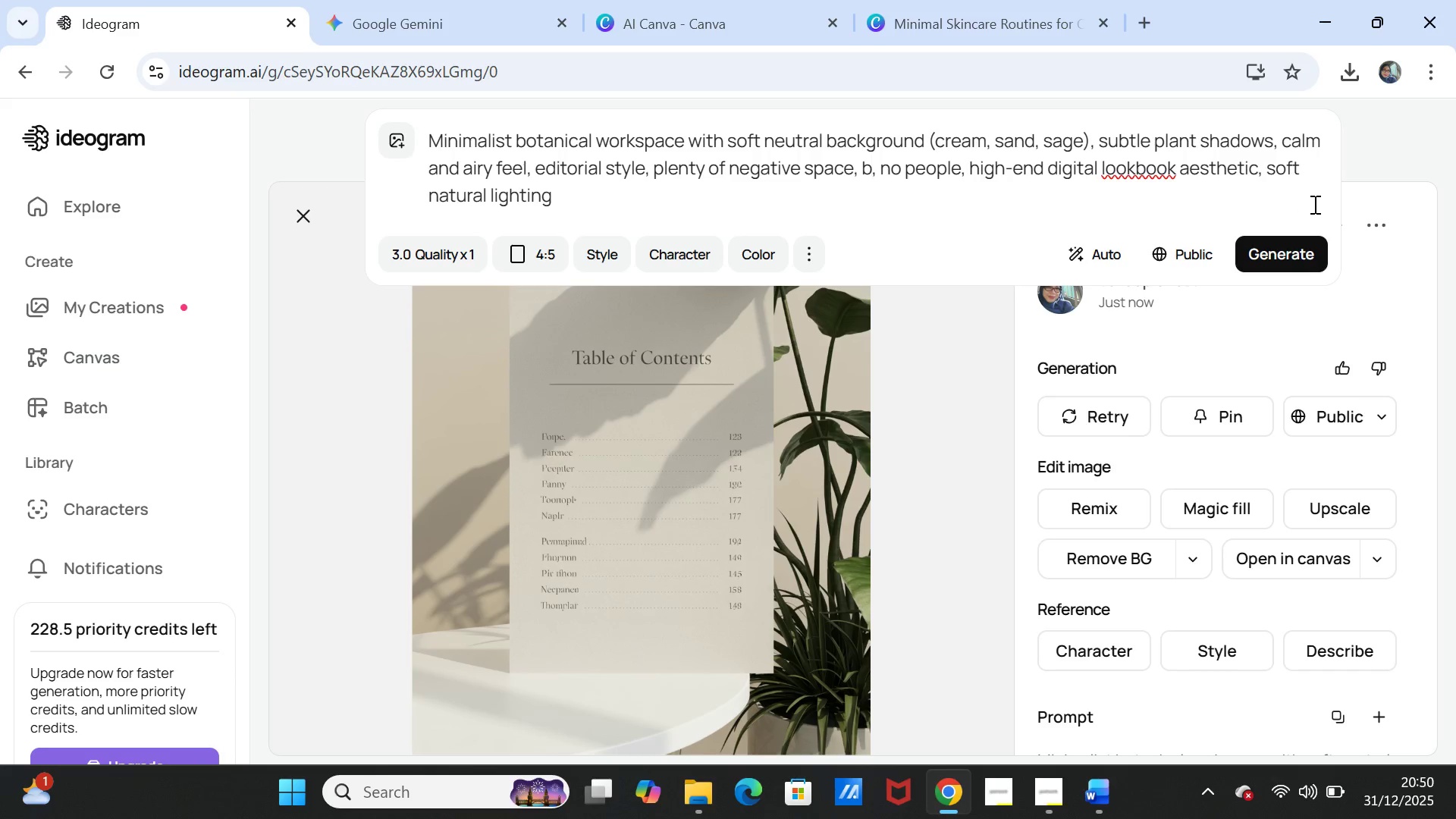 
type(lank space at center)
 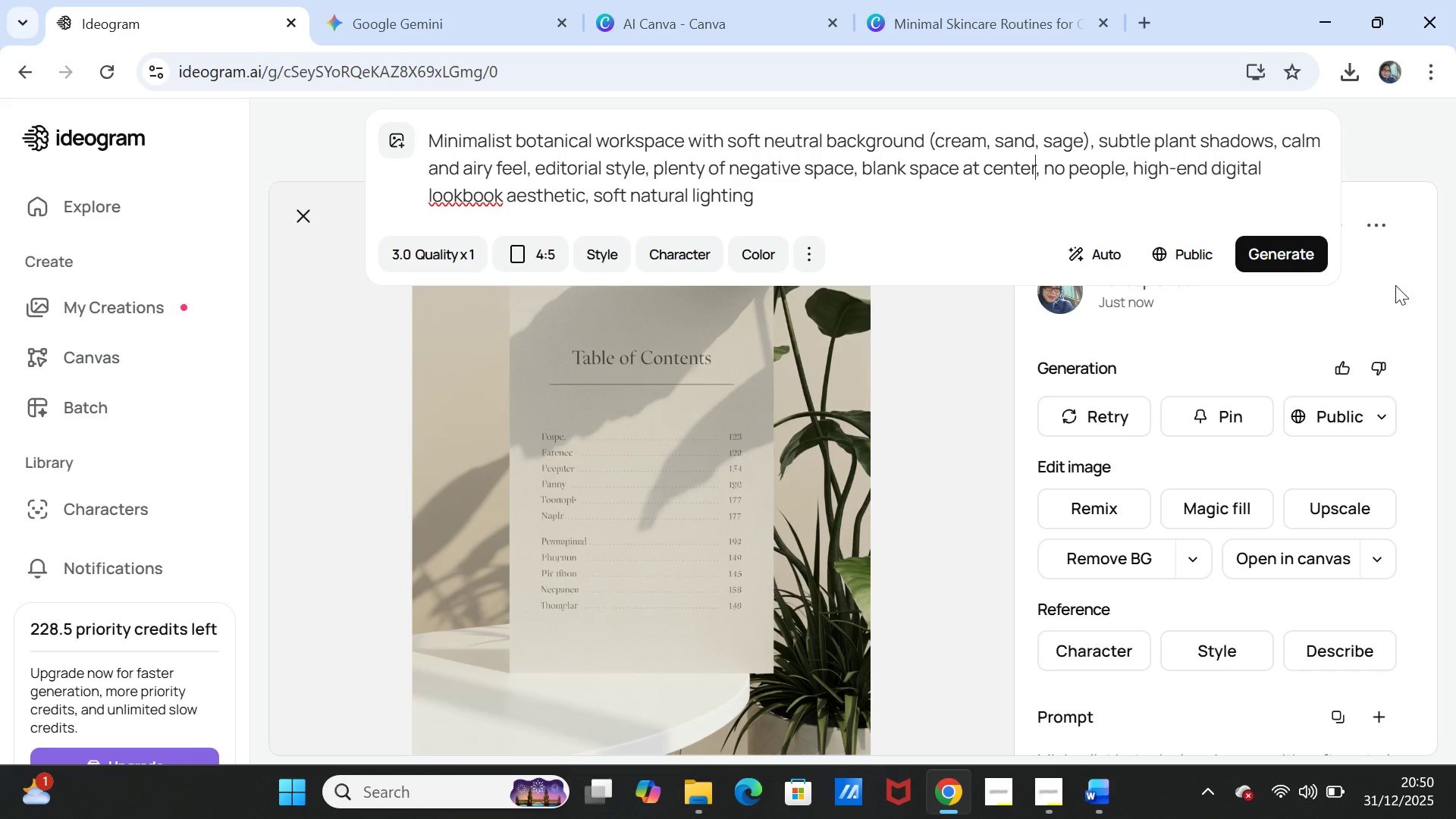 
left_click([1309, 265])
 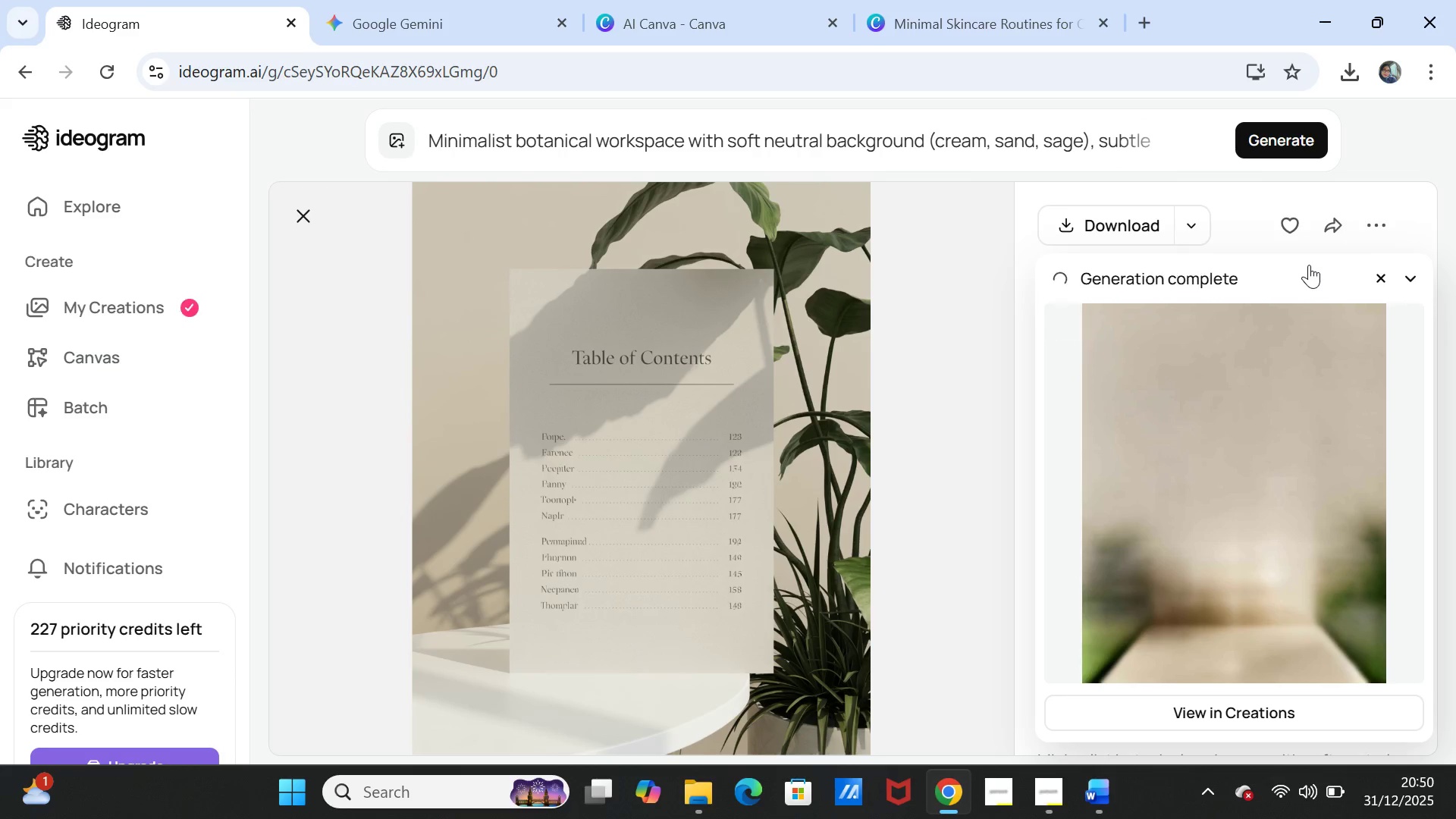 
wait(18.42)
 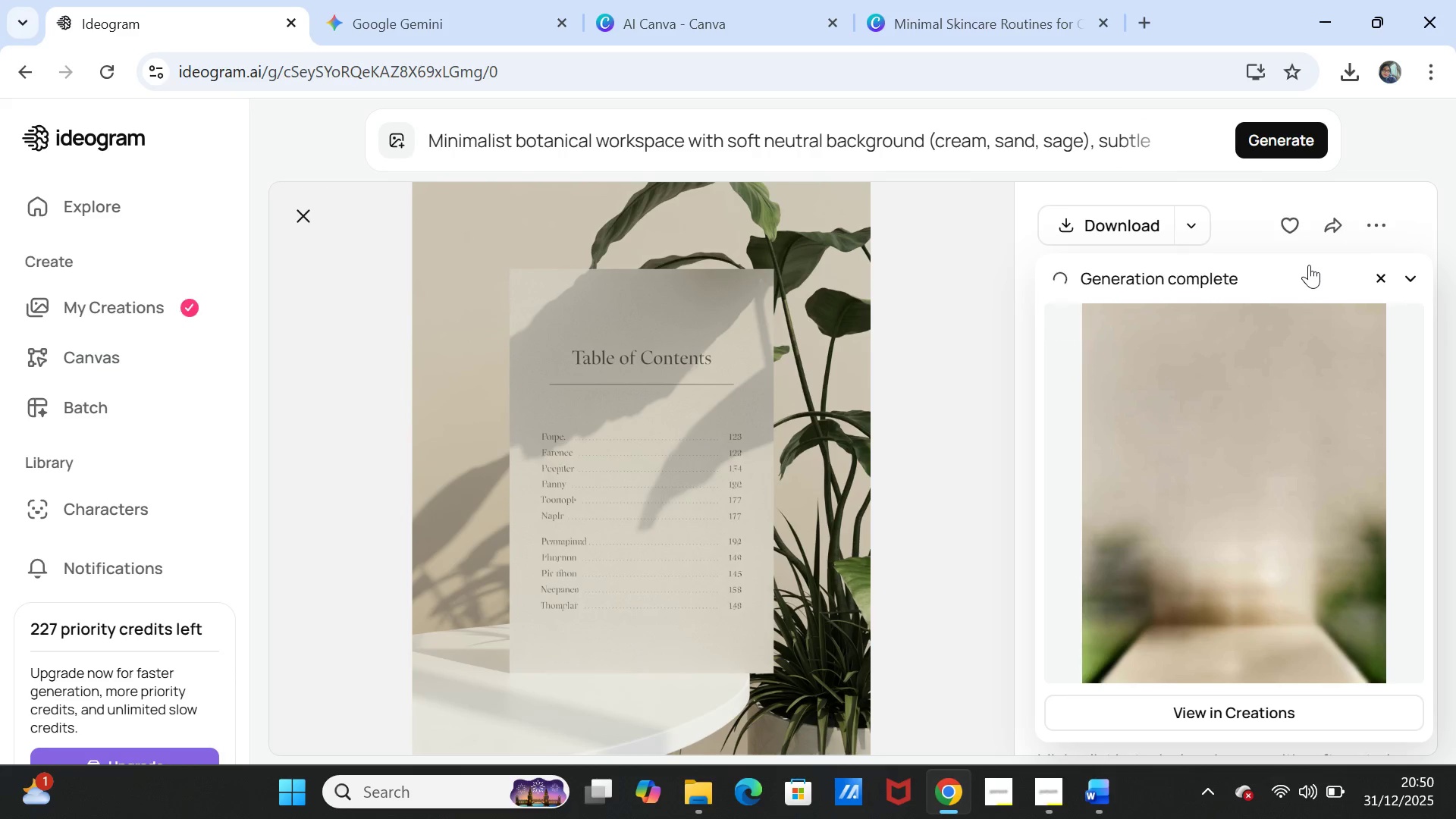 
left_click([1212, 516])
 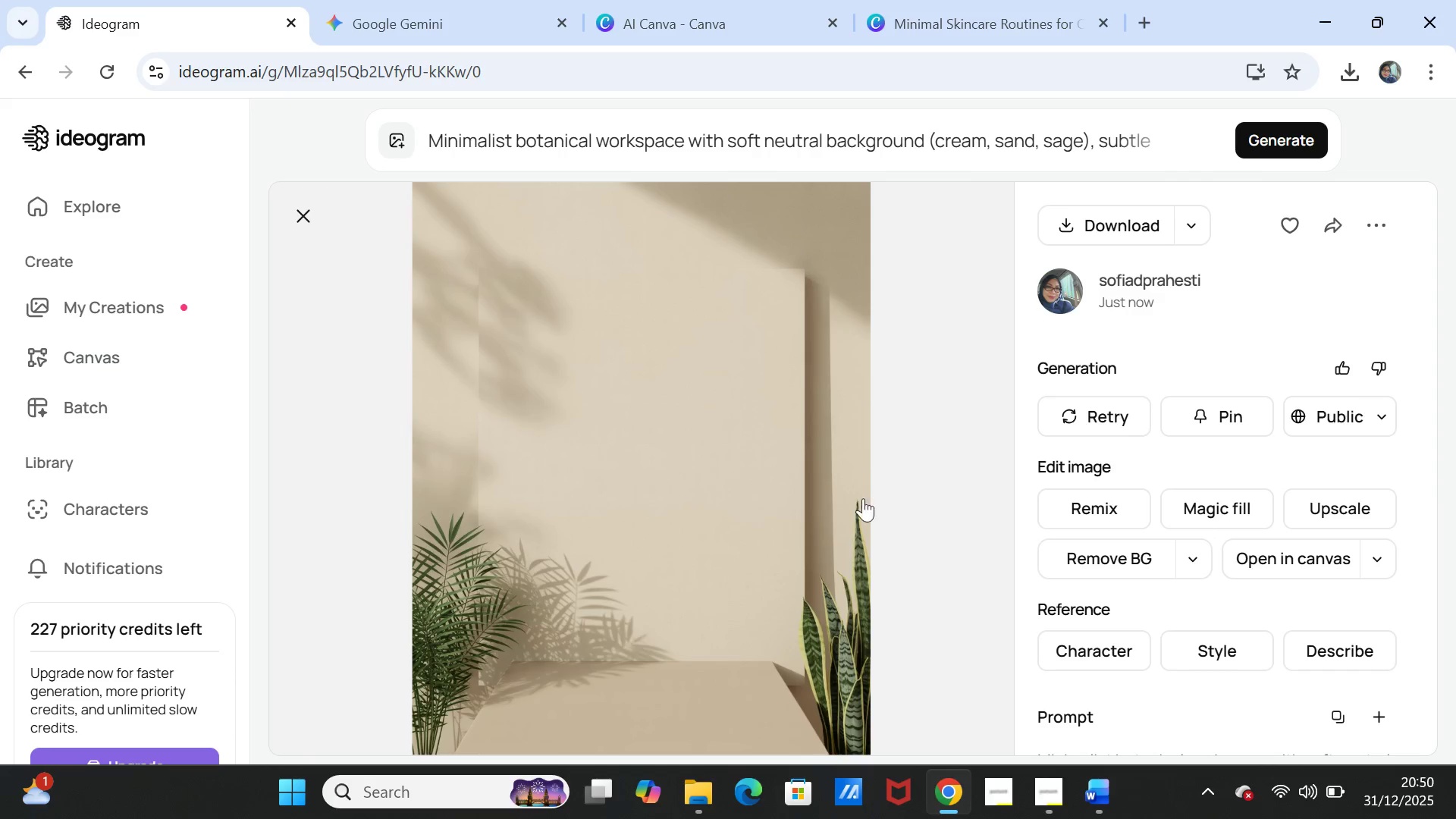 
scroll: coordinate [796, 538], scroll_direction: down, amount: 1.0
 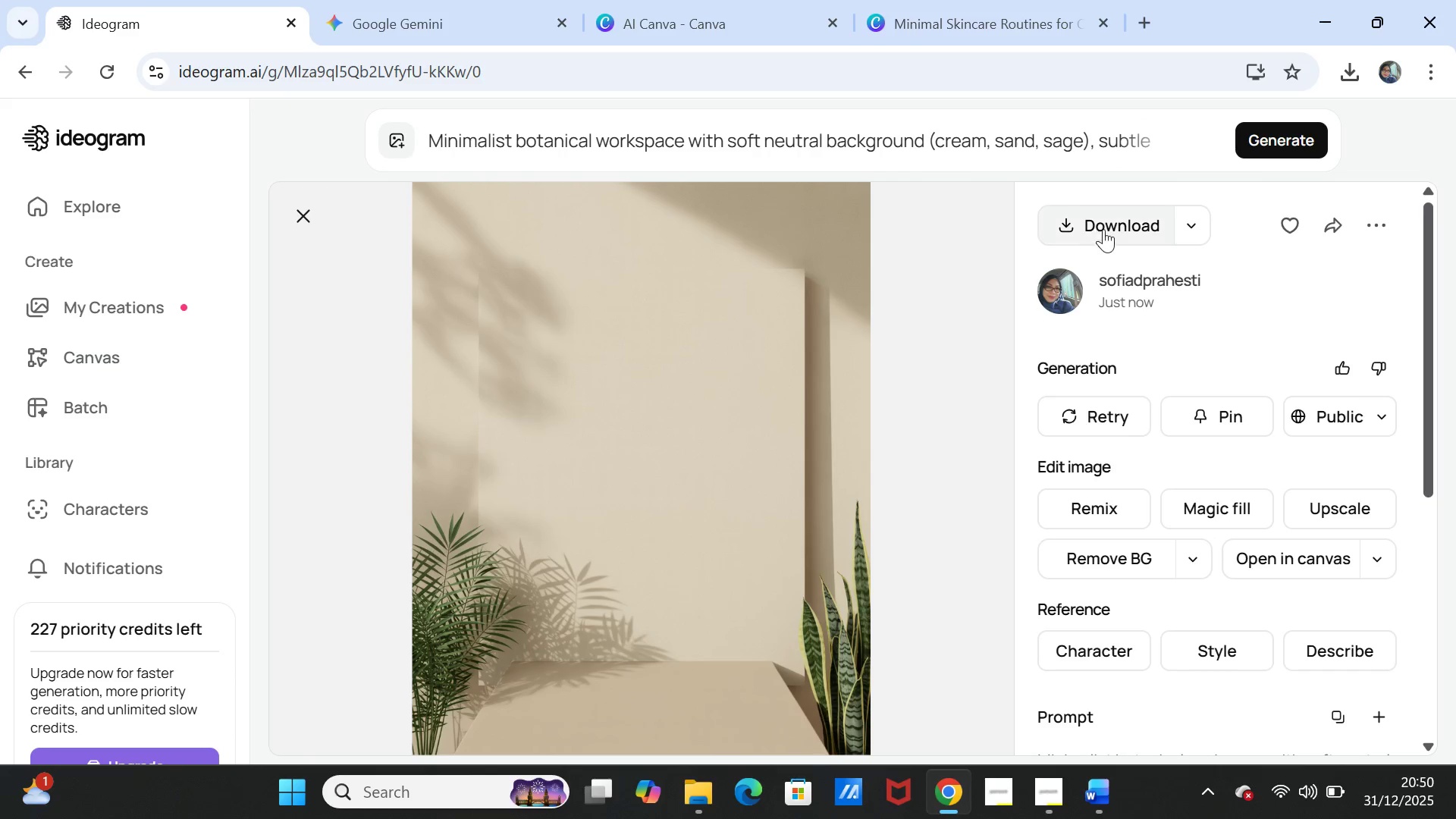 
left_click([1104, 227])
 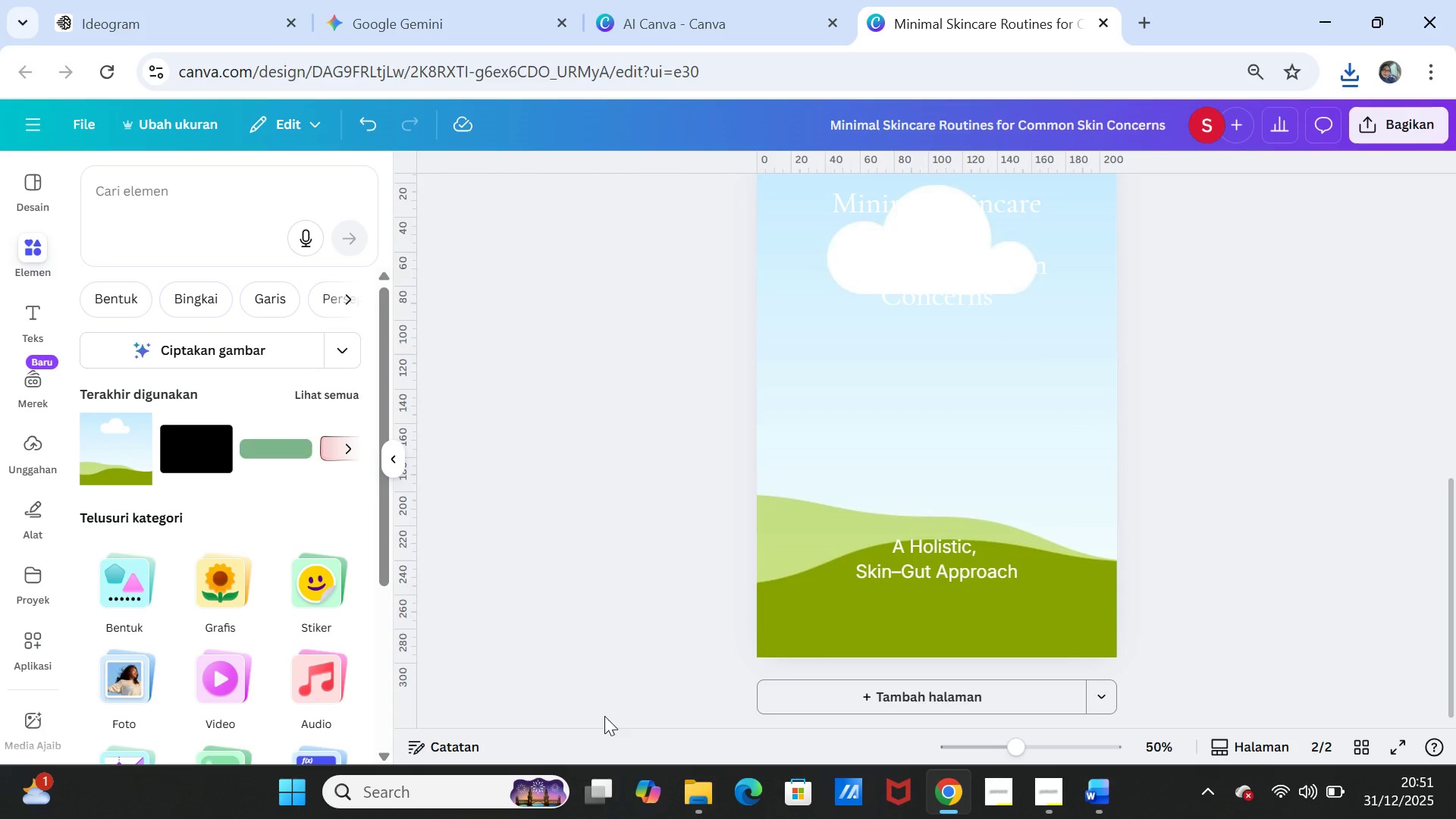 
wait(16.8)
 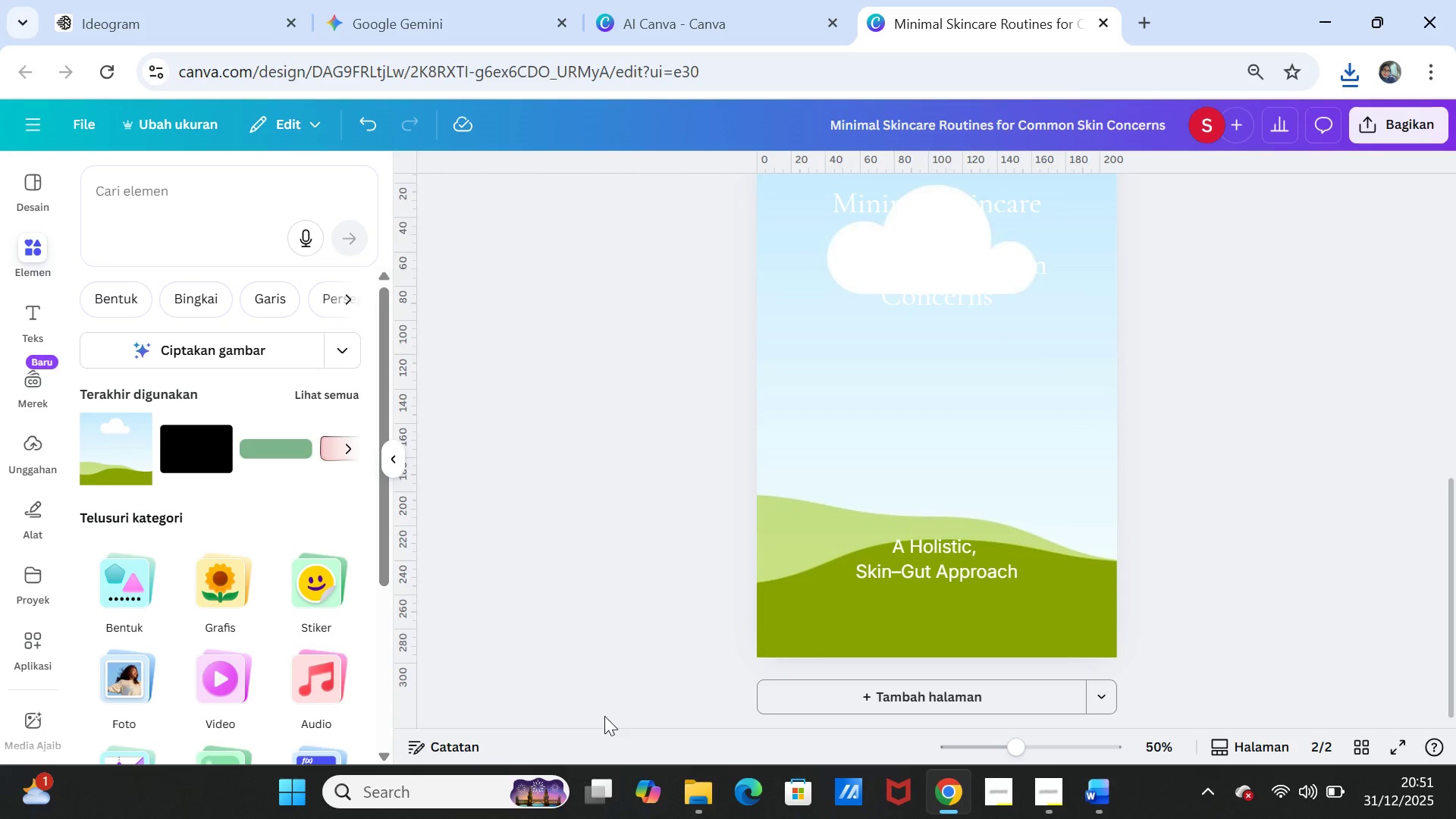 
left_click([22, 453])
 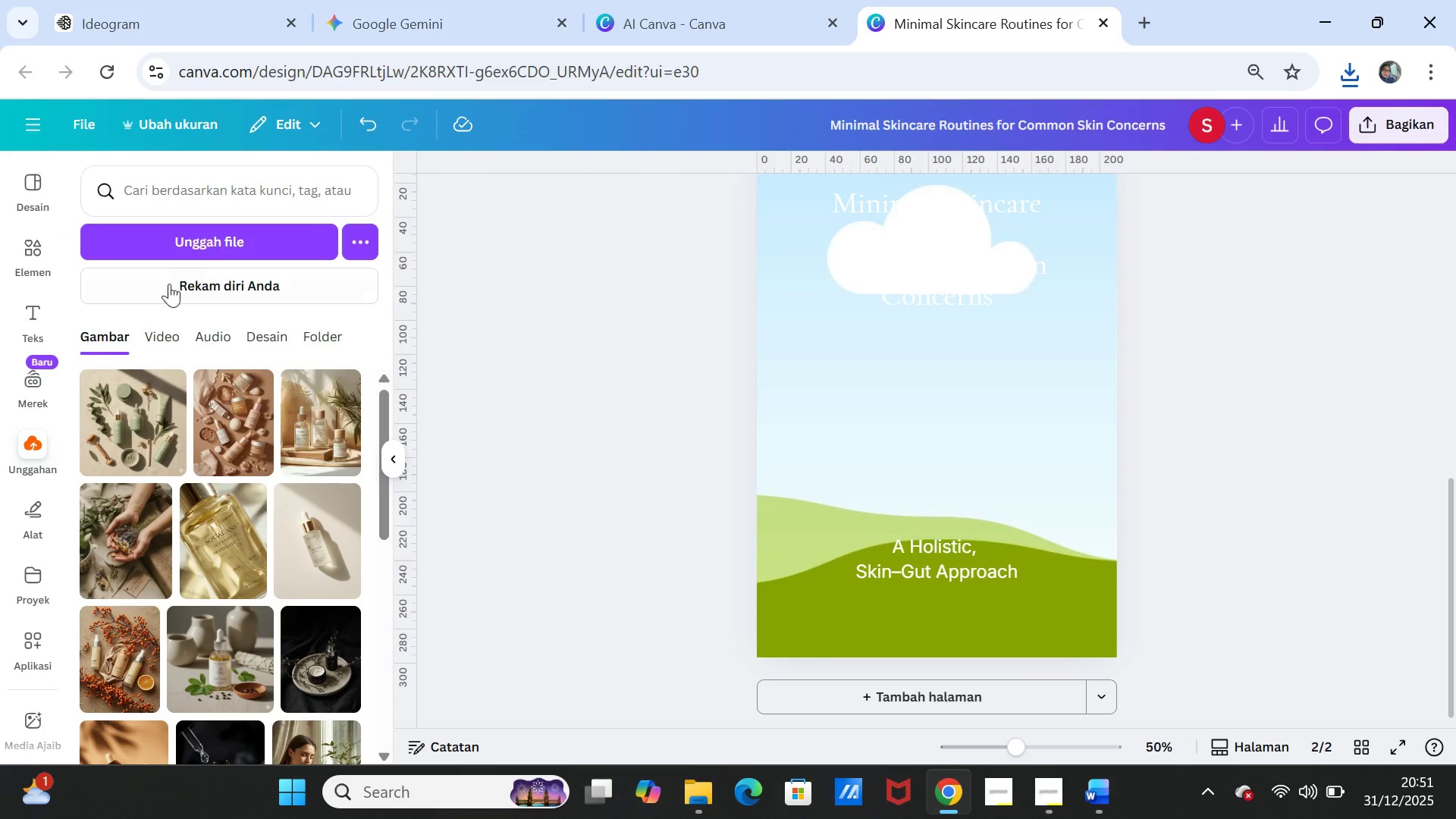 
left_click([199, 239])
 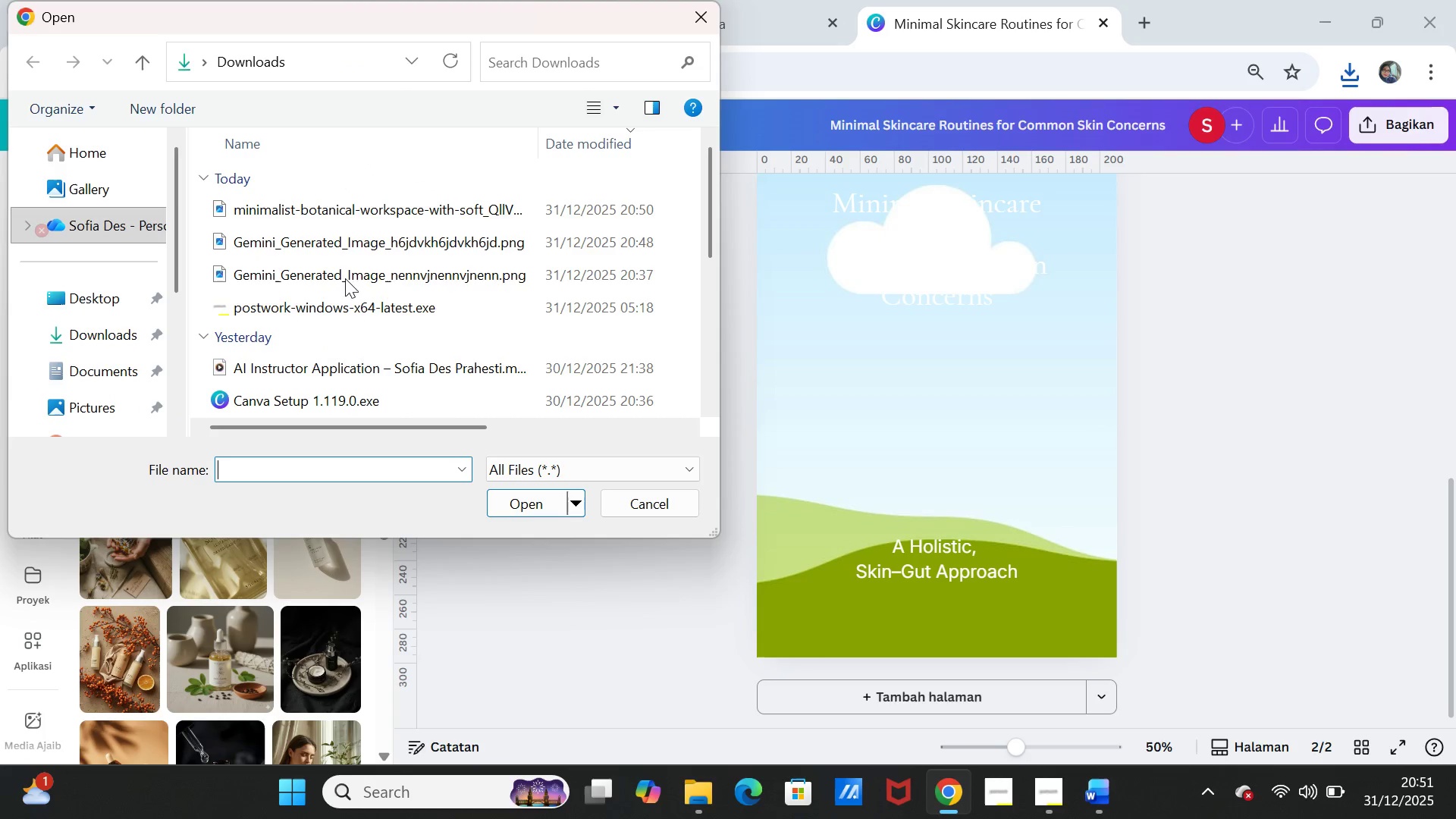 
left_click([347, 209])
 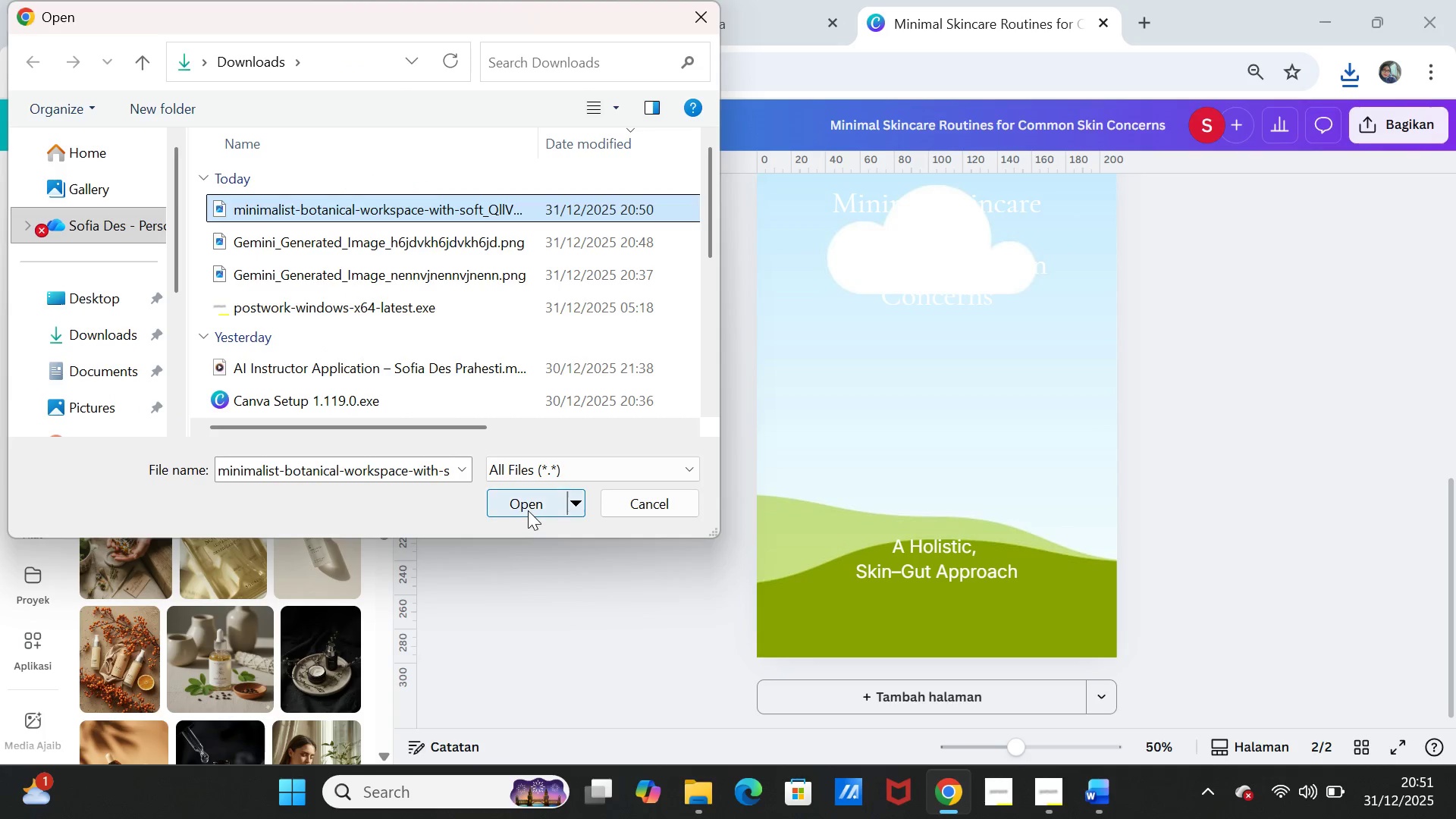 
left_click([528, 510])
 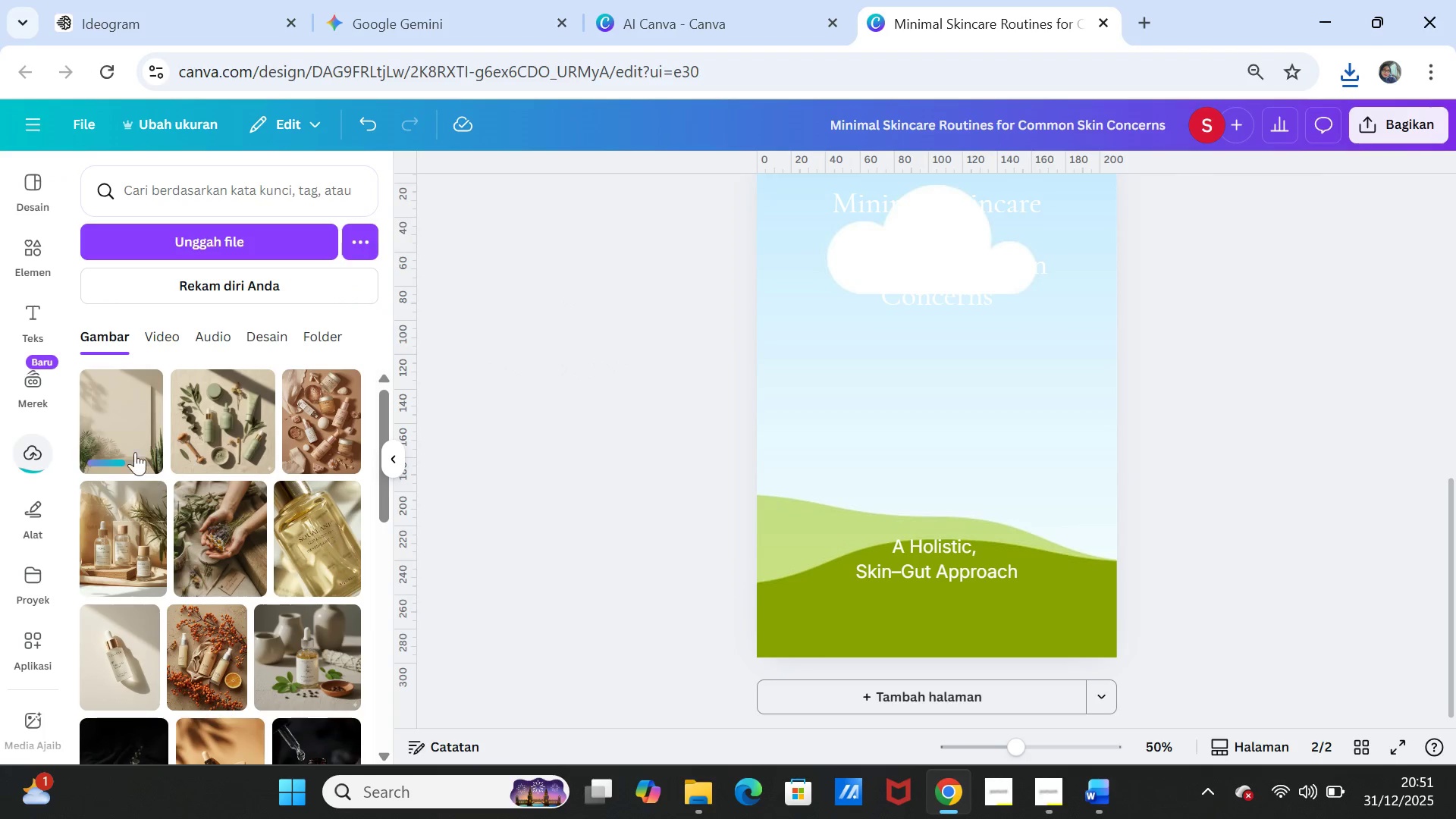 
left_click([127, 437])
 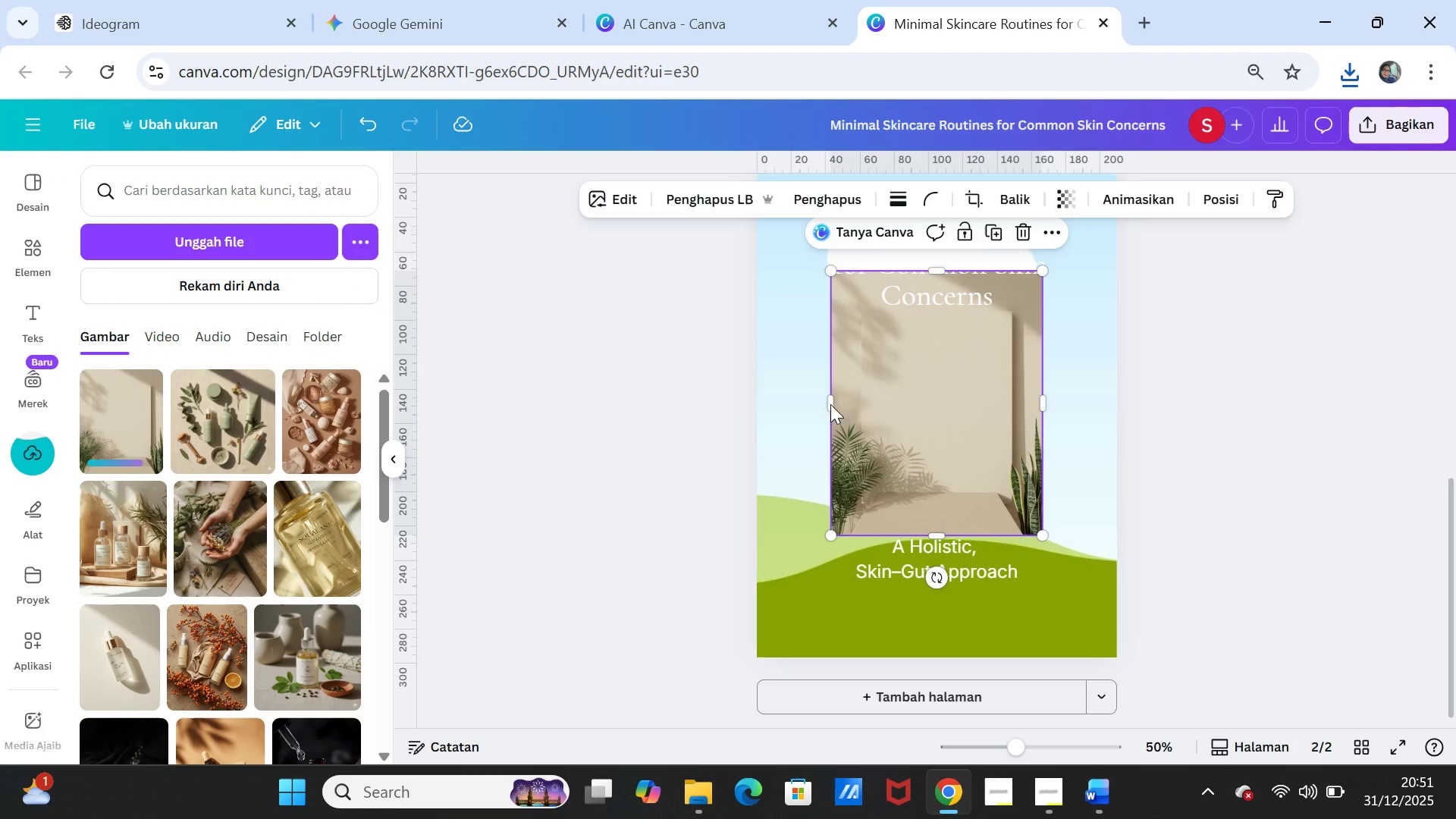 
left_click_drag(start_coordinate=[940, 400], to_coordinate=[946, 434])
 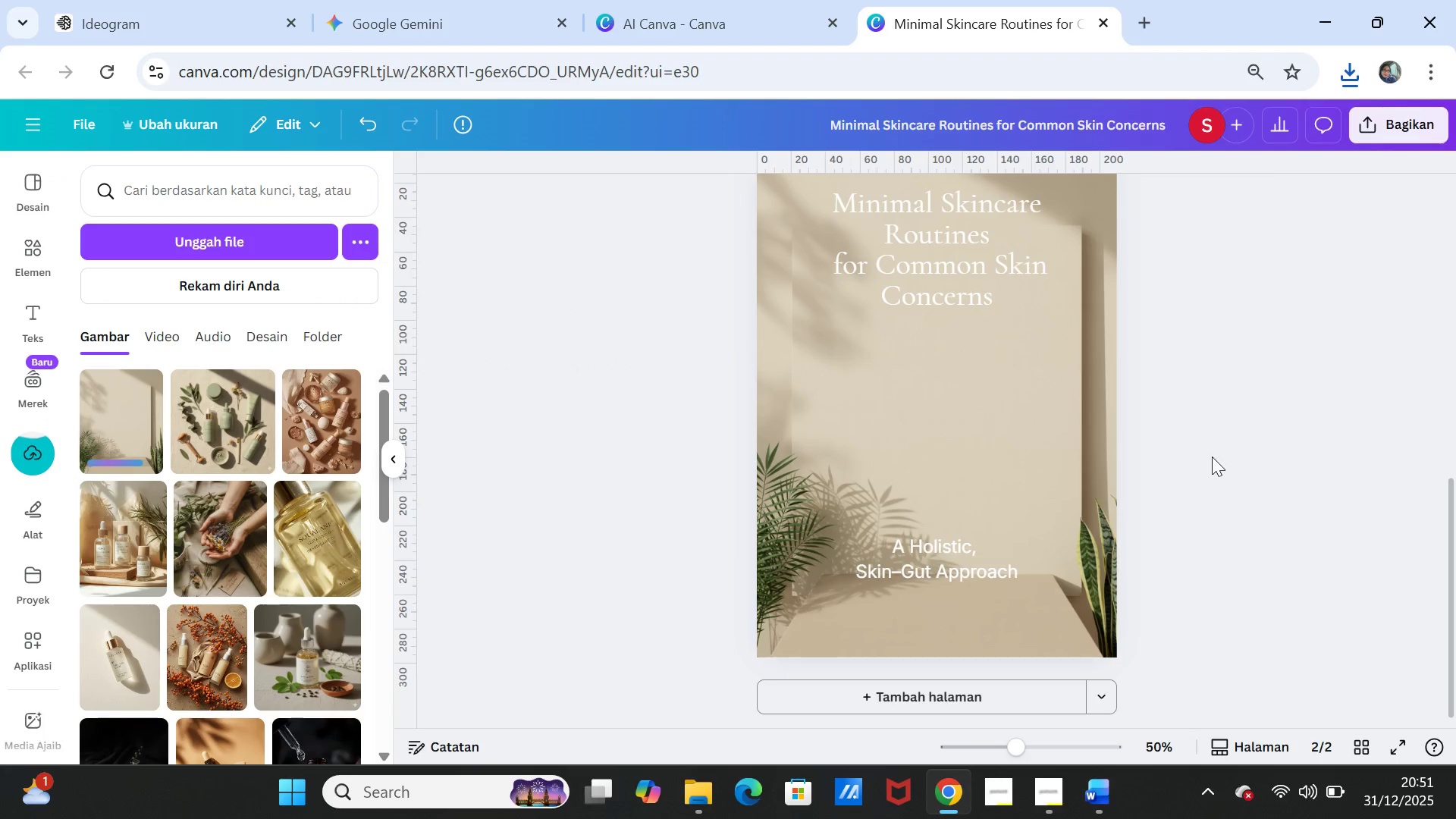 
left_click([1212, 457])
 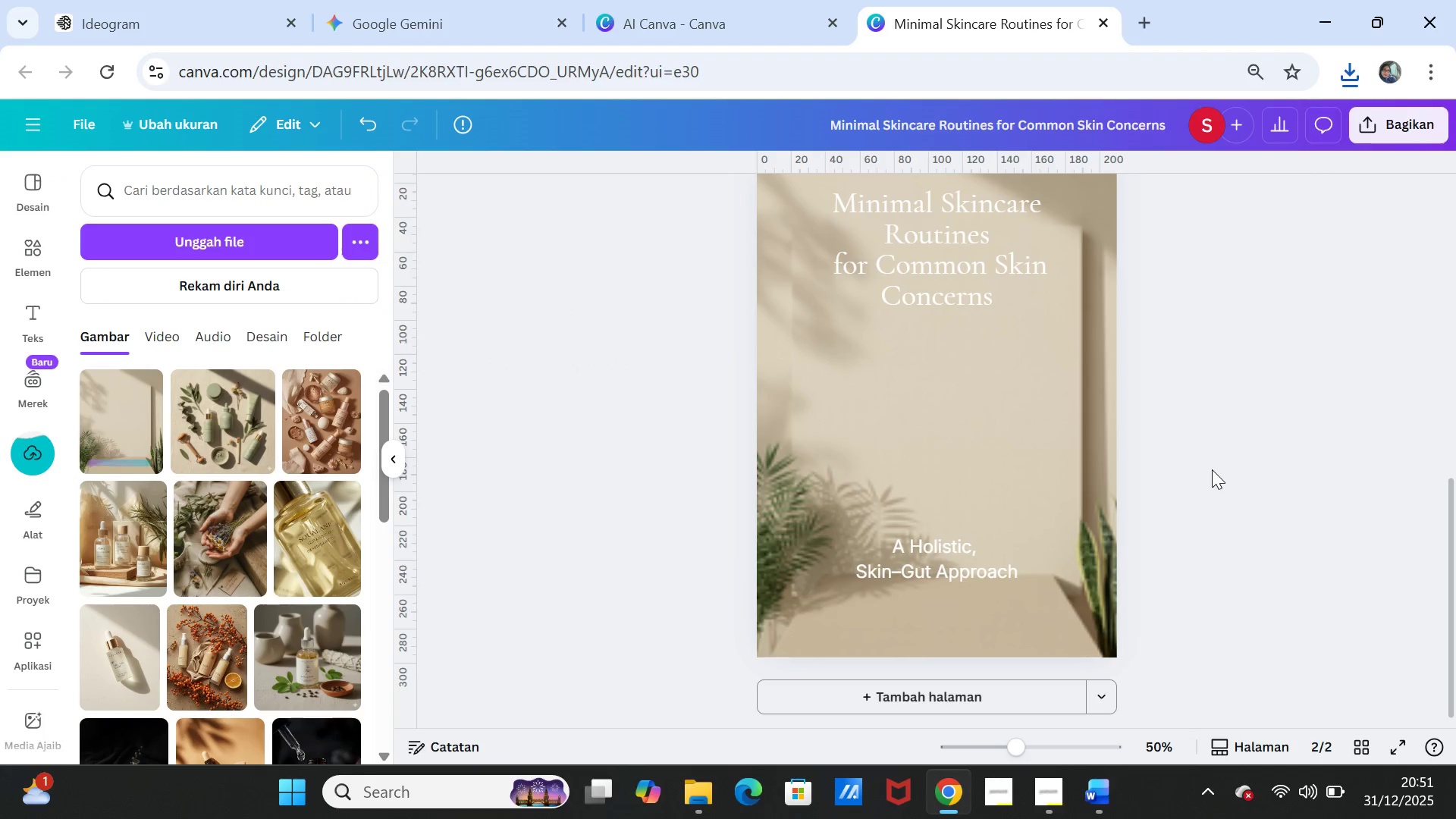 
scroll: coordinate [1212, 469], scroll_direction: up, amount: 1.0
 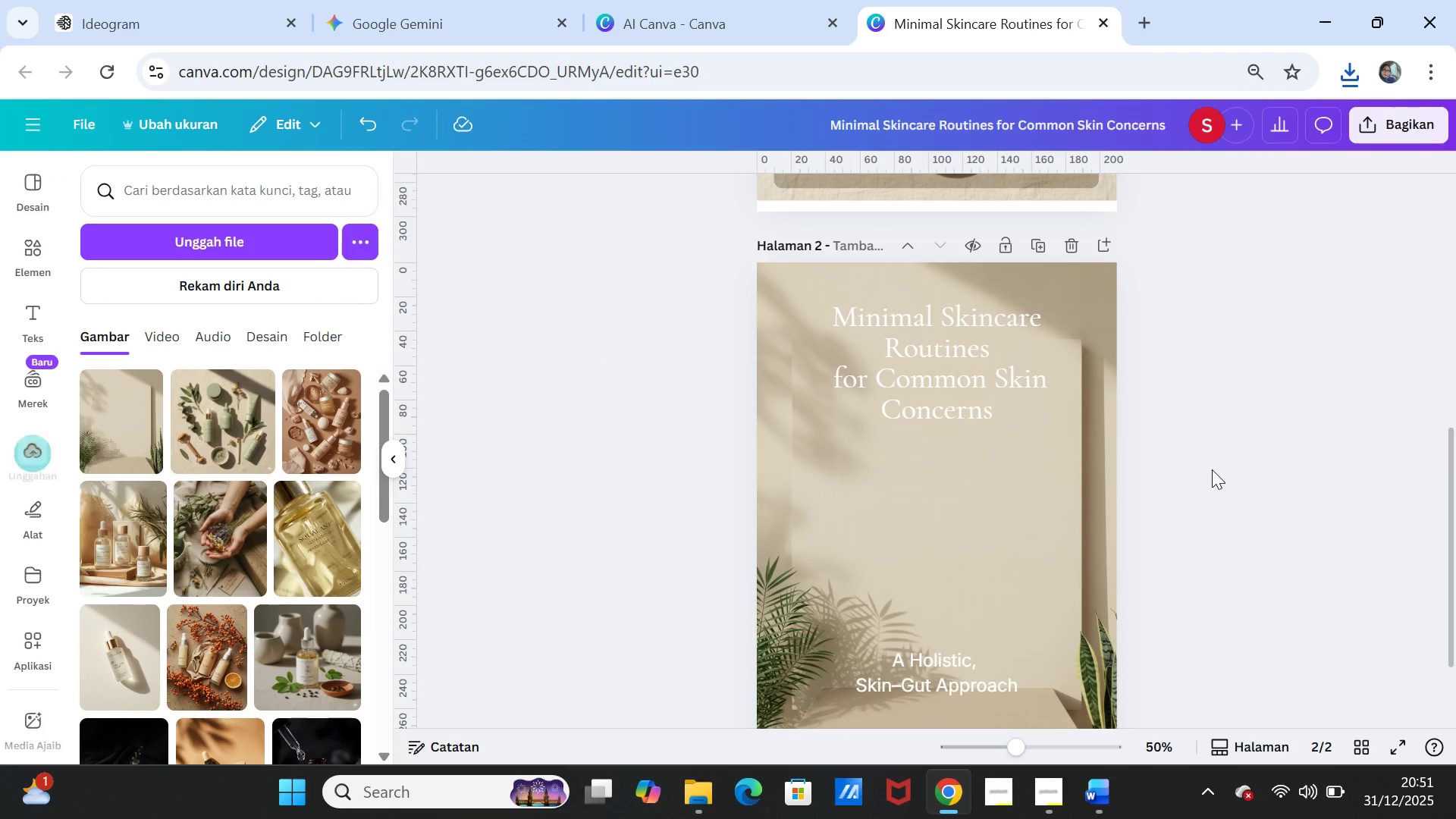 
scroll: coordinate [1212, 469], scroll_direction: down, amount: 1.0
 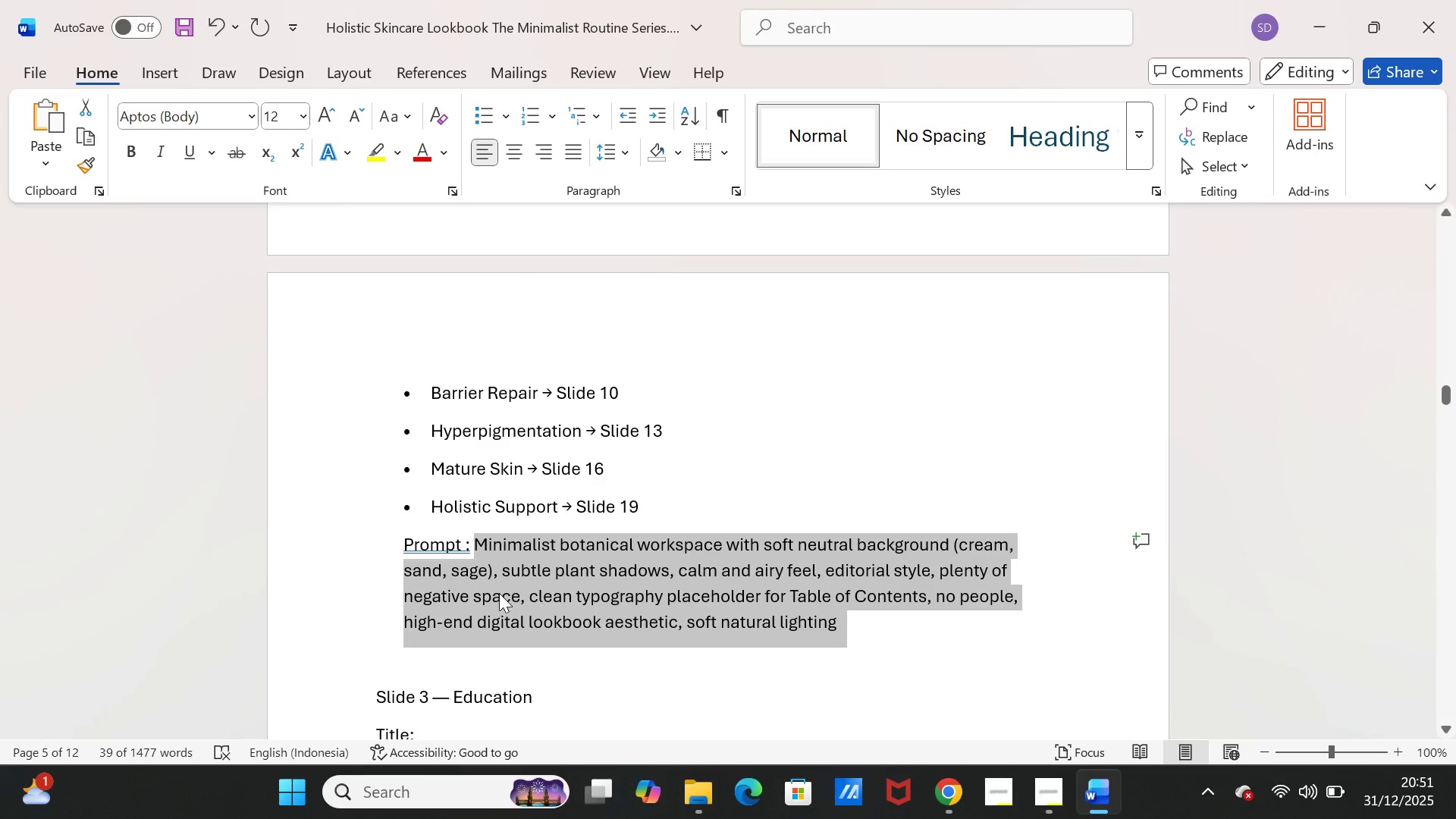 
scroll: coordinate [472, 560], scroll_direction: up, amount: 14.0
 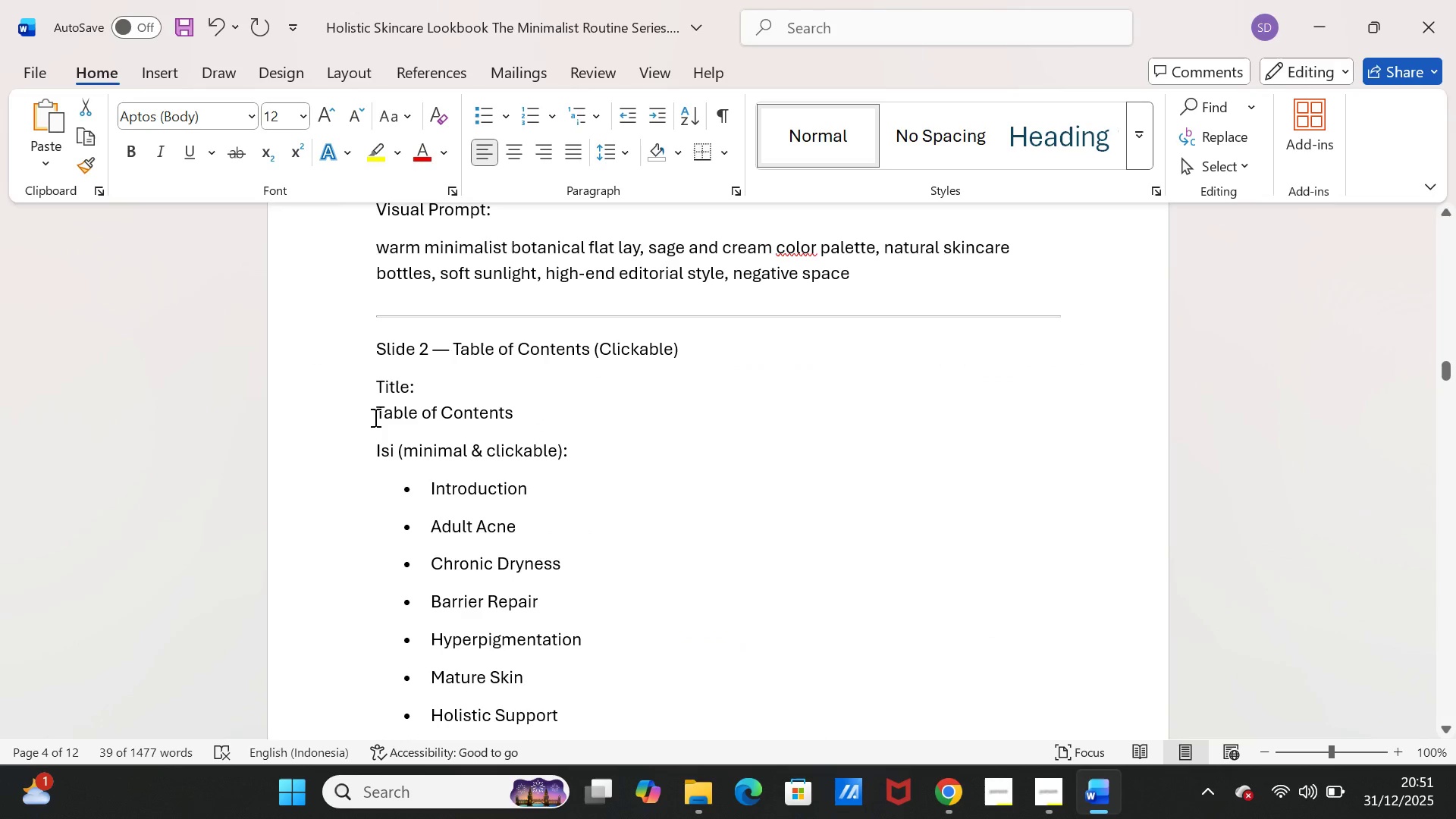 
left_click_drag(start_coordinate=[374, 417], to_coordinate=[545, 416])
 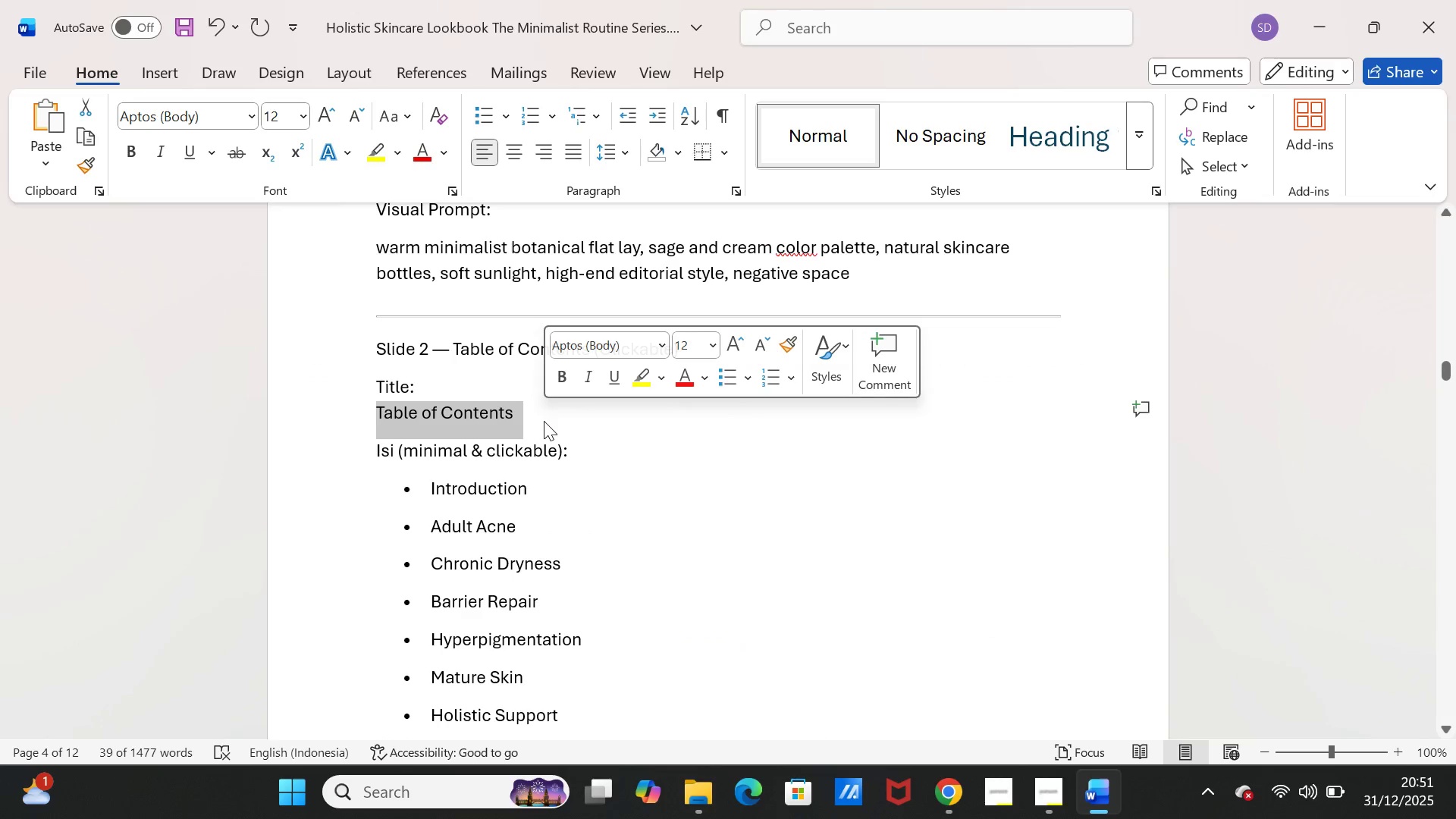 
key(Control+C)
 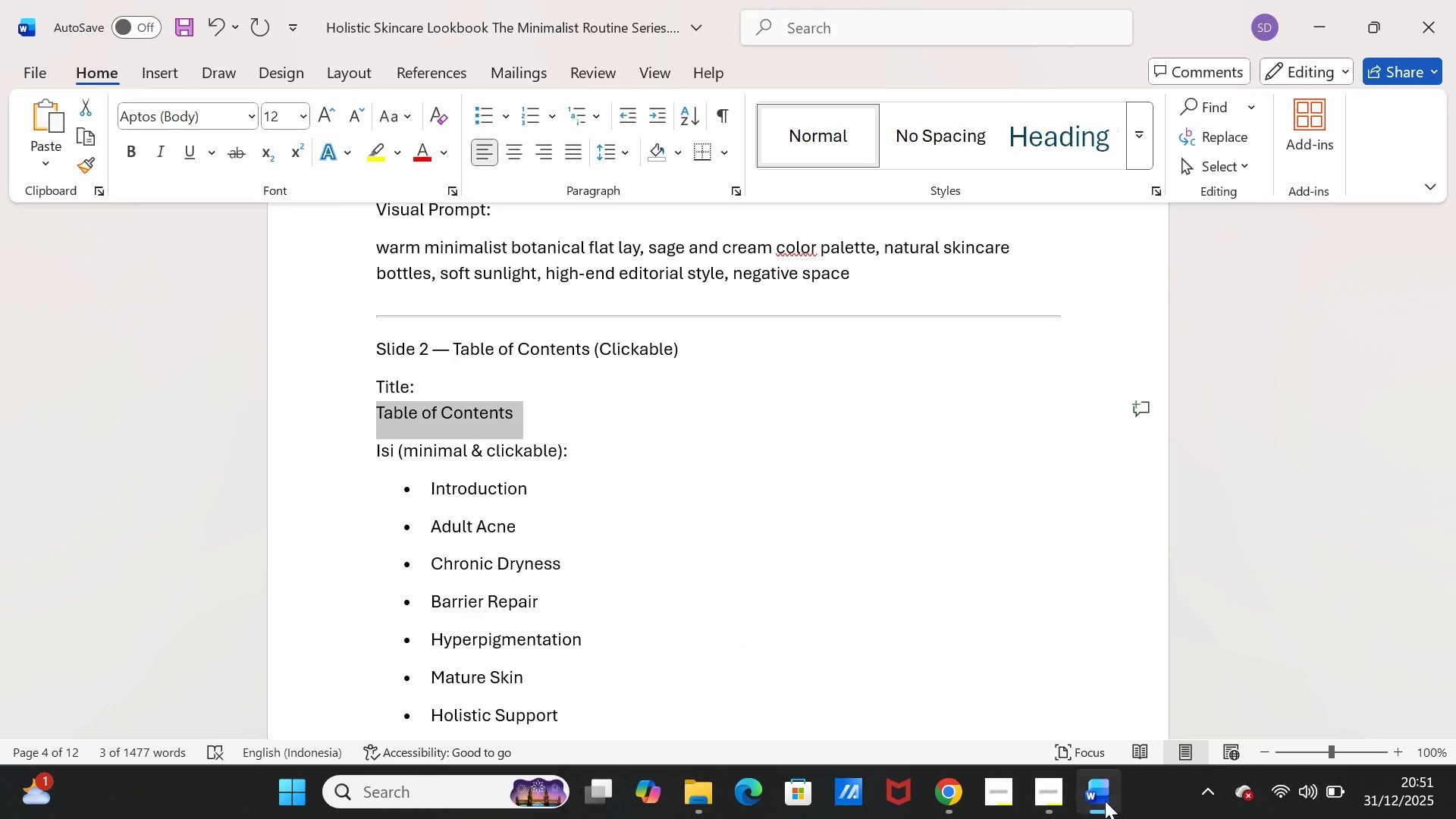 
left_click([1105, 801])
 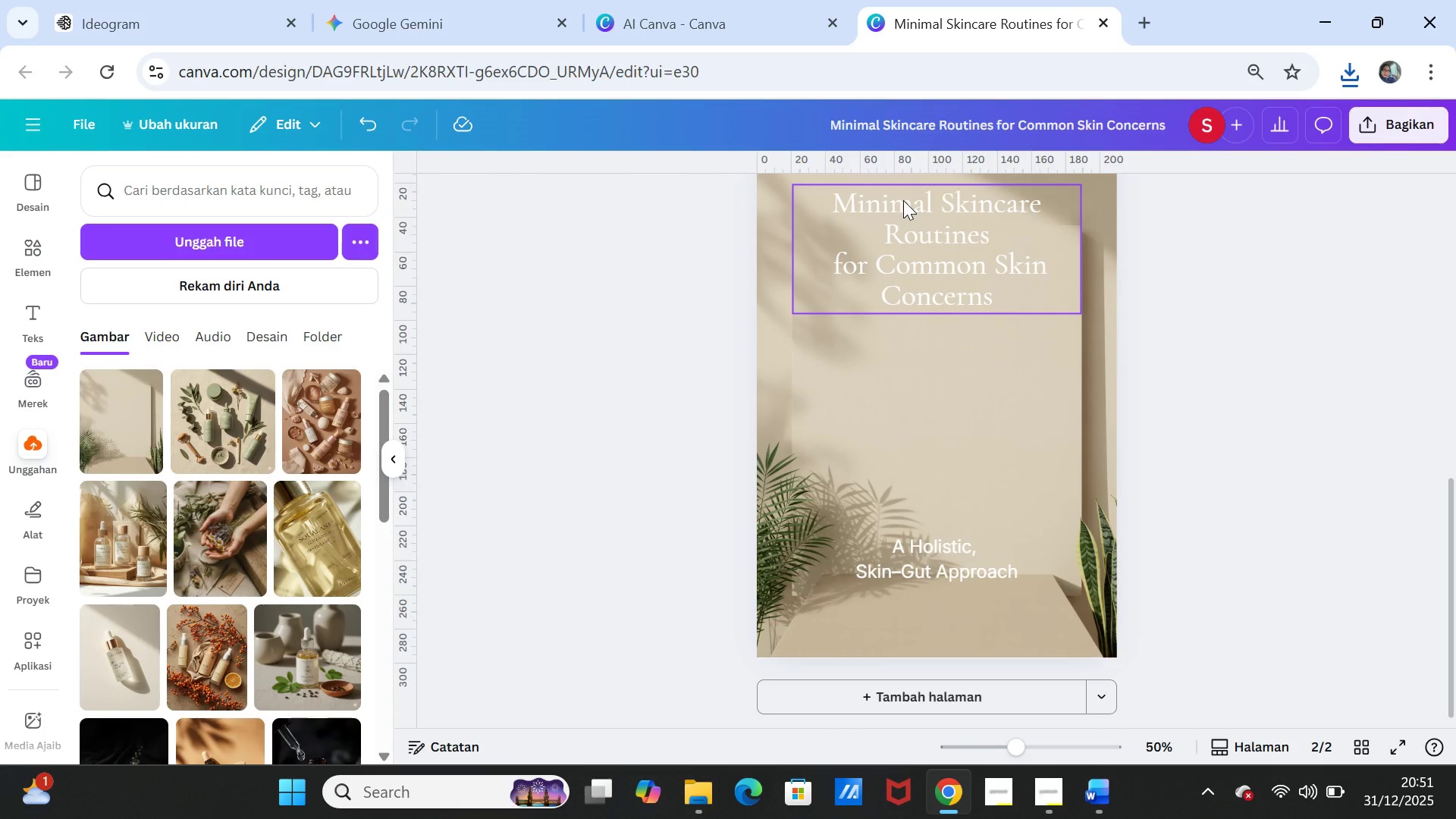 
double_click([903, 200])
 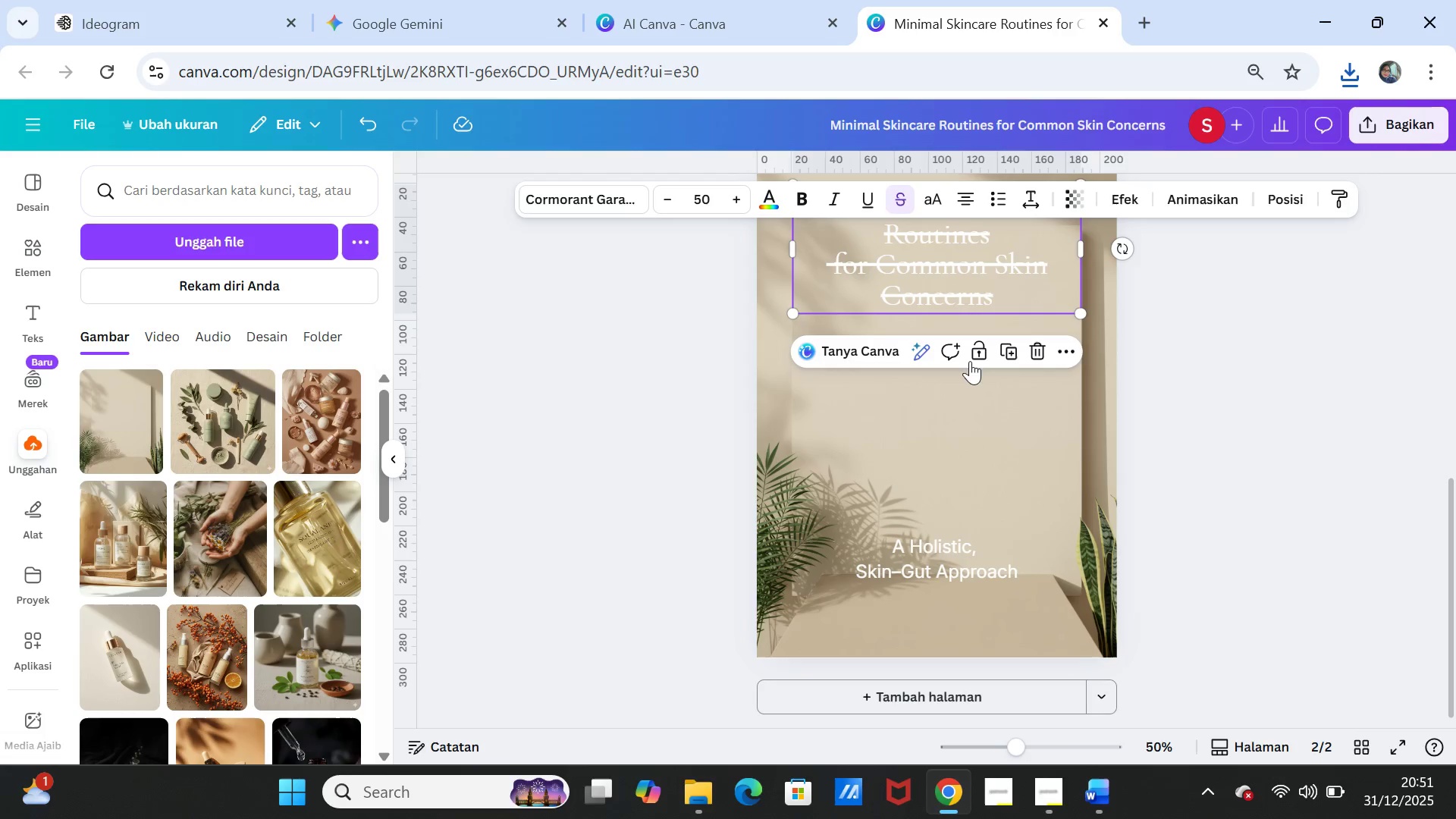 
left_click([993, 428])
 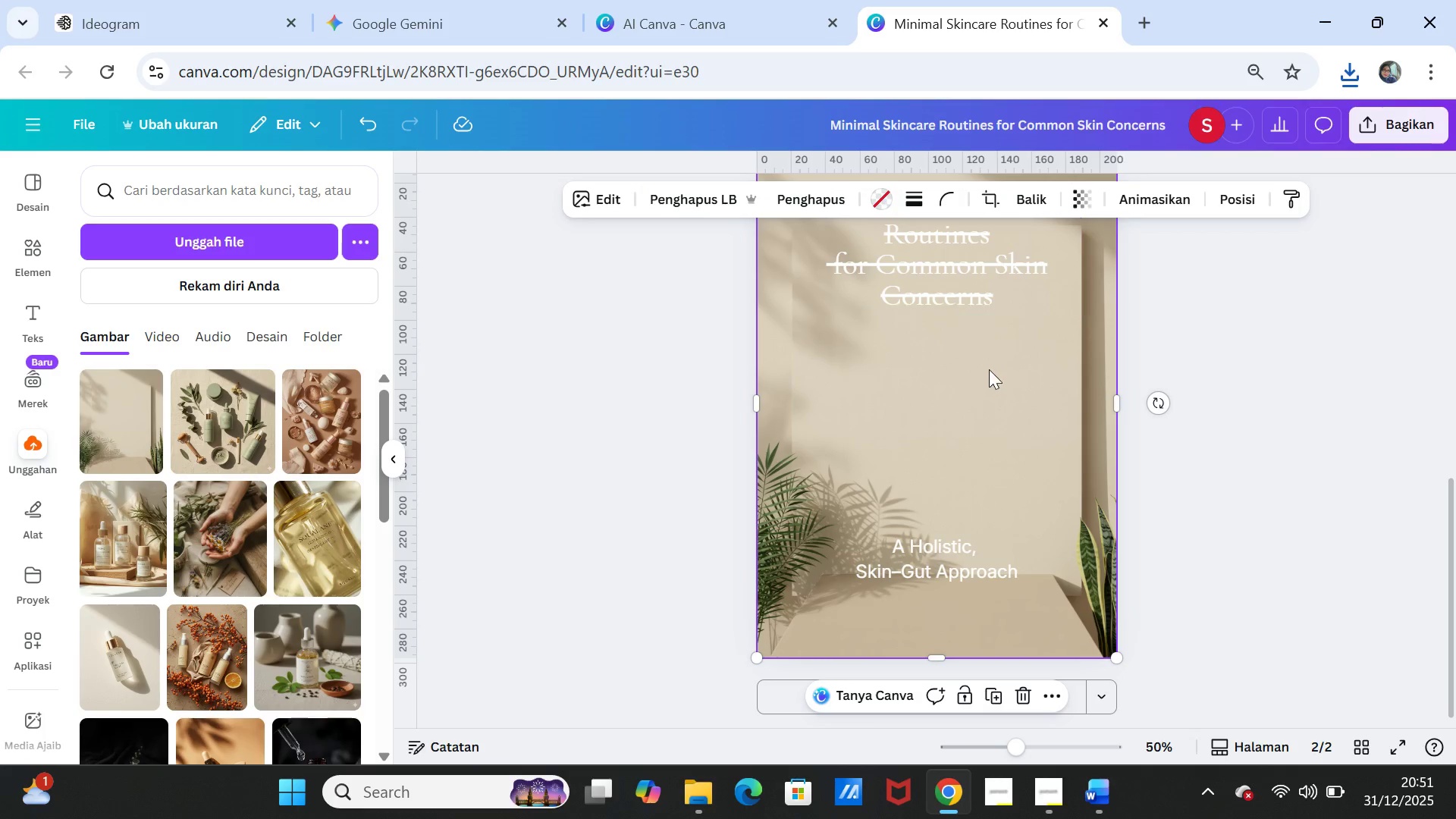 
scroll: coordinate [989, 369], scroll_direction: up, amount: 2.0
 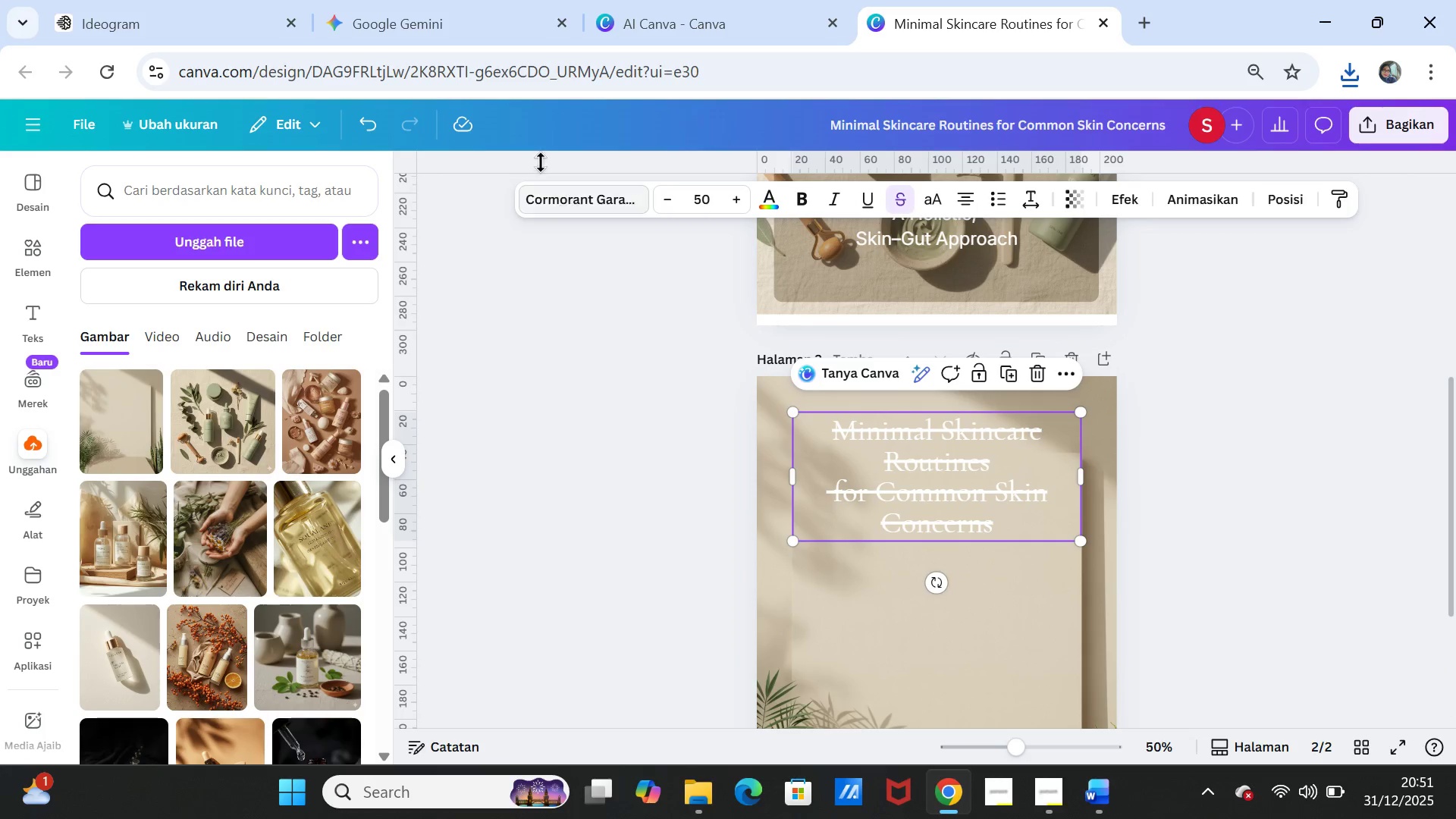 
left_click([364, 118])
 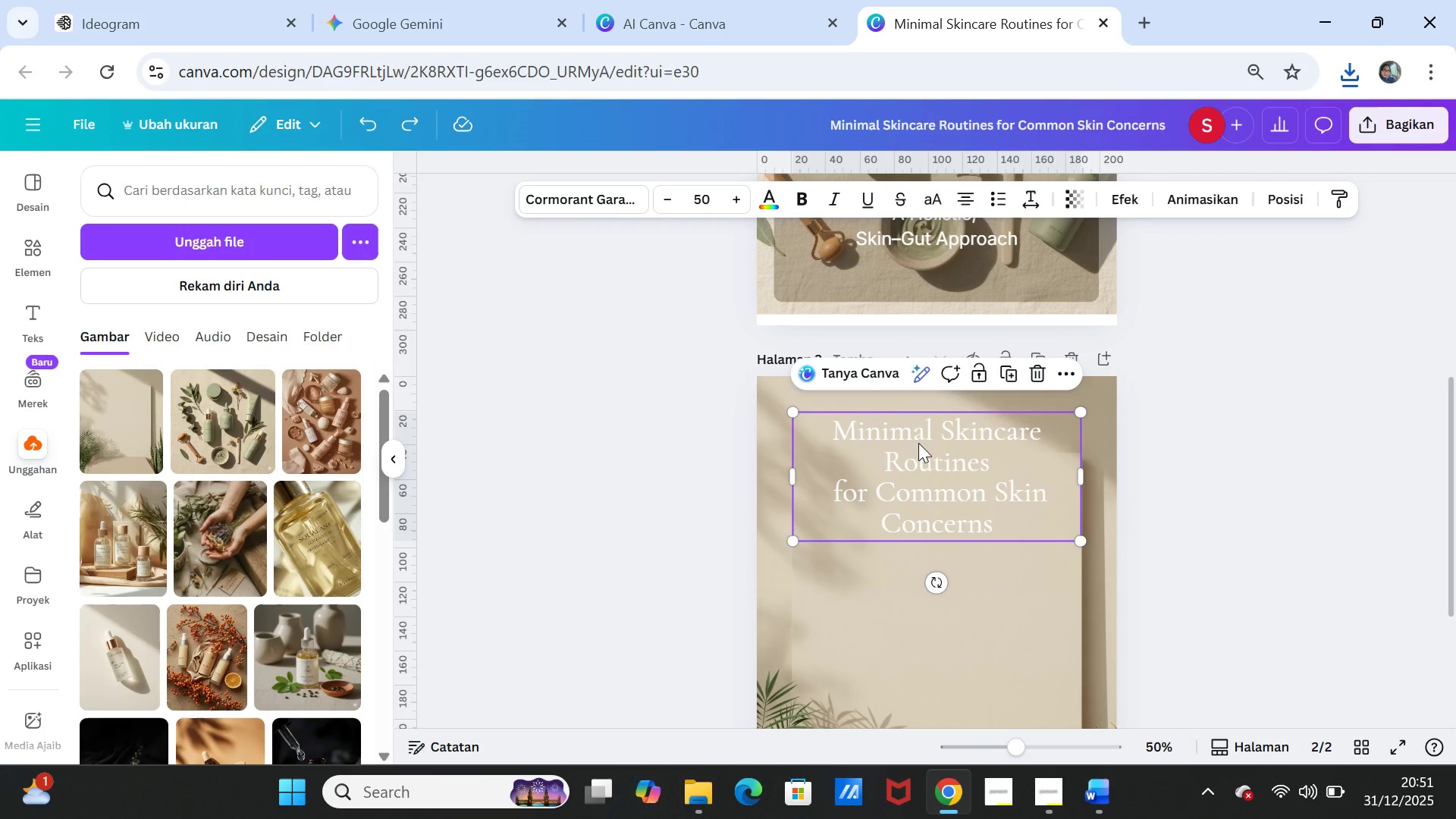 
left_click([918, 439])
 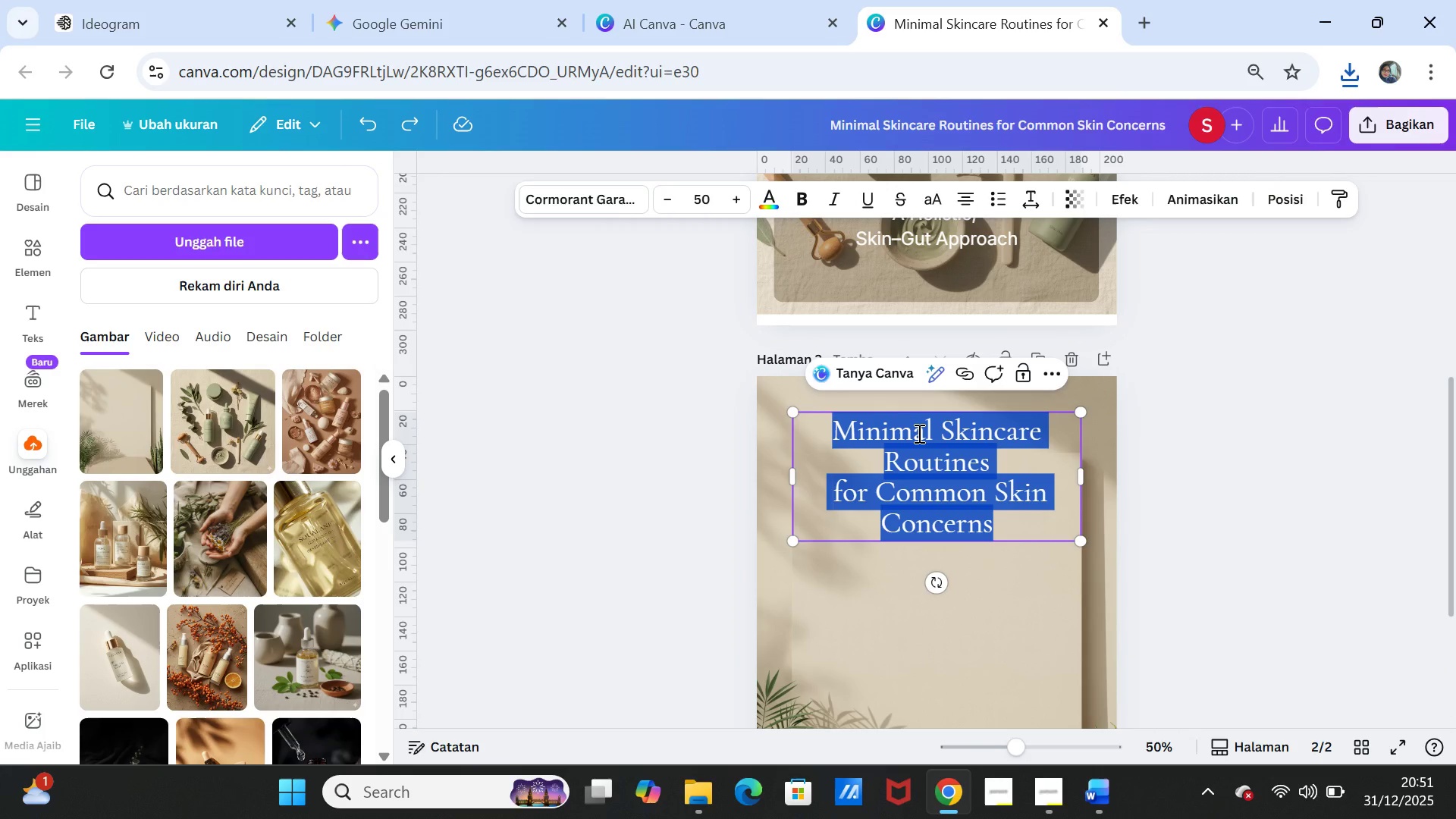 
key(Control+V)
 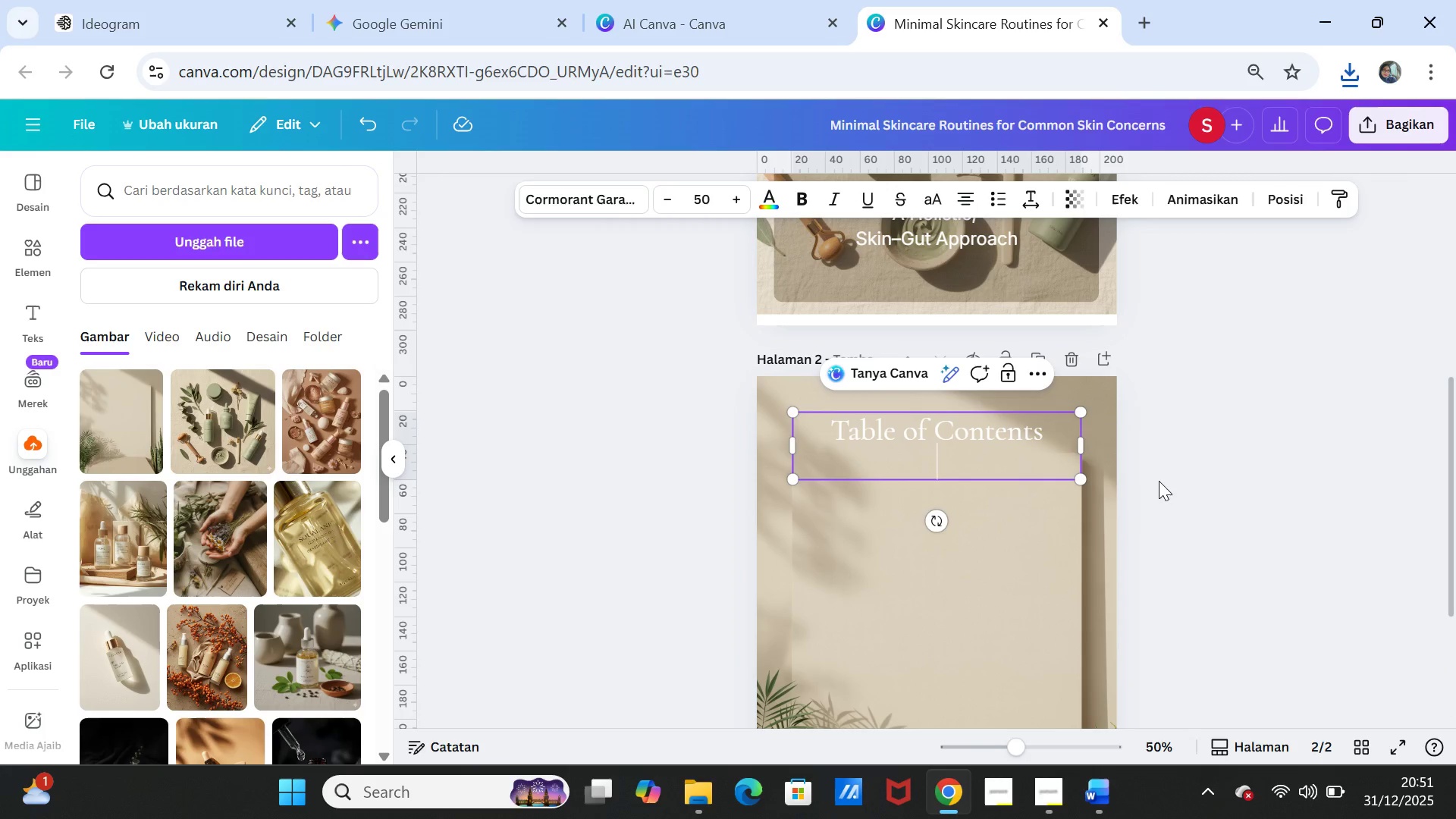 
key(Backspace)
 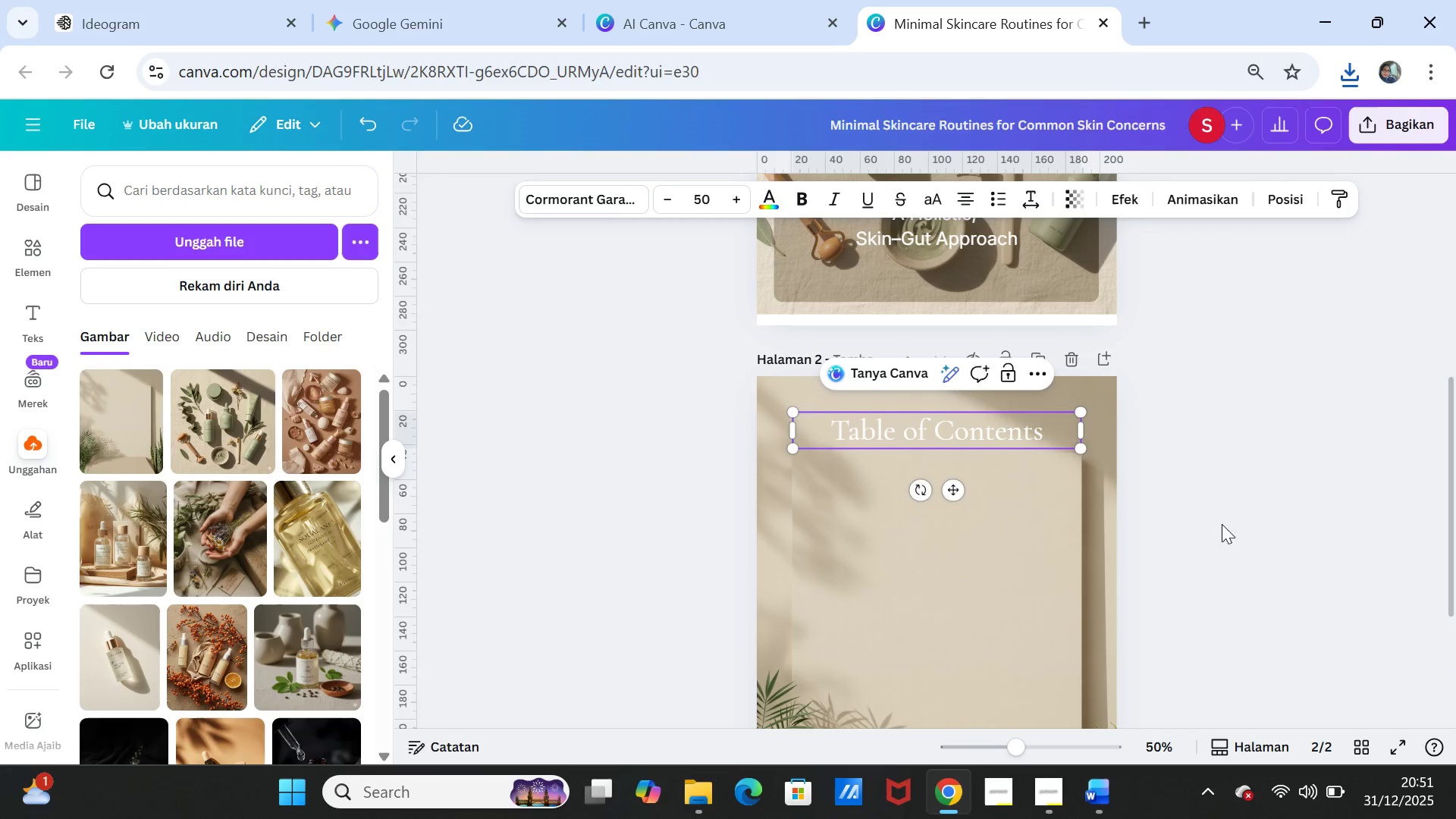 
left_click([1241, 537])
 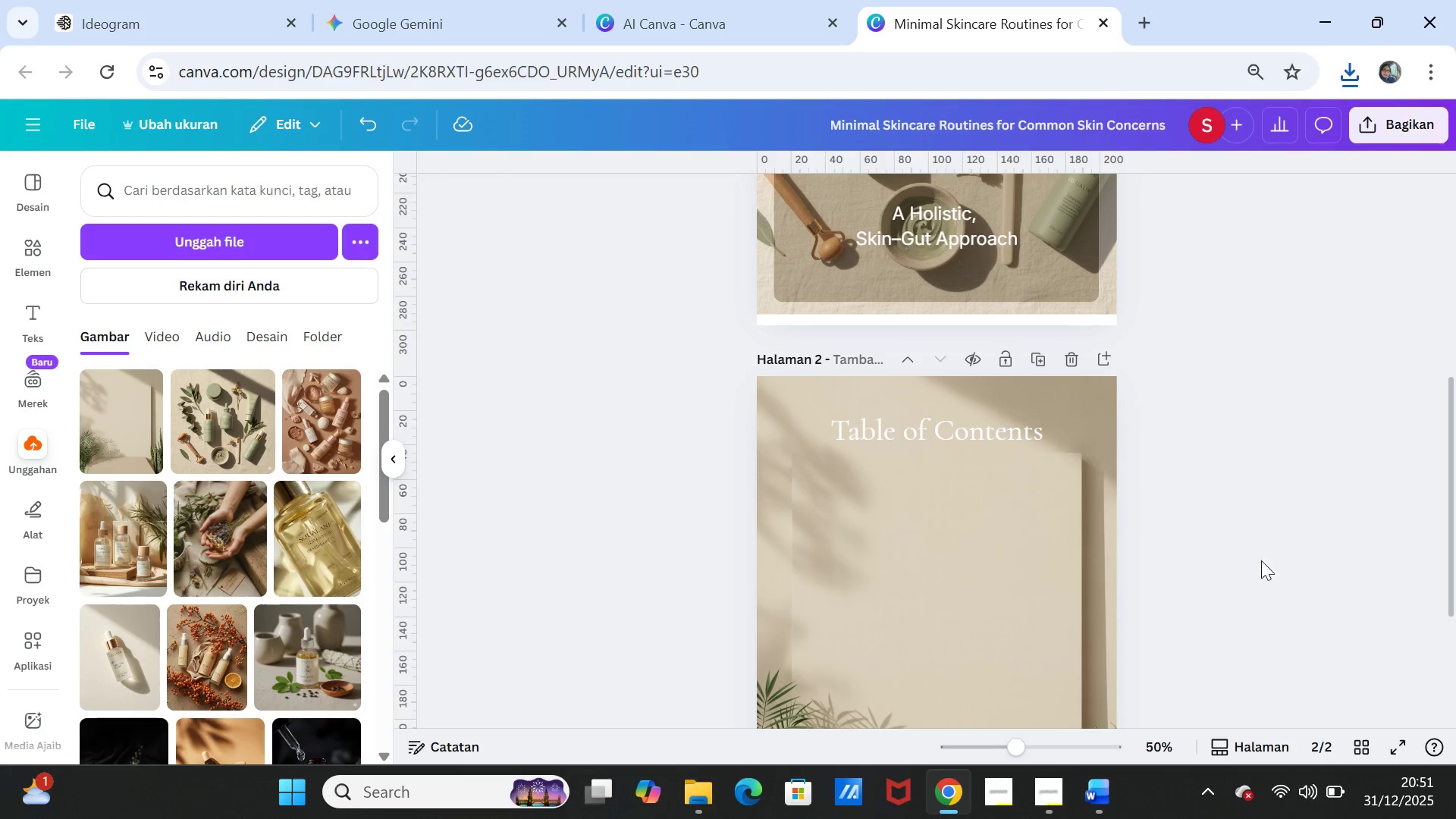 
scroll: coordinate [1265, 565], scroll_direction: up, amount: 2.0
 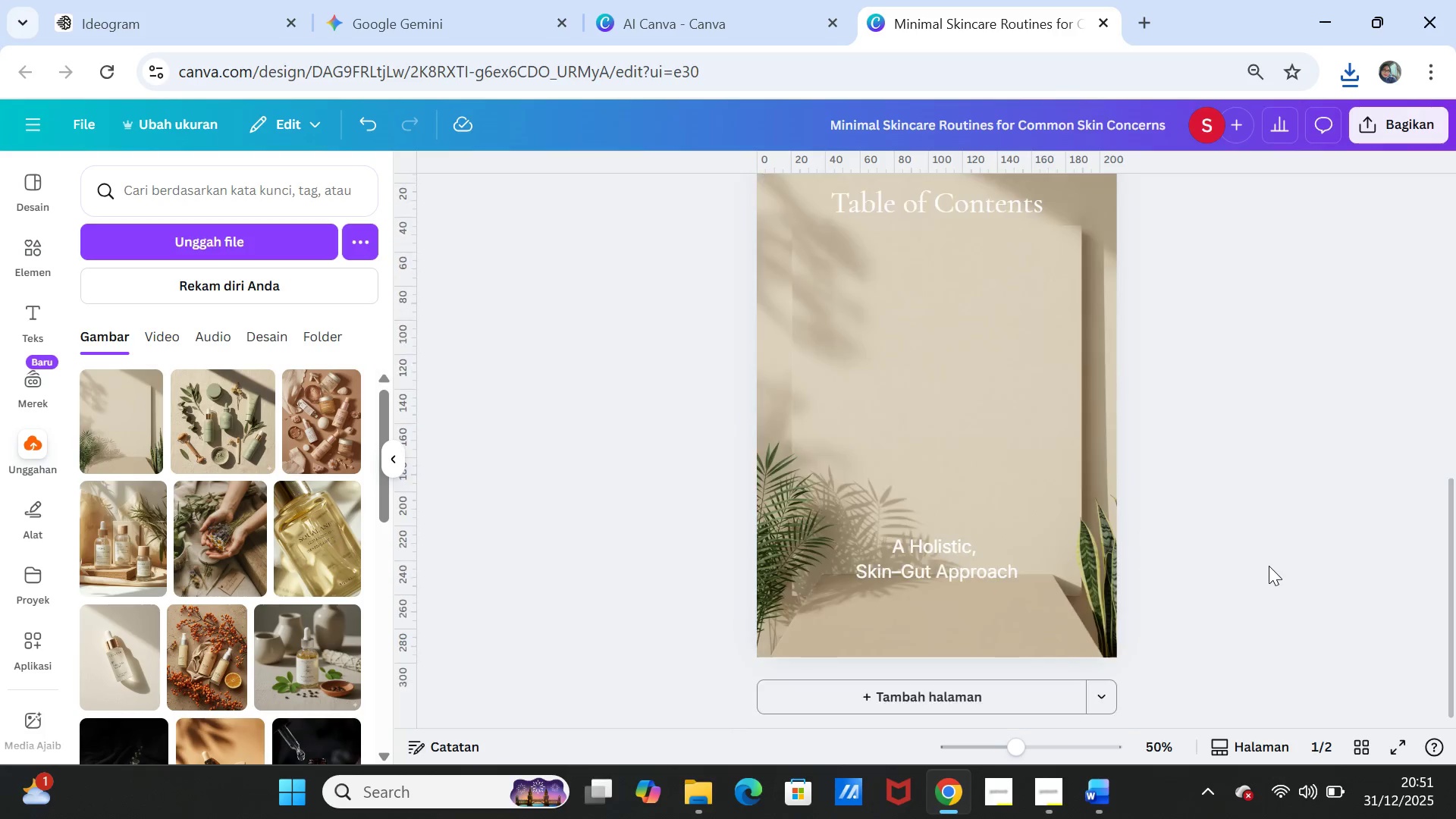 
scroll: coordinate [1266, 565], scroll_direction: down, amount: 4.0
 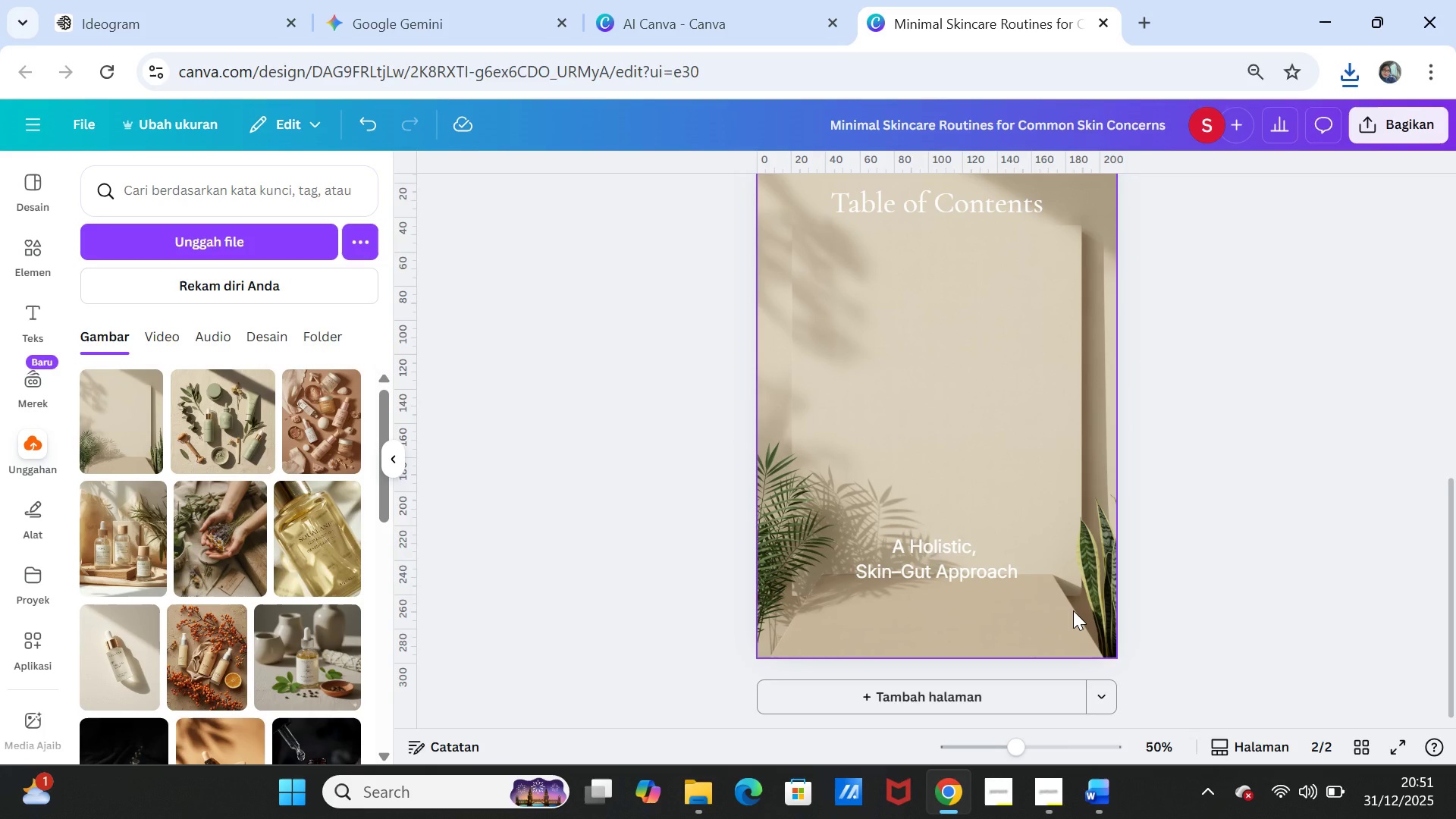 
left_click([1073, 610])
 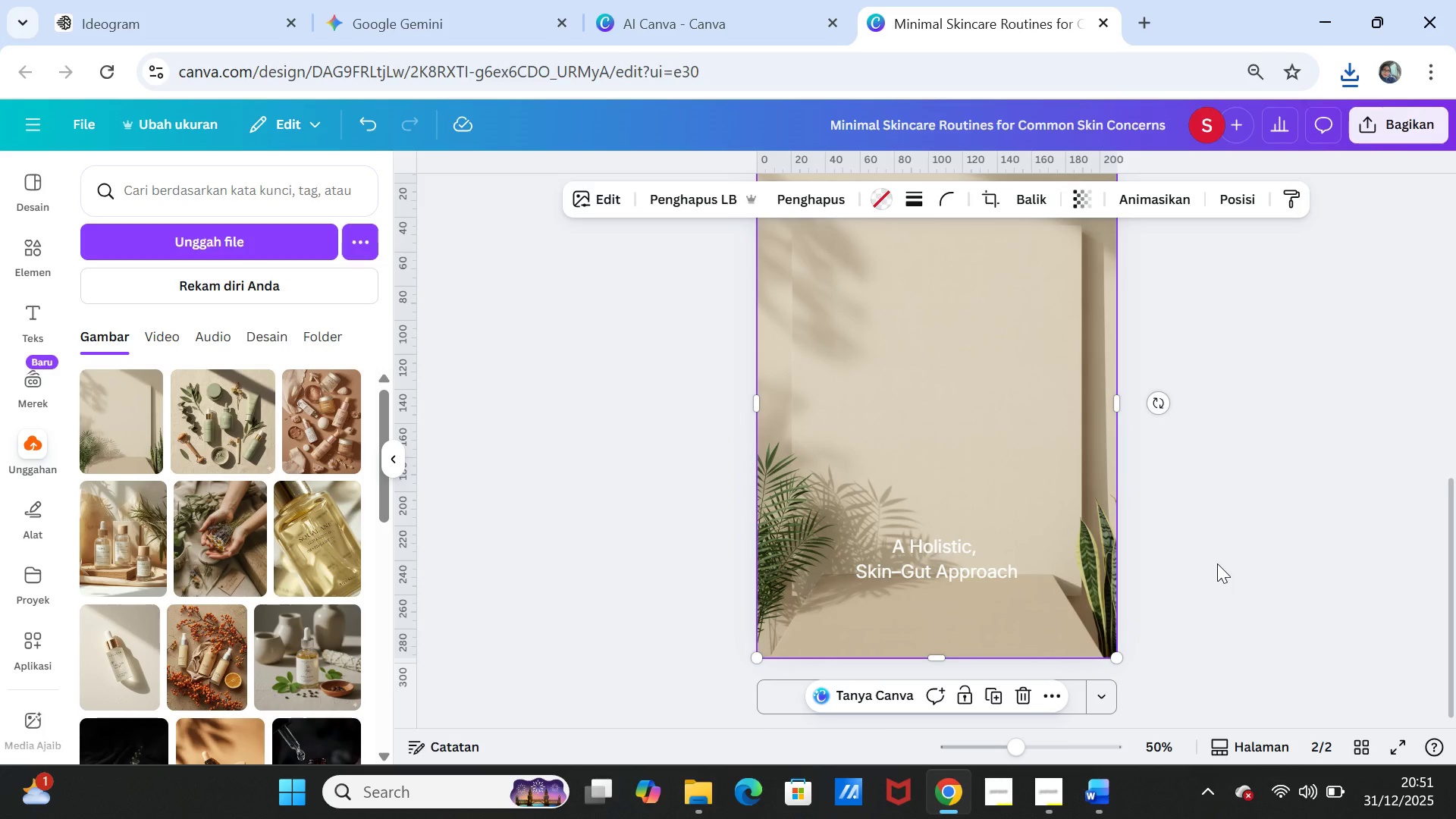 
left_click([1217, 563])
 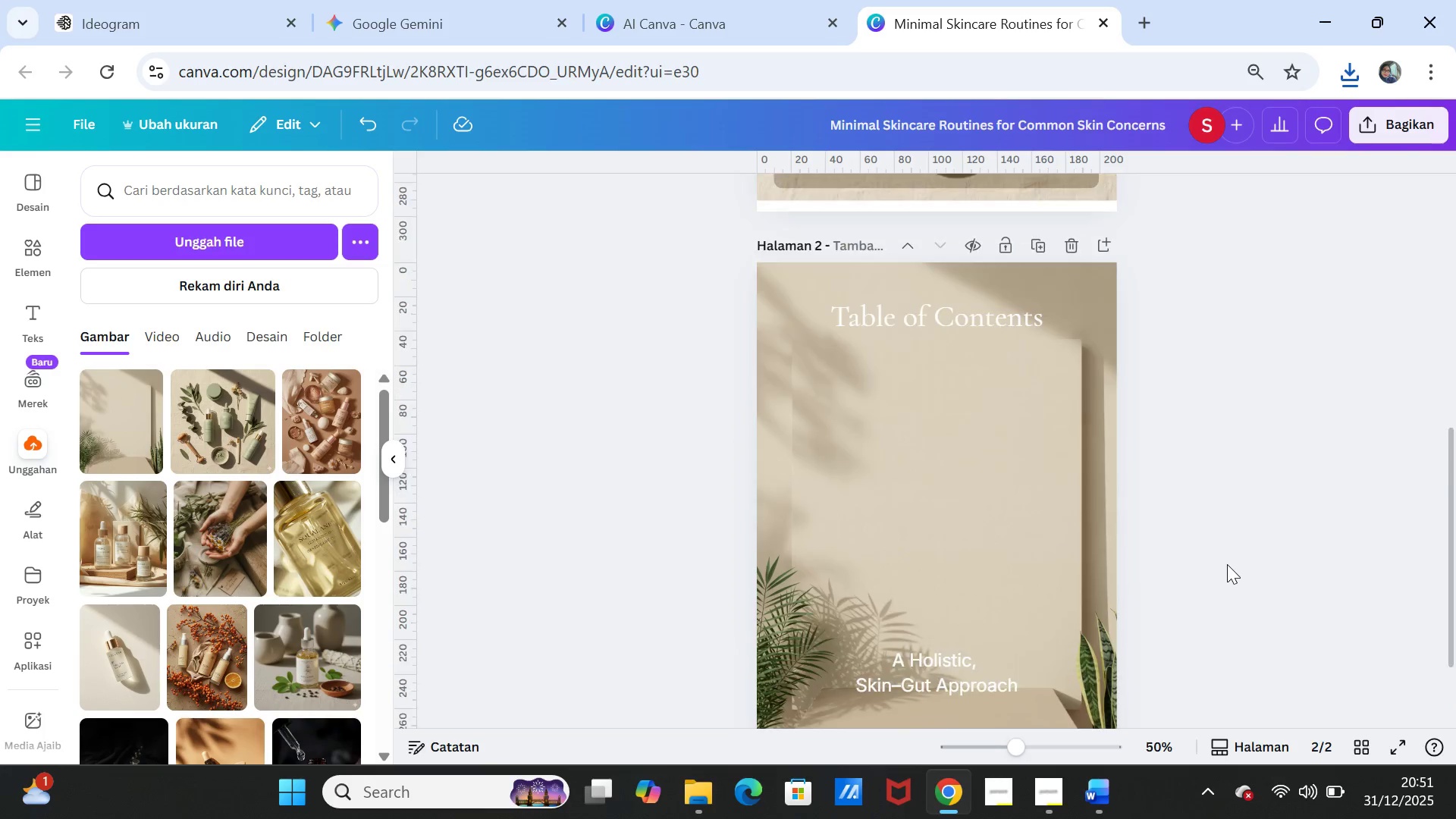 
scroll: coordinate [1227, 564], scroll_direction: up, amount: 1.0
 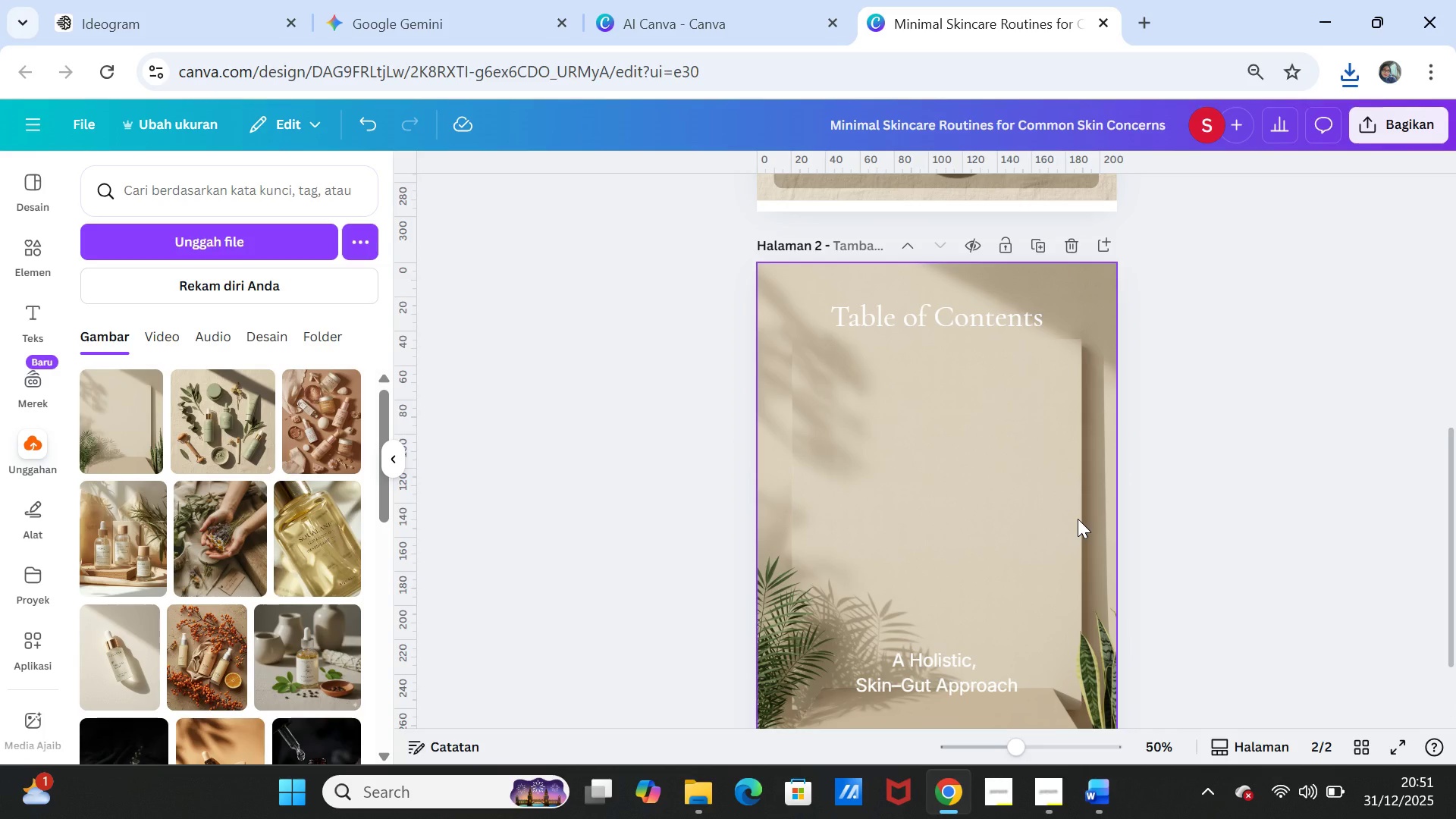 
left_click([1075, 500])
 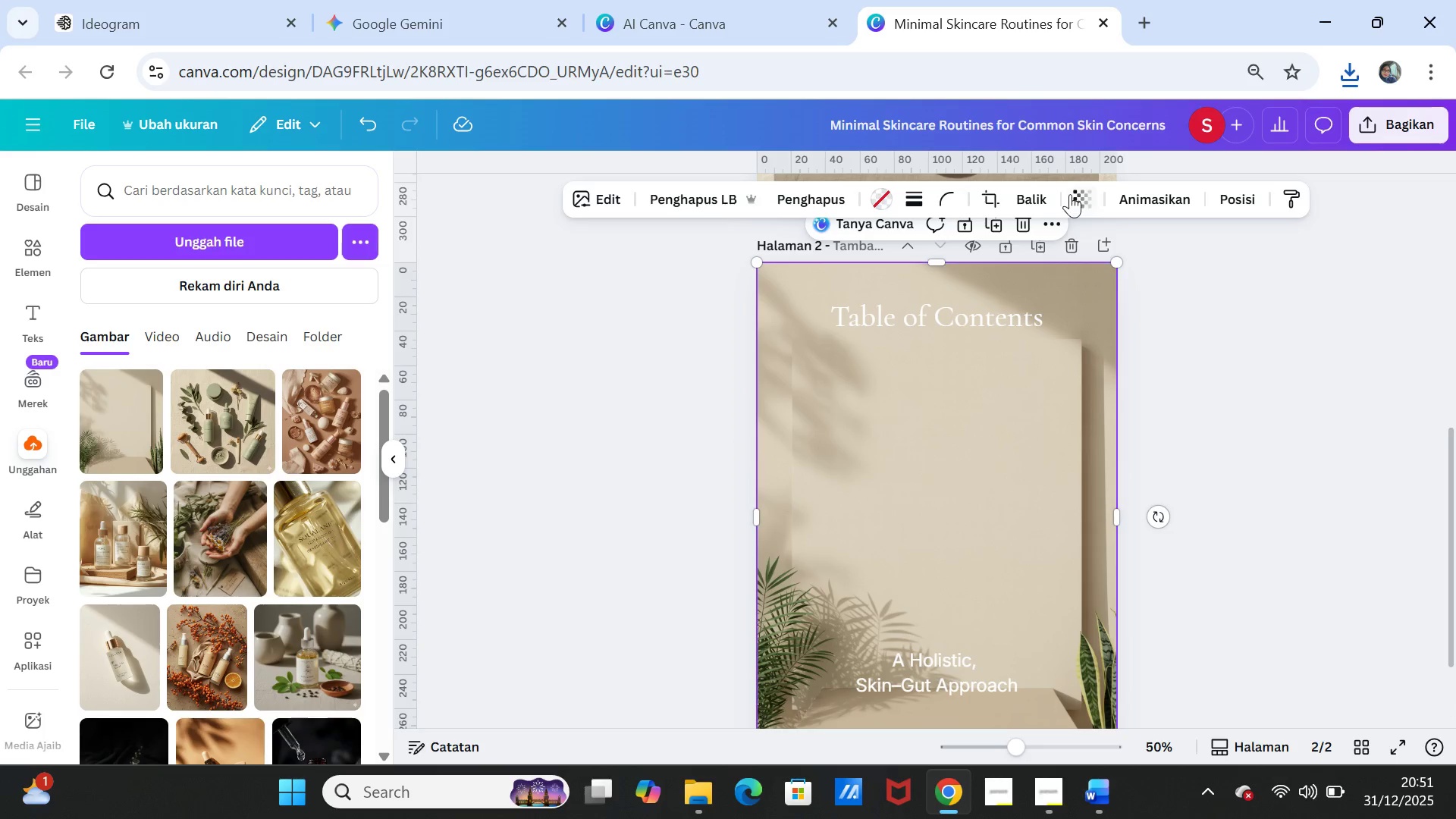 
left_click([1081, 191])
 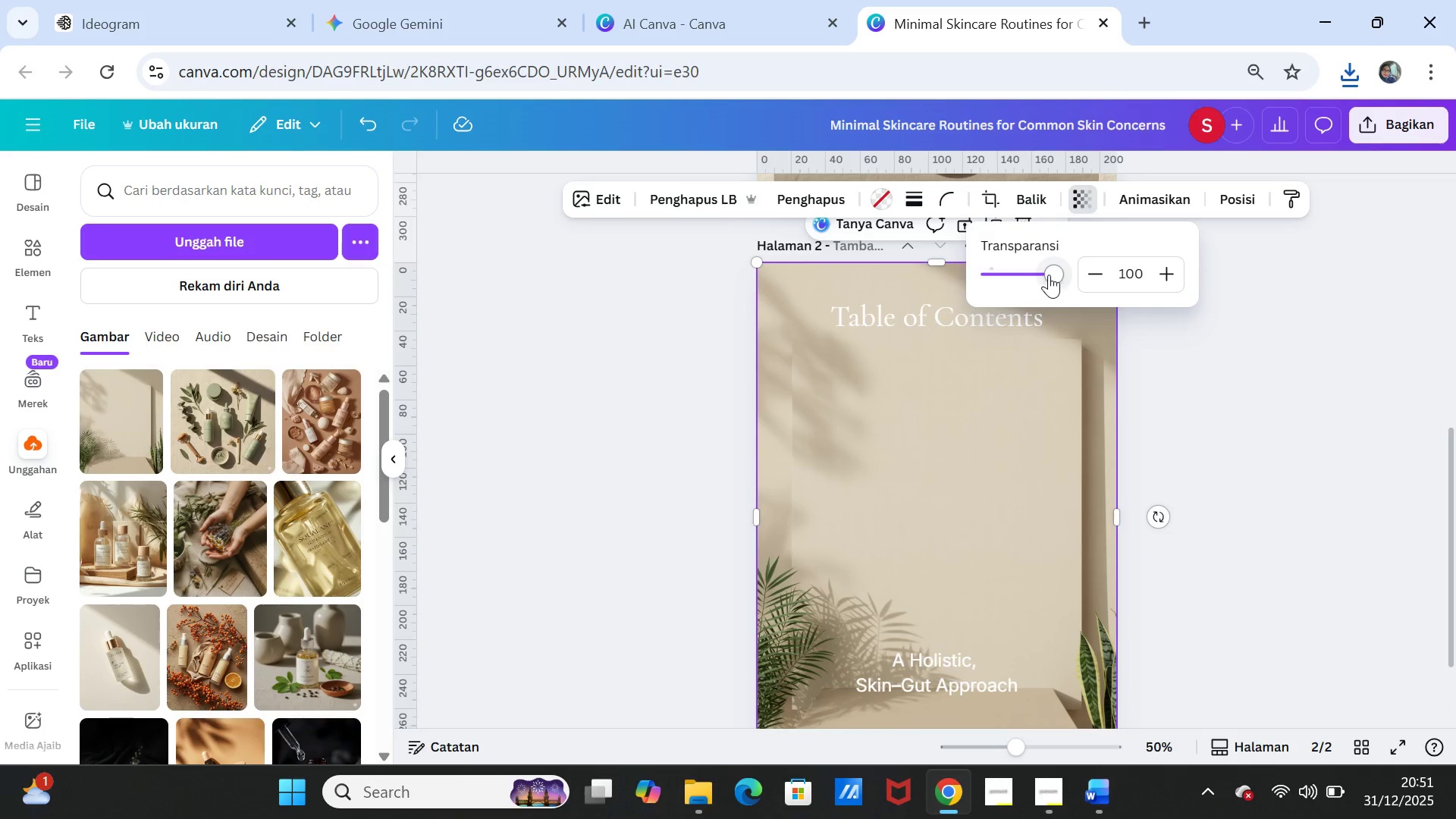 
left_click_drag(start_coordinate=[1050, 274], to_coordinate=[1070, 255])
 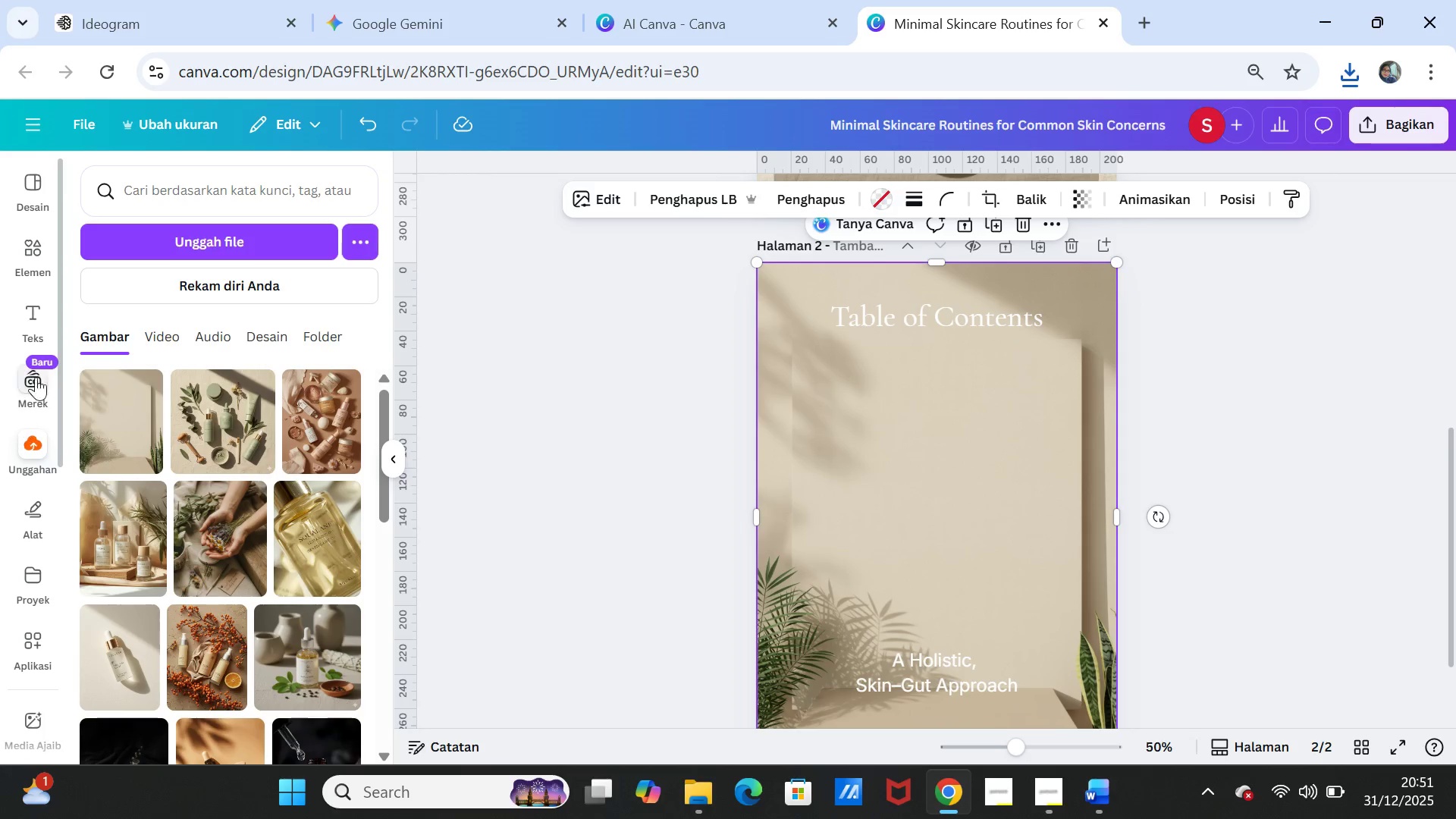 
left_click([20, 241])
 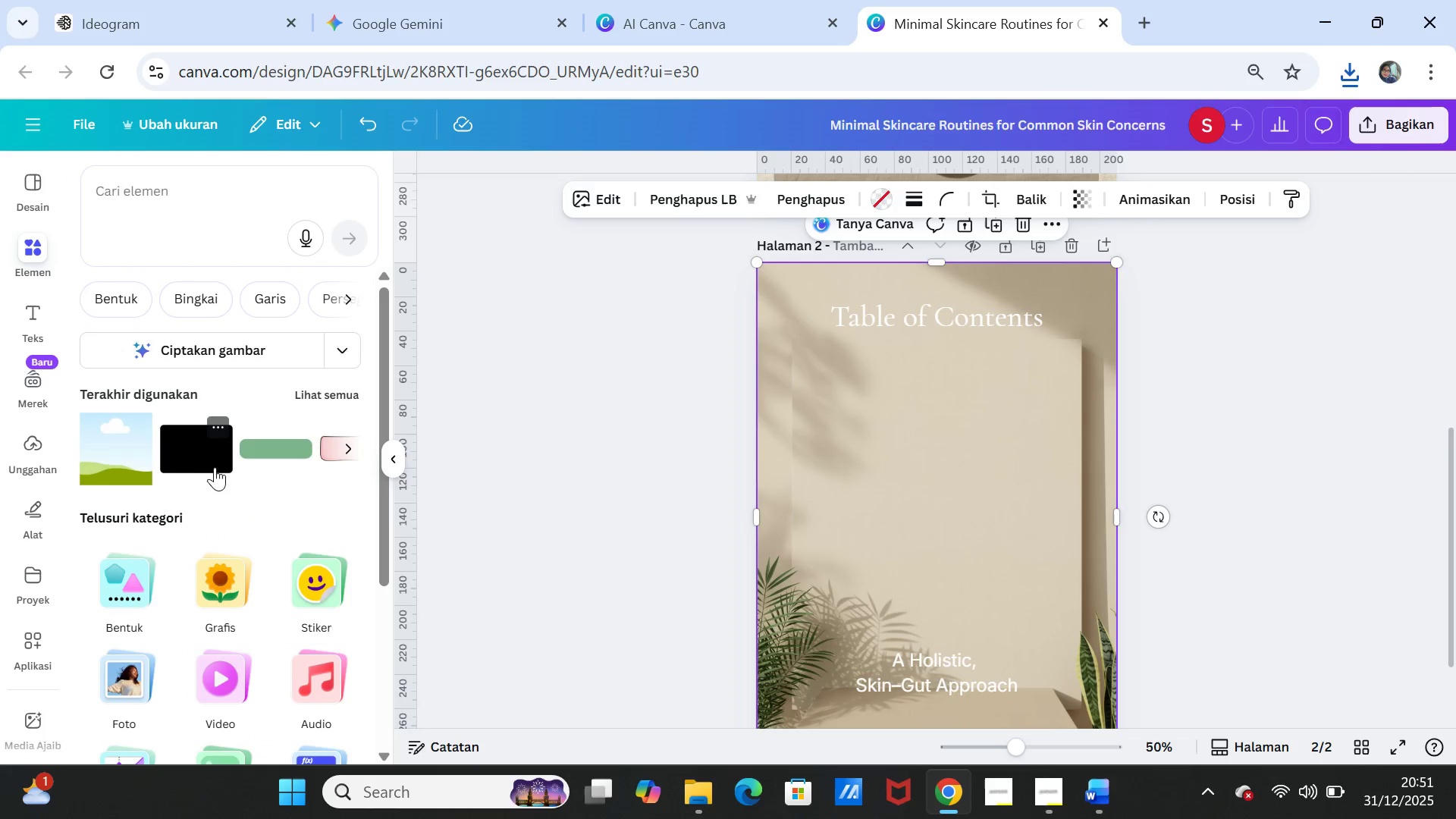 
left_click([204, 455])
 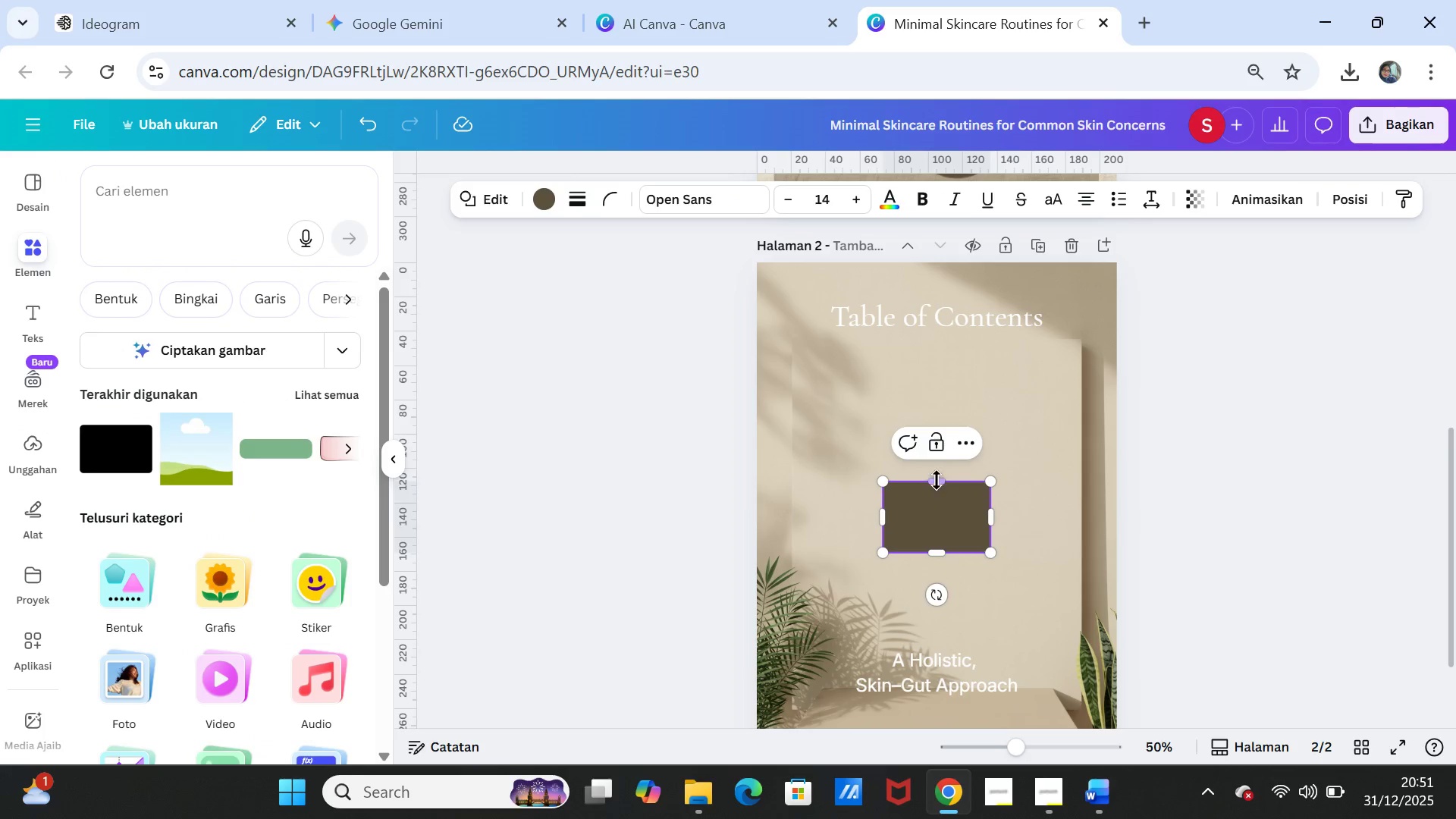 
left_click_drag(start_coordinate=[935, 477], to_coordinate=[929, 262])
 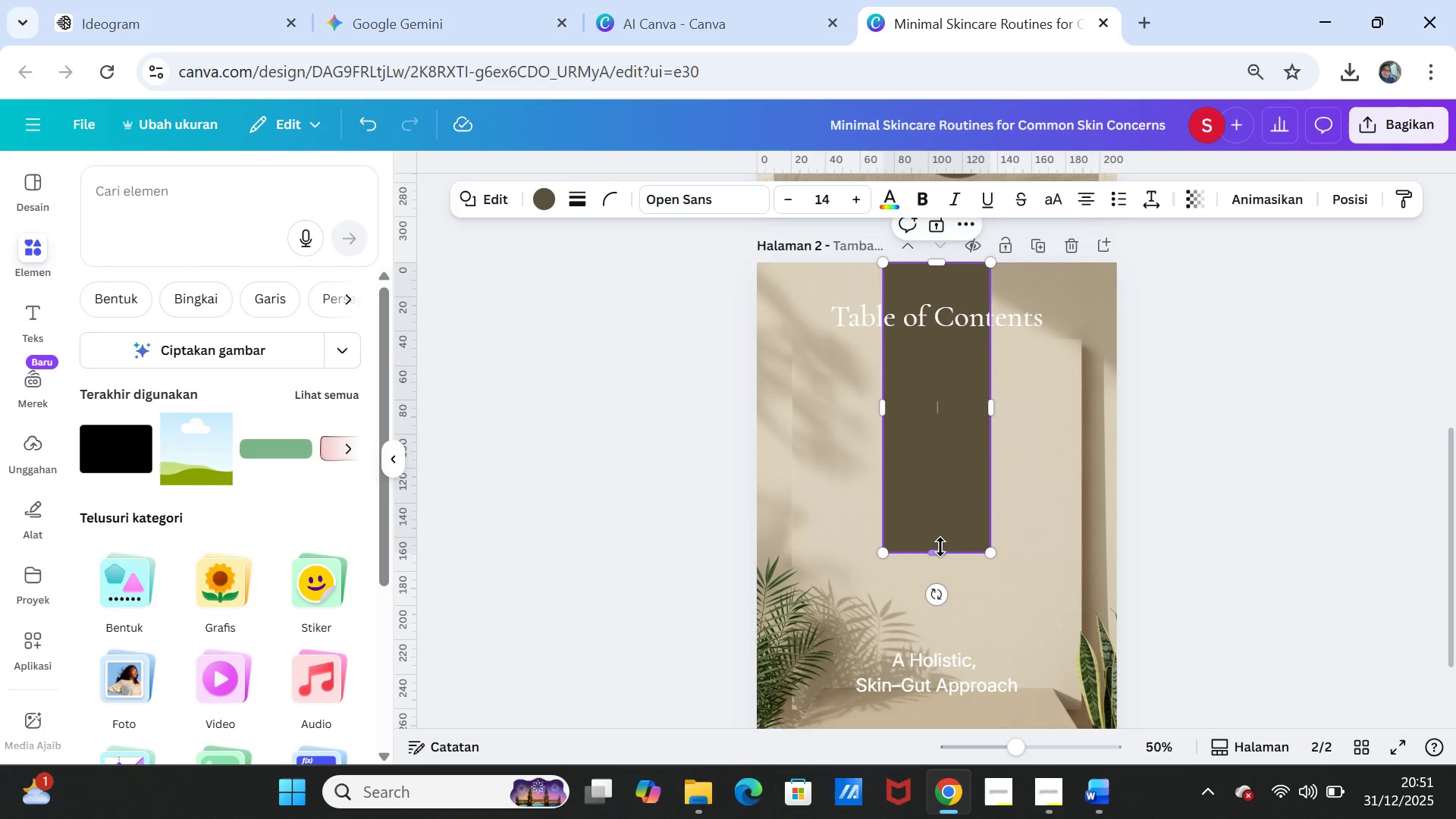 
left_click_drag(start_coordinate=[940, 547], to_coordinate=[944, 725])
 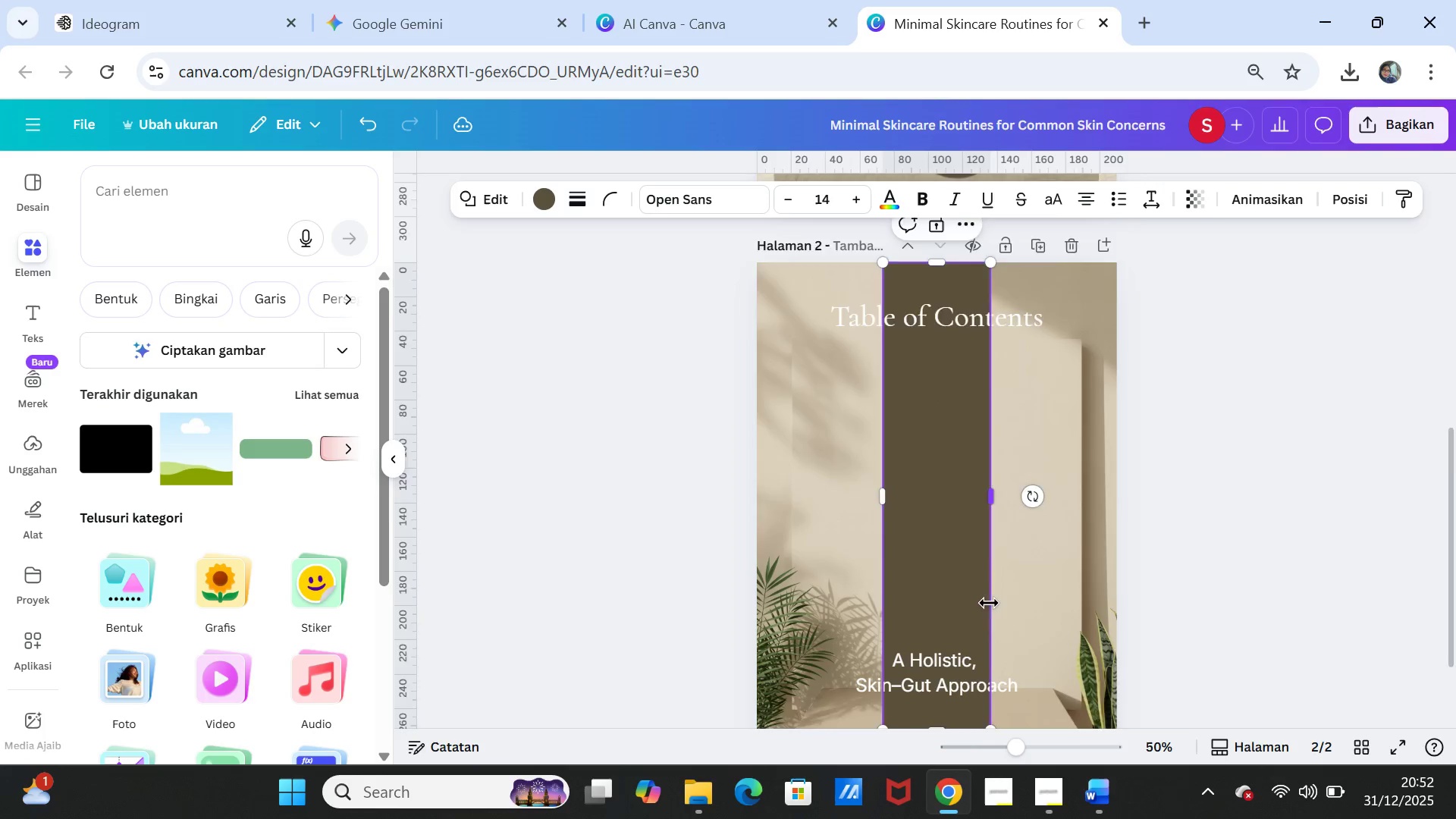 
scroll: coordinate [989, 603], scroll_direction: down, amount: 1.0
 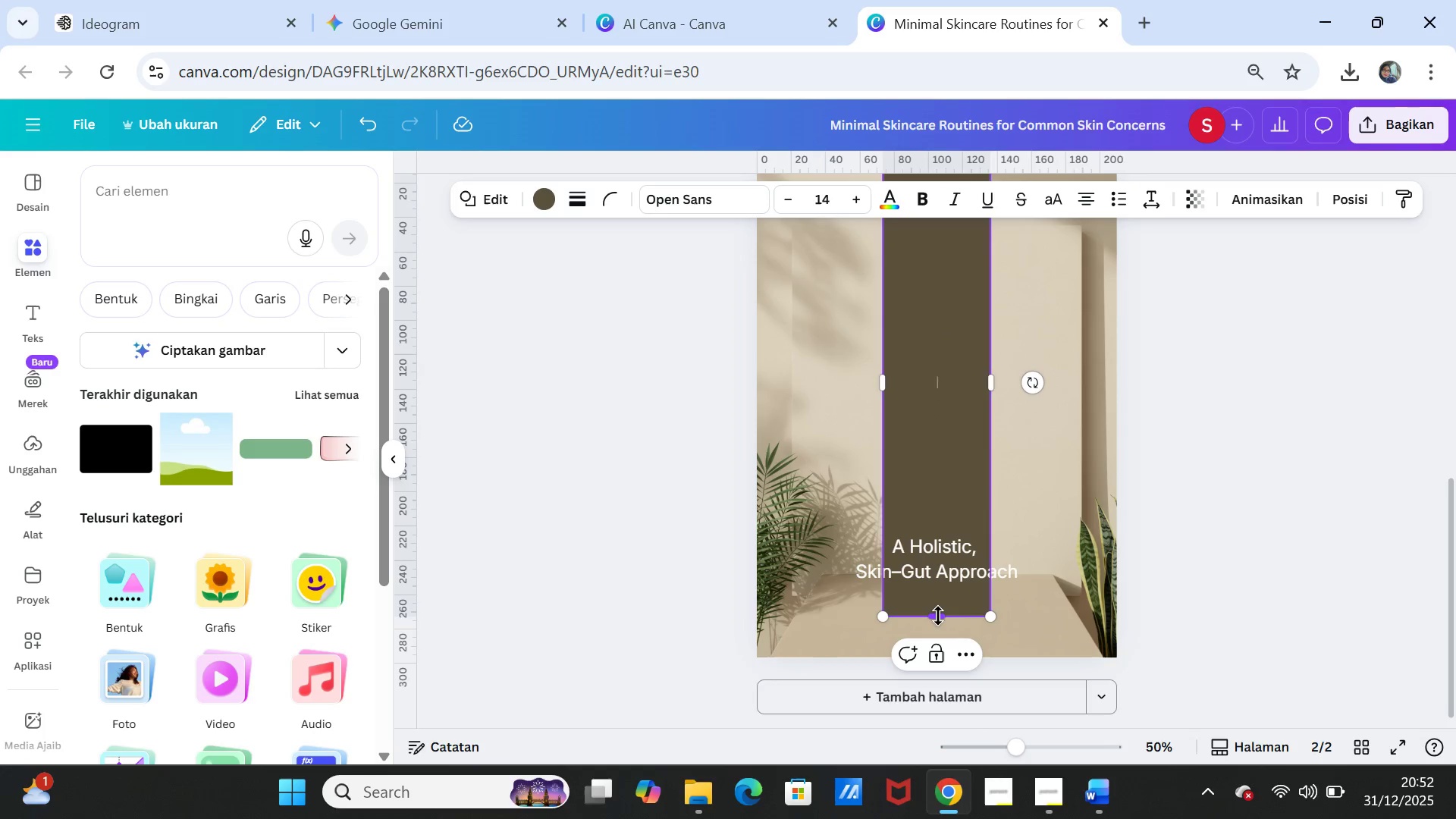 
left_click_drag(start_coordinate=[938, 616], to_coordinate=[938, 657])
 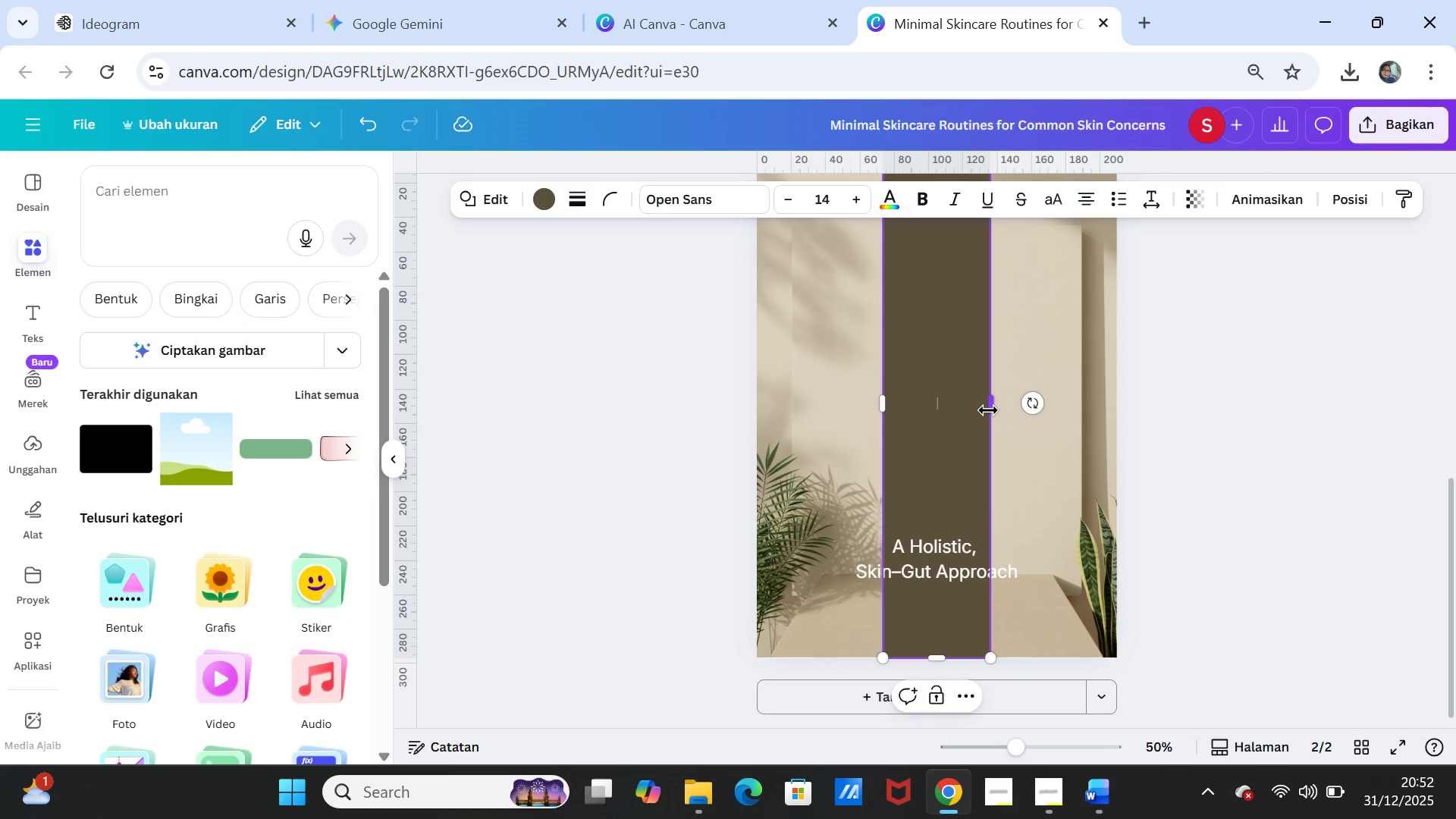 
left_click_drag(start_coordinate=[988, 410], to_coordinate=[1110, 400])
 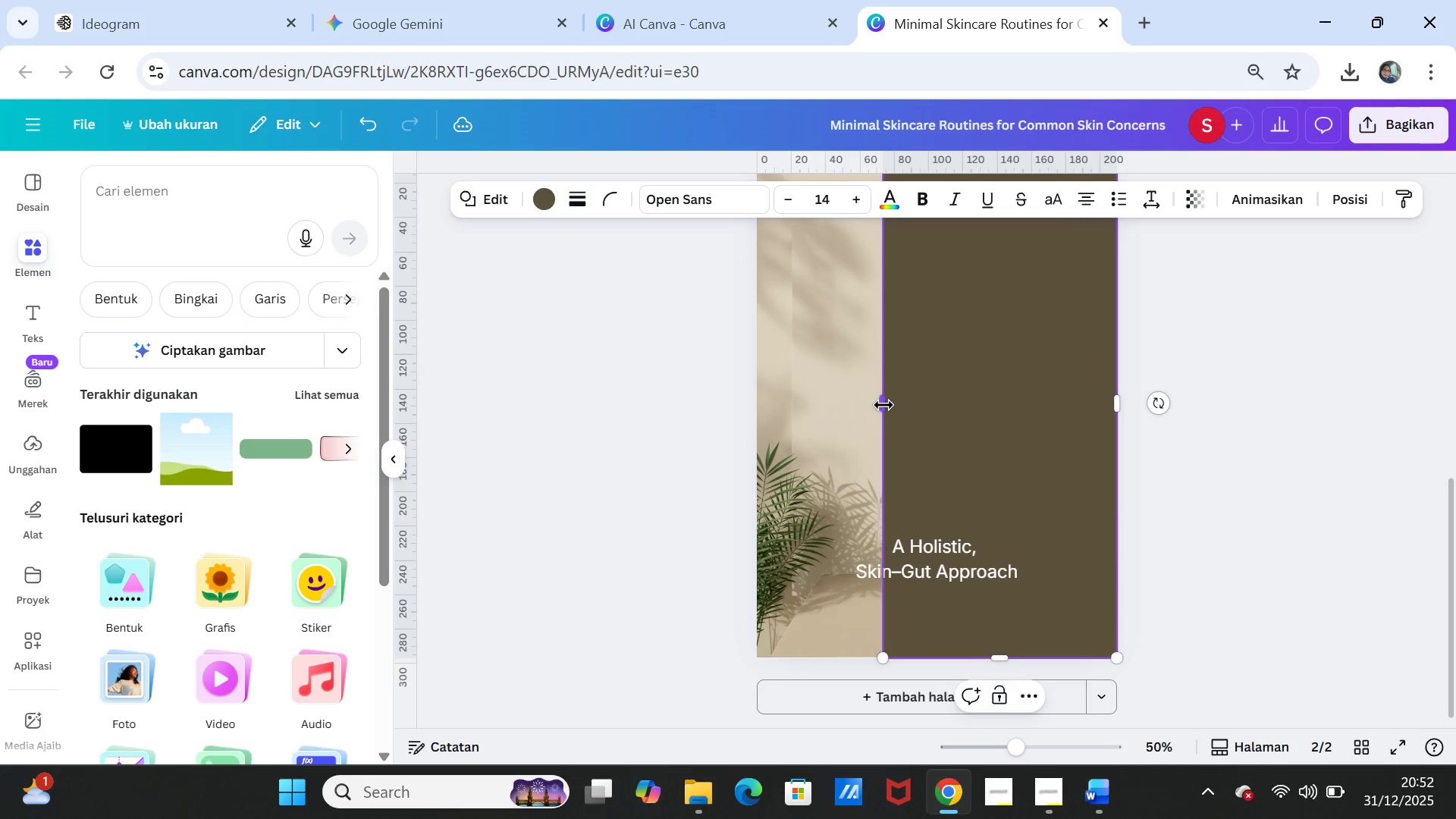 
left_click_drag(start_coordinate=[883, 405], to_coordinate=[761, 399])
 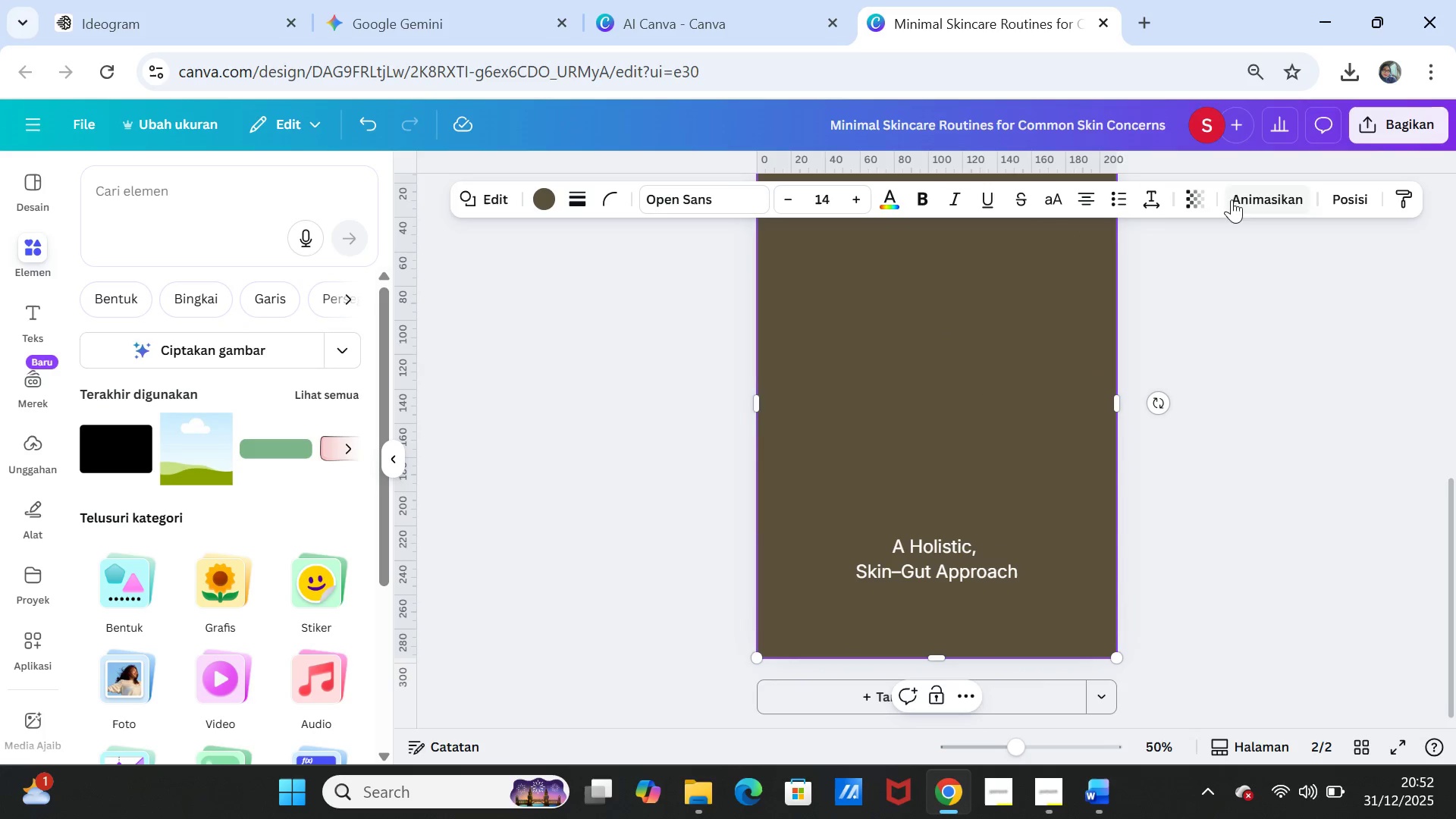 
left_click([1201, 197])
 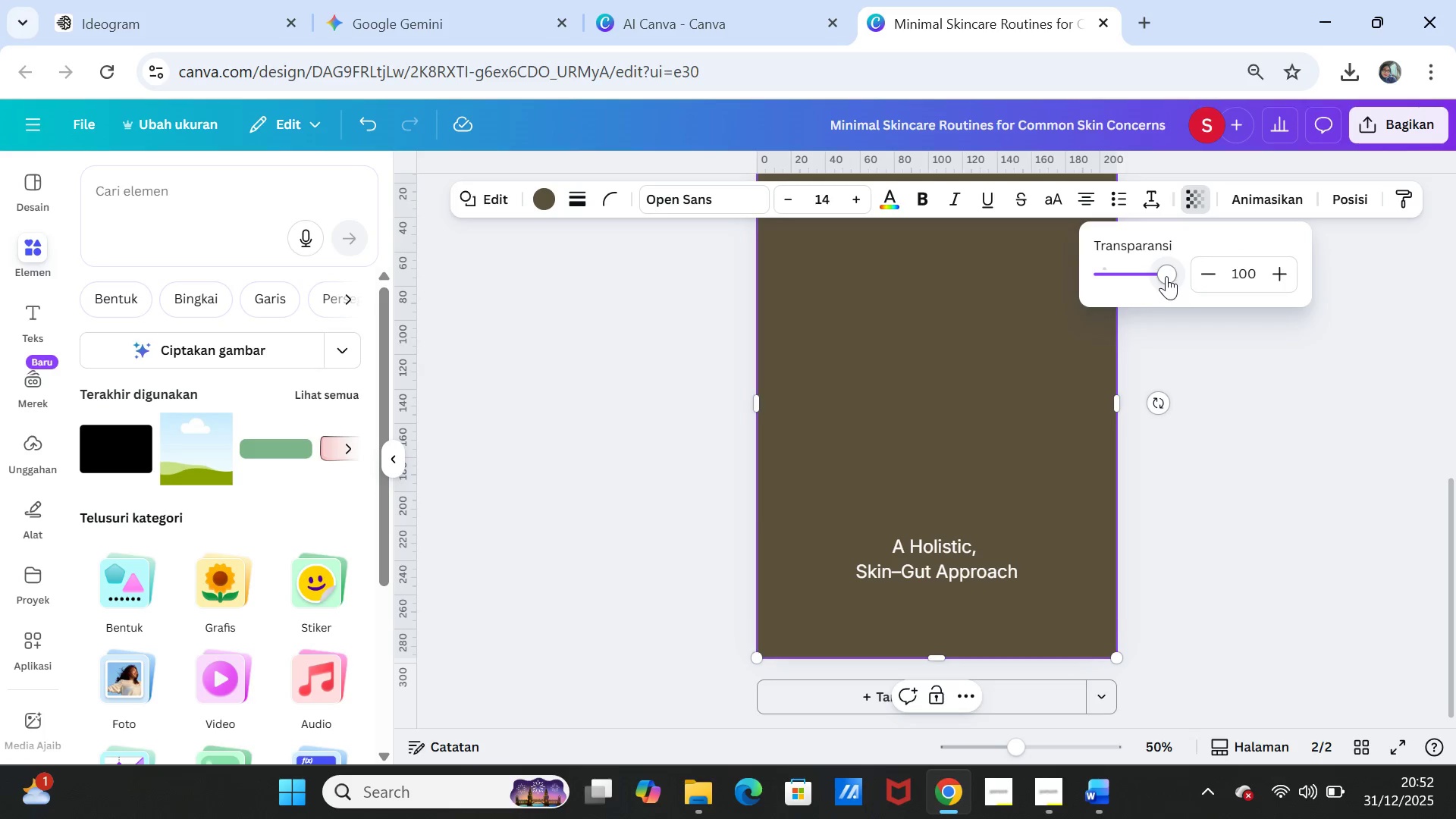 
left_click_drag(start_coordinate=[1166, 276], to_coordinate=[1133, 275])
 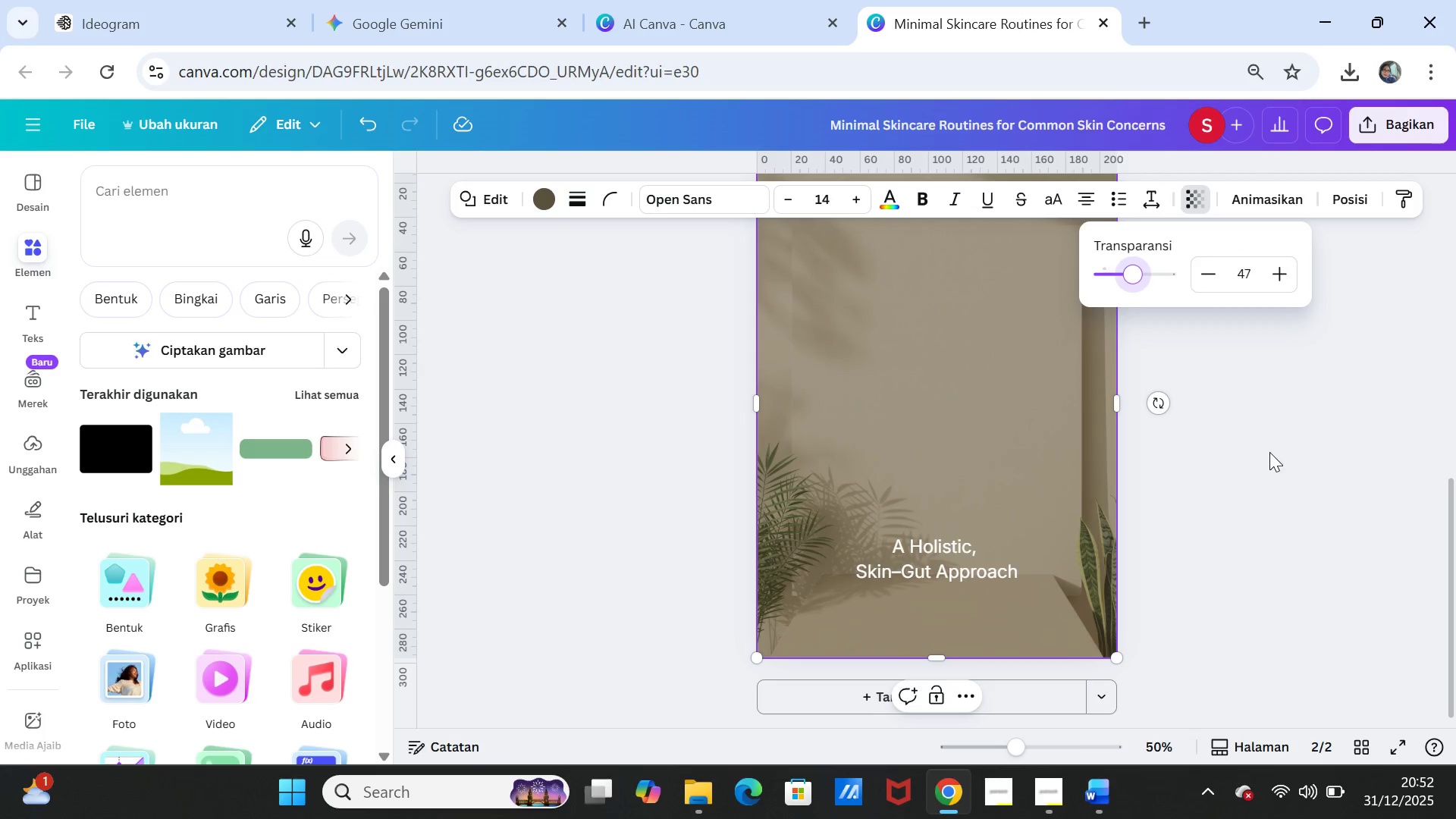 
left_click([1269, 452])
 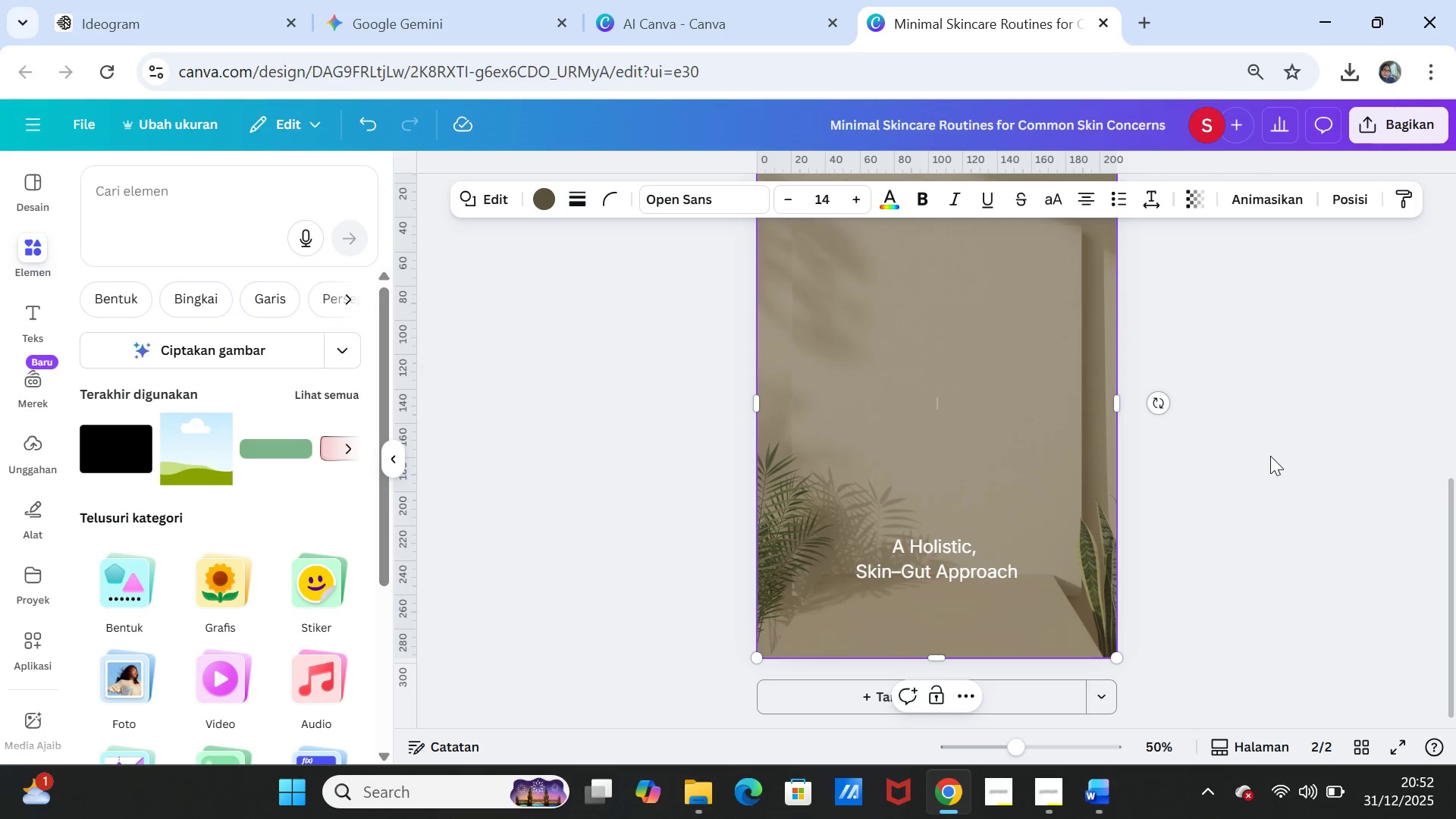 
left_click([1270, 456])
 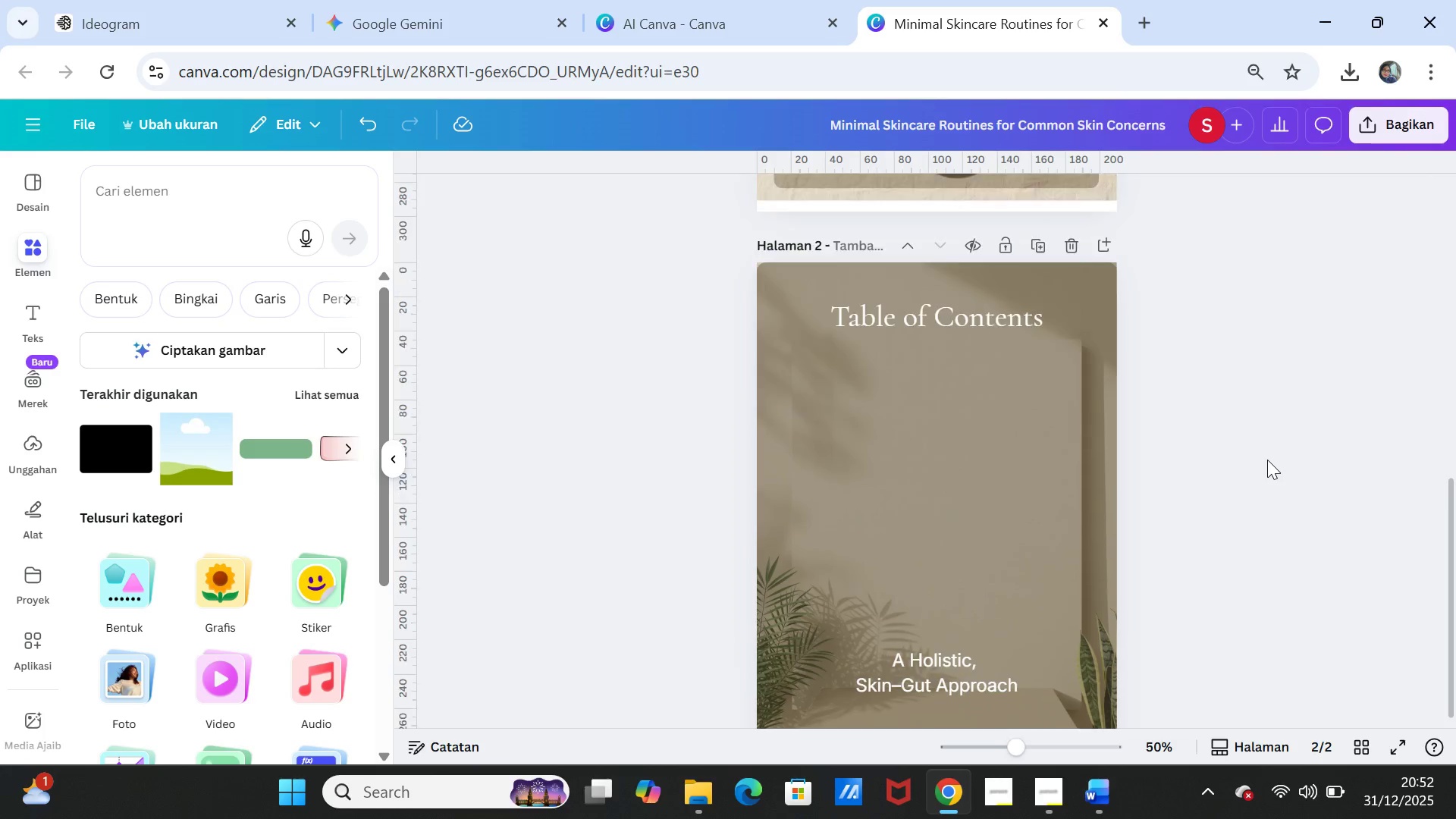 
scroll: coordinate [1267, 460], scroll_direction: up, amount: 1.0
 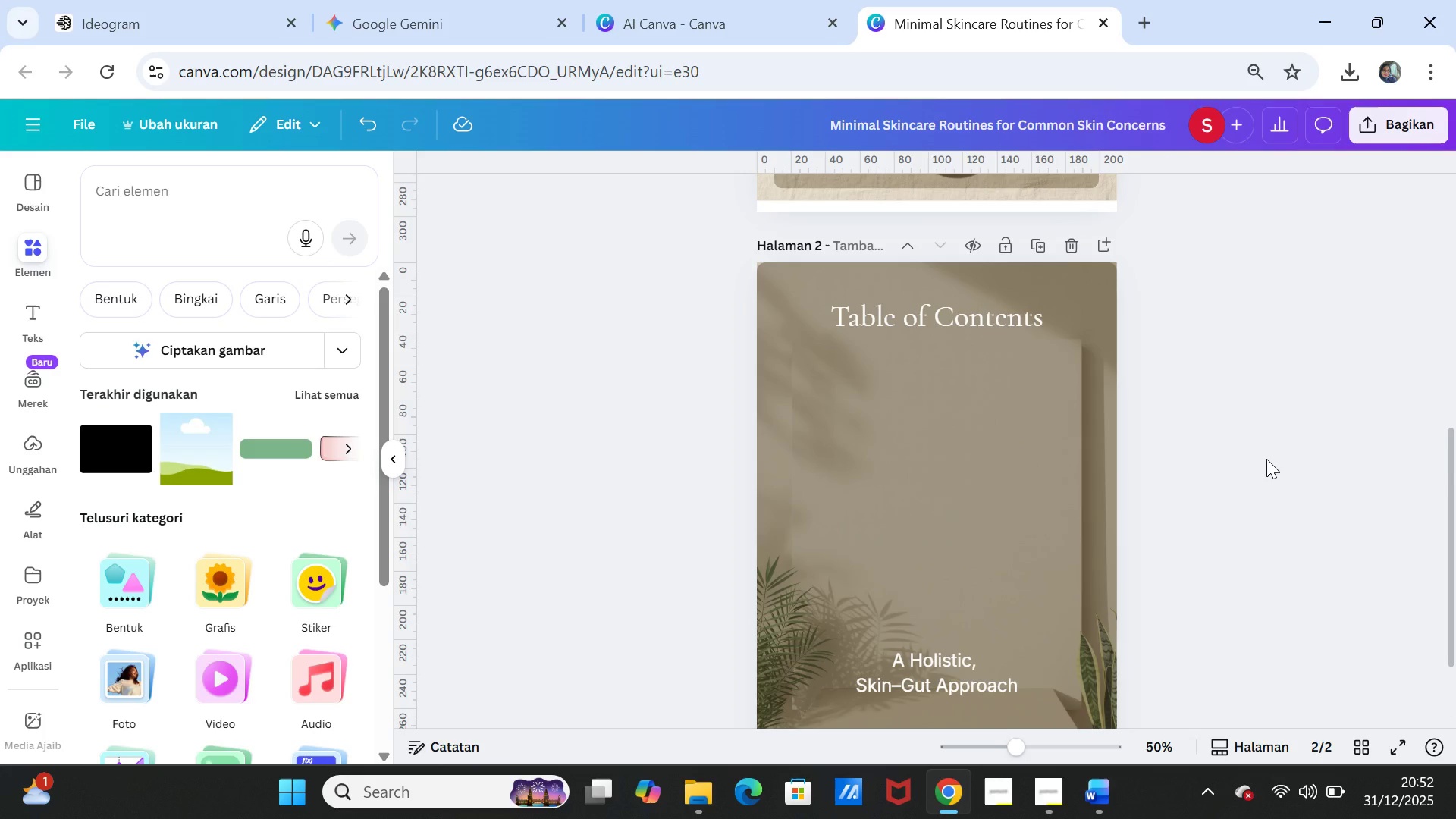 
left_click([1266, 459])
 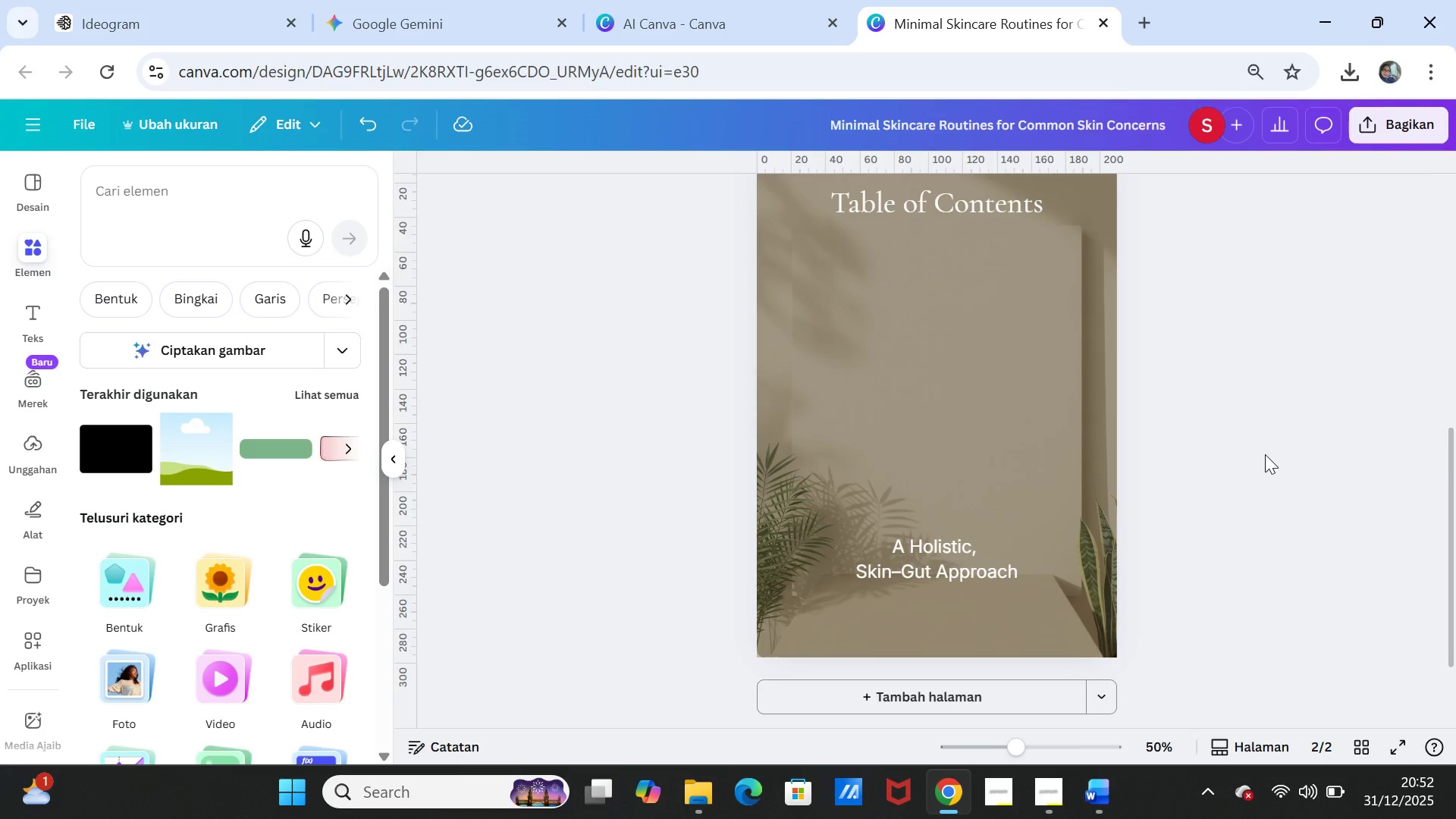 
scroll: coordinate [1265, 454], scroll_direction: down, amount: 1.0
 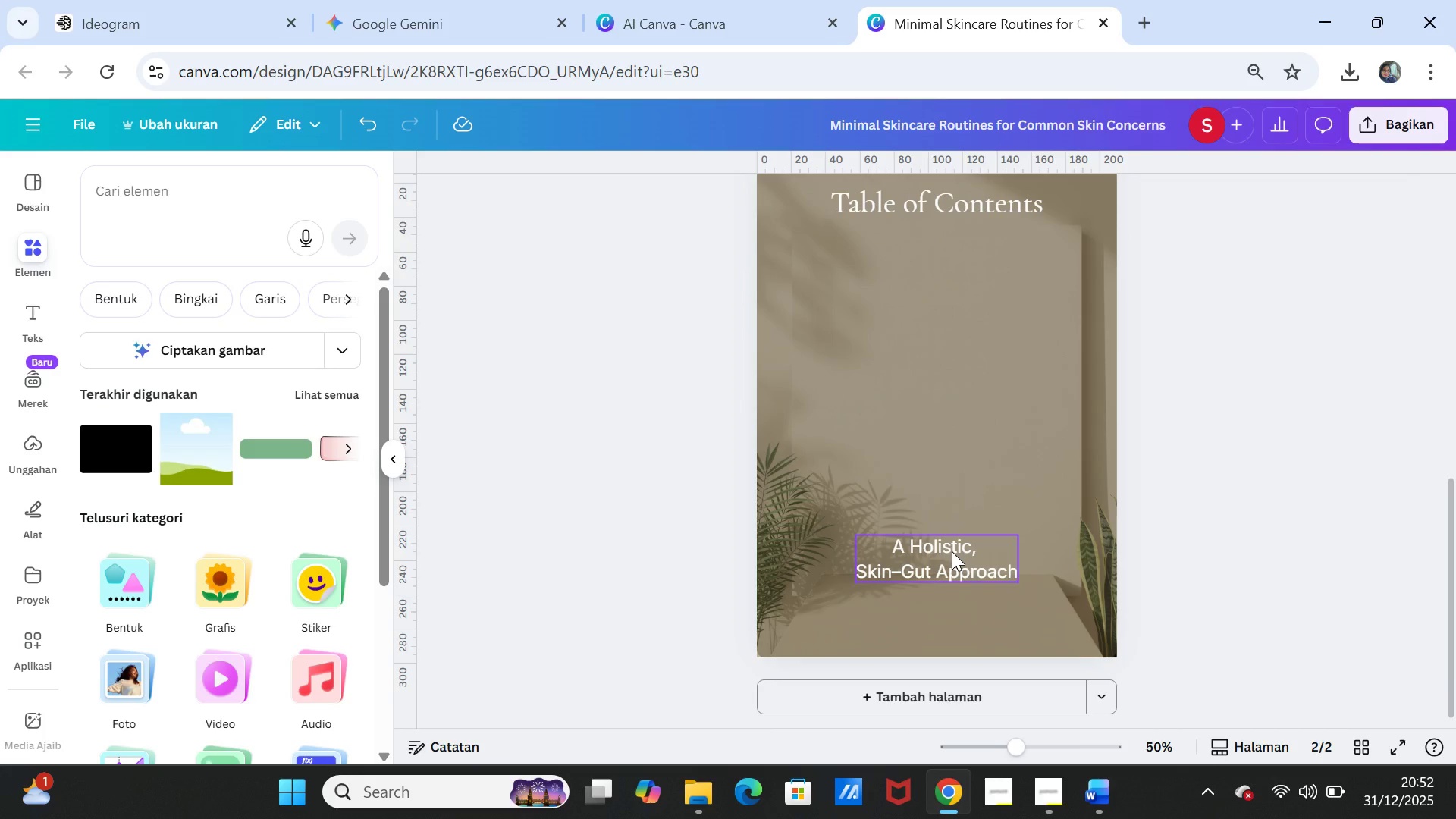 
left_click([952, 551])
 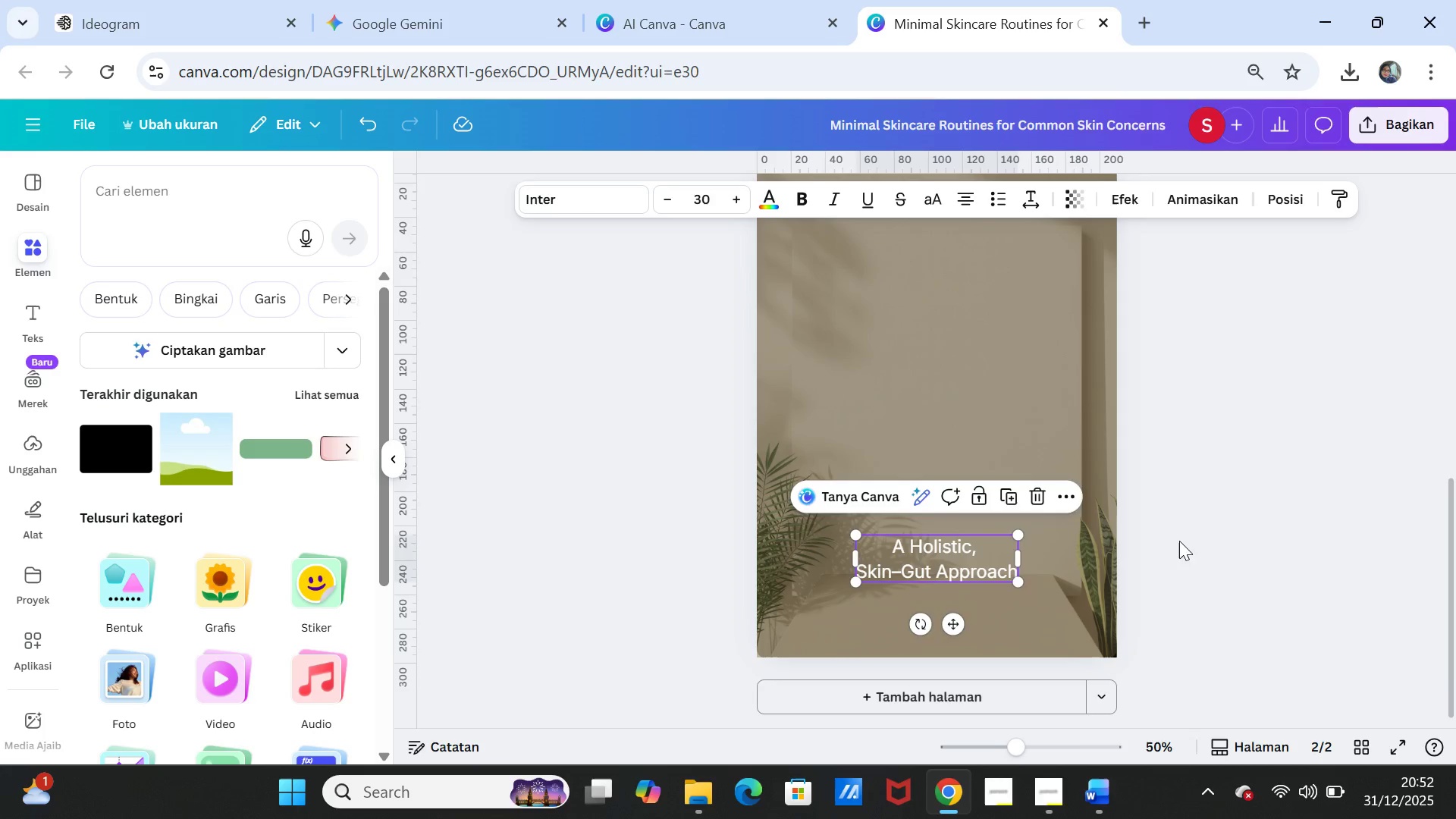 
left_click([1171, 533])
 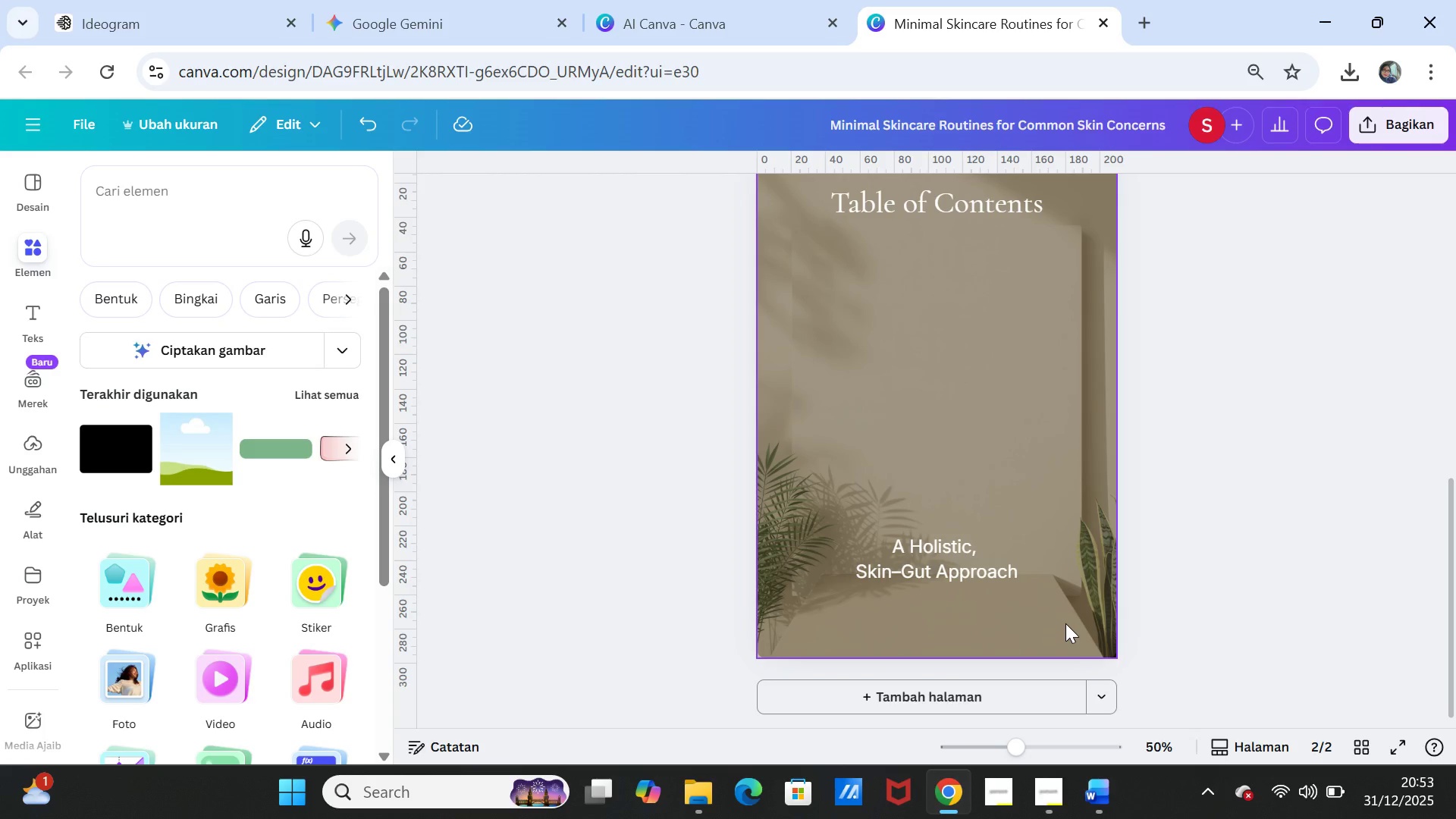 
wait(49.89)
 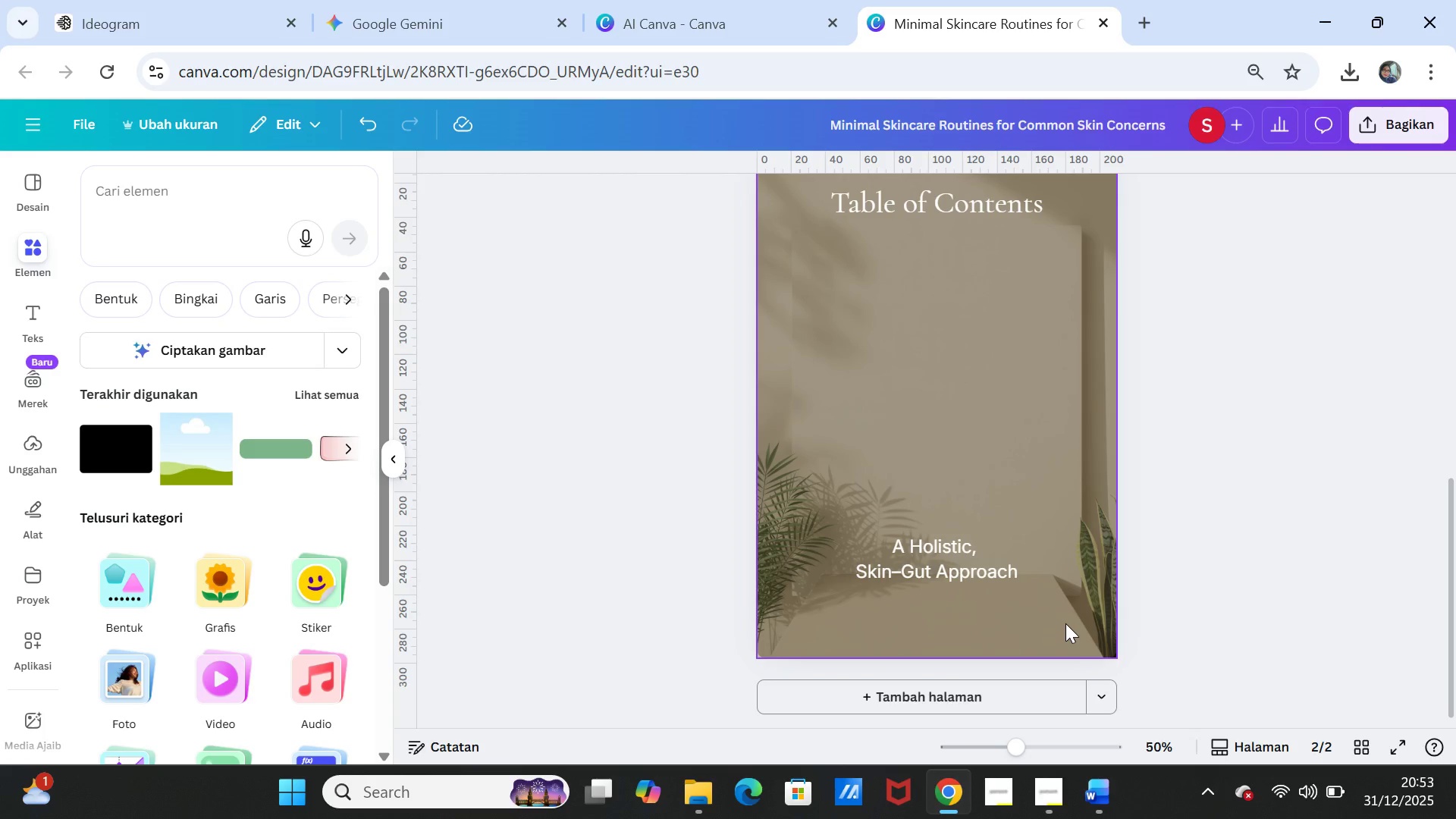 
left_click([1212, 397])
 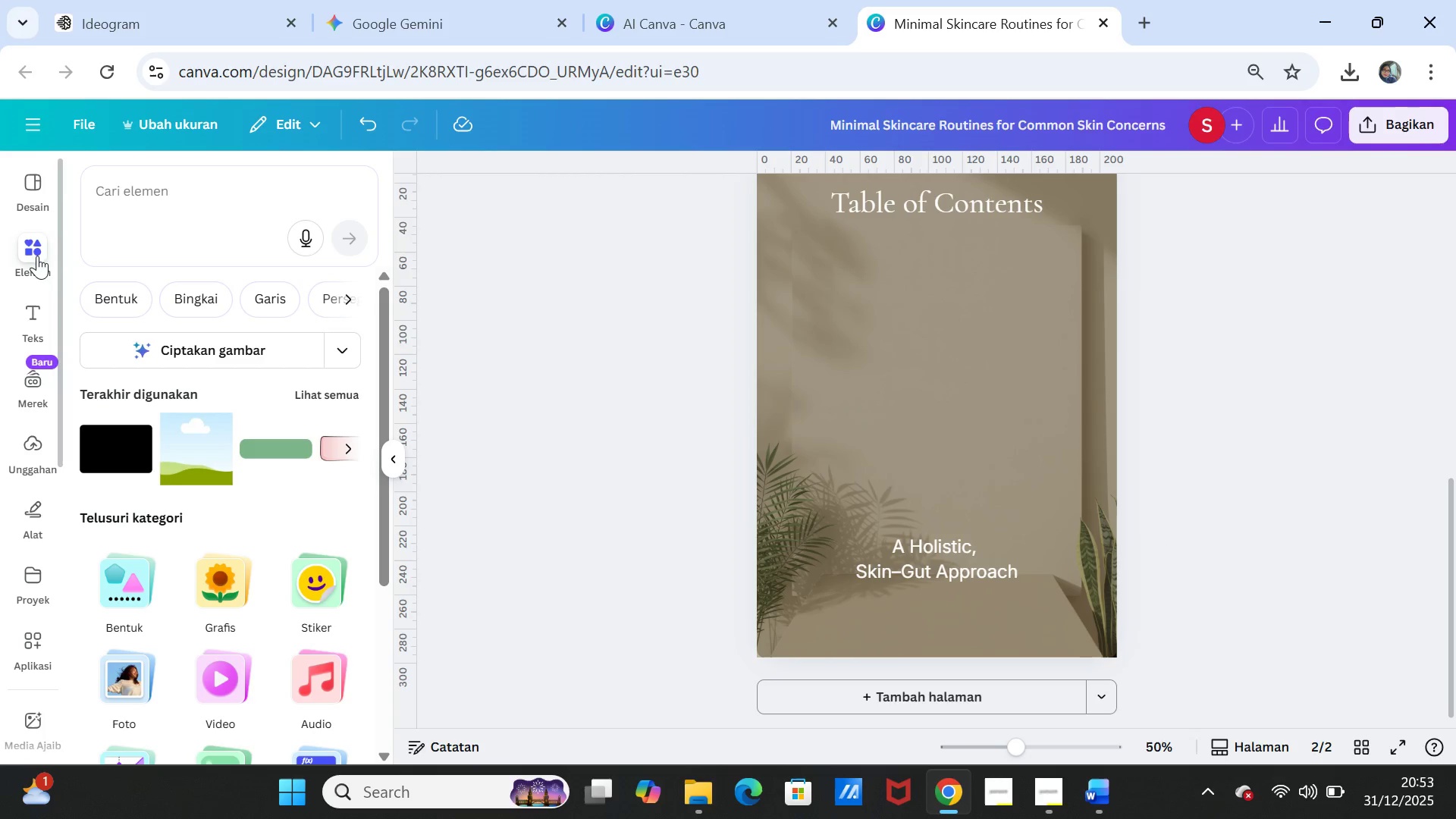 
left_click([41, 317])
 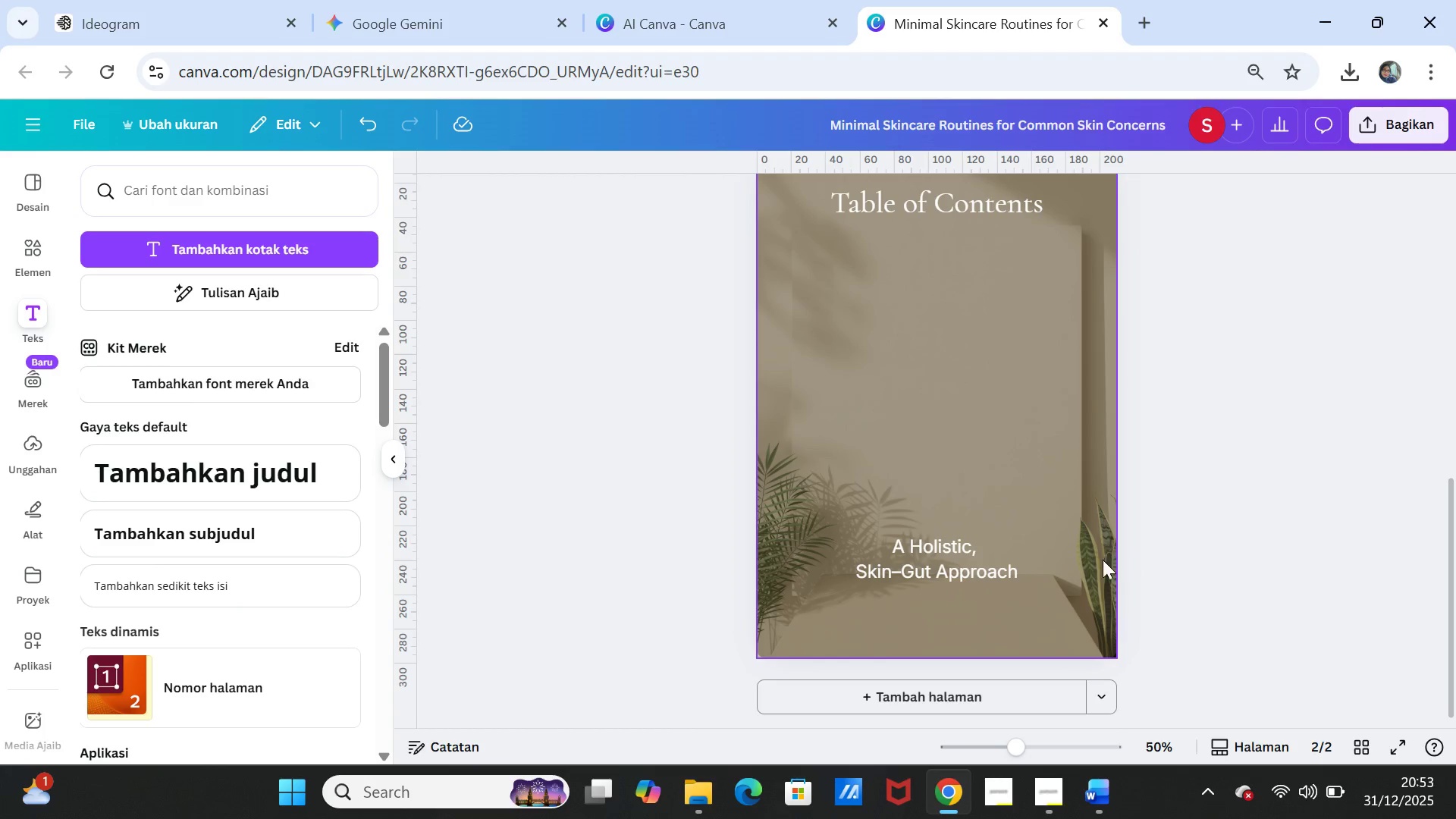 
left_click_drag(start_coordinate=[957, 555], to_coordinate=[890, 294])
 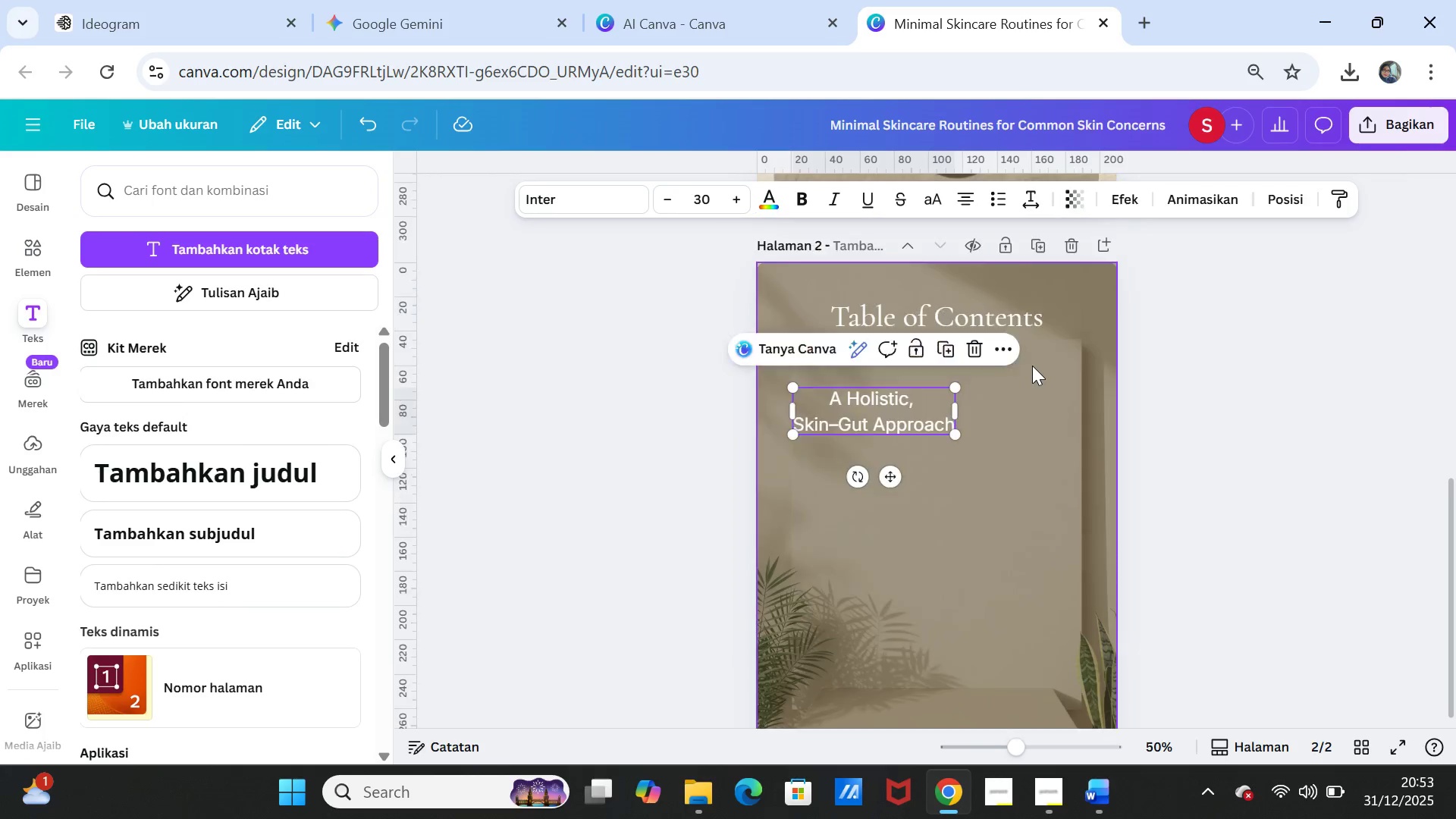 
scroll: coordinate [1032, 366], scroll_direction: up, amount: 1.0
 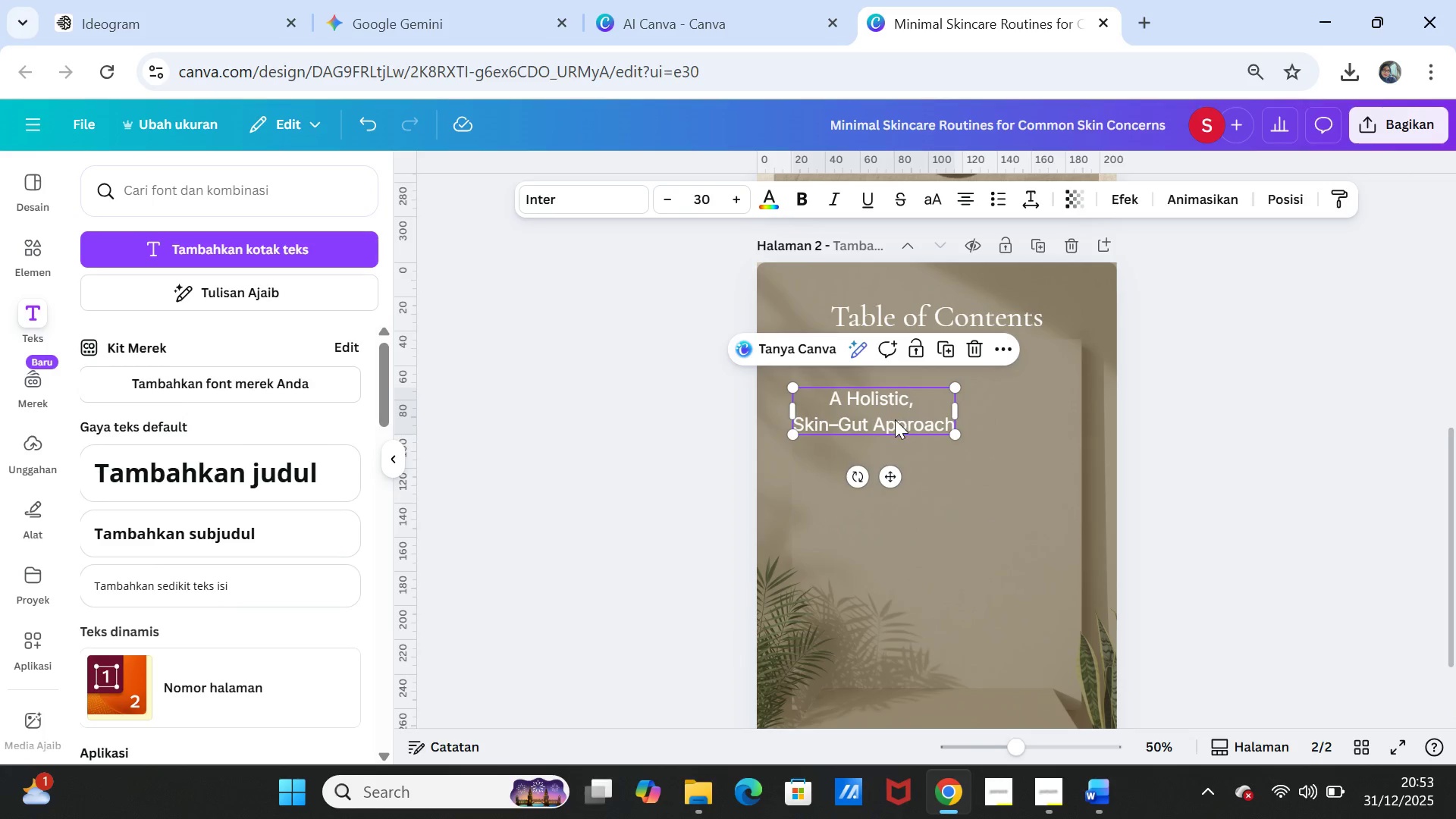 
left_click_drag(start_coordinate=[895, 419], to_coordinate=[892, 413])
 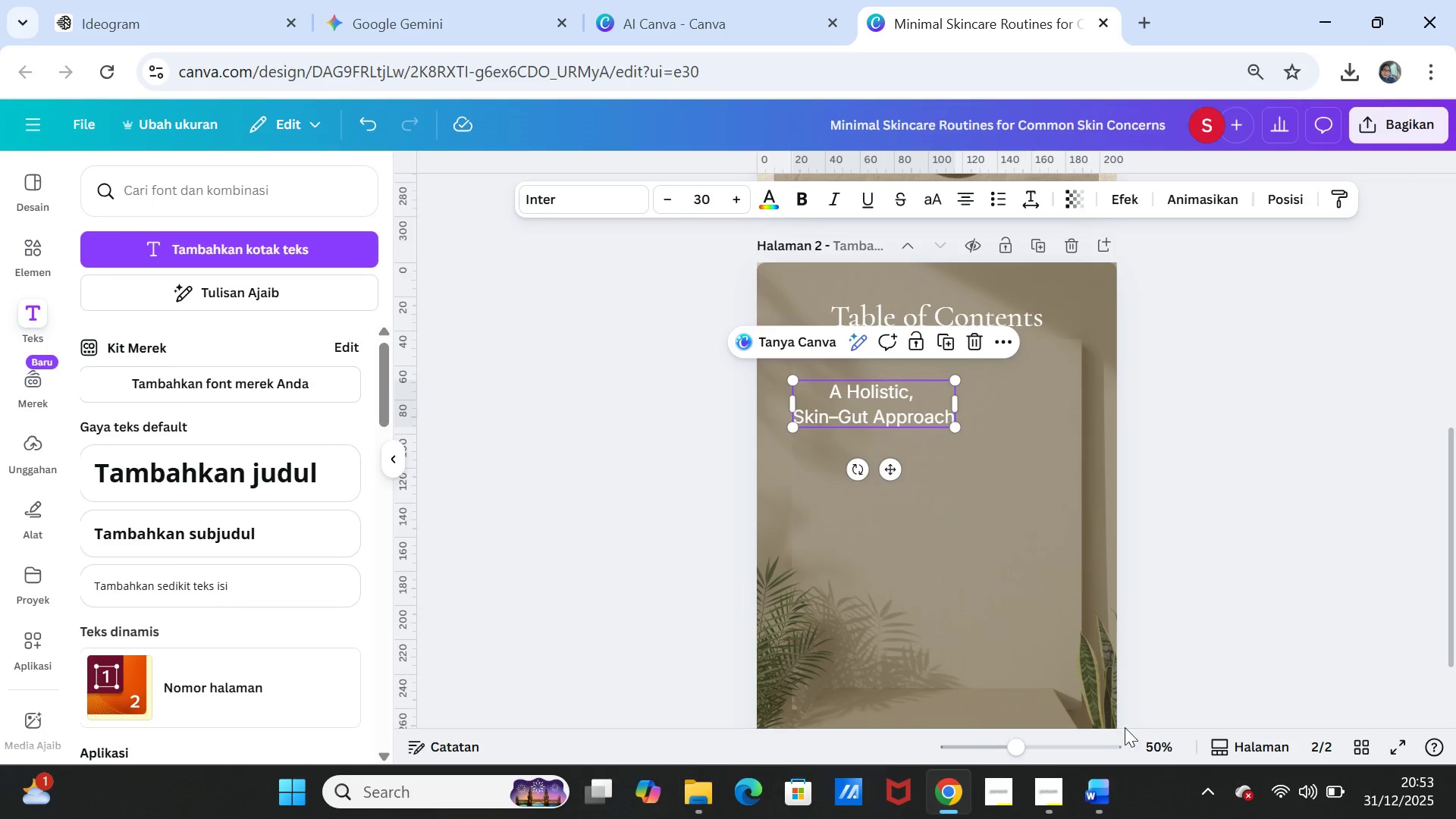 
left_click([1111, 780])
 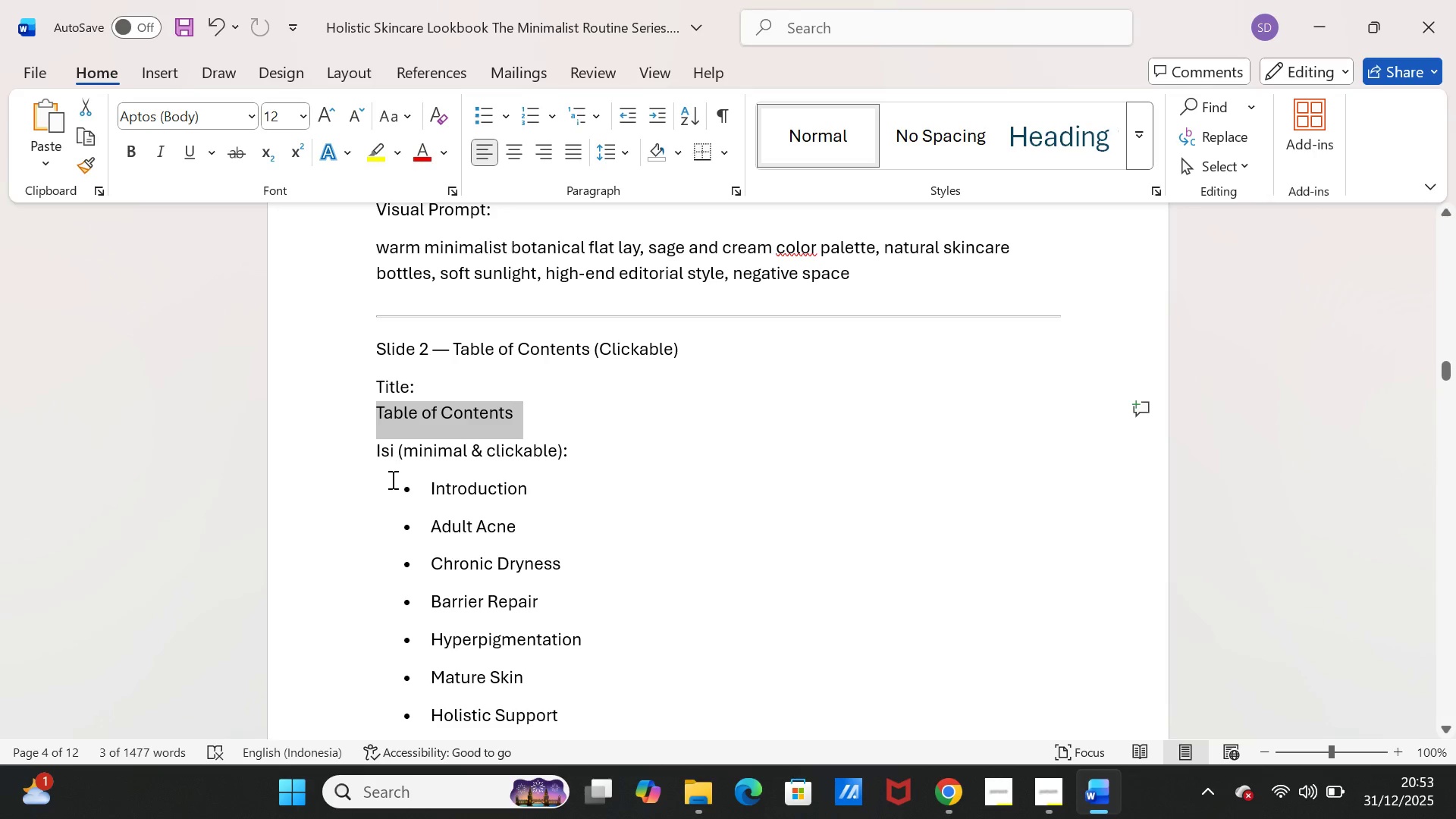 
scroll: coordinate [420, 517], scroll_direction: down, amount: 6.0
 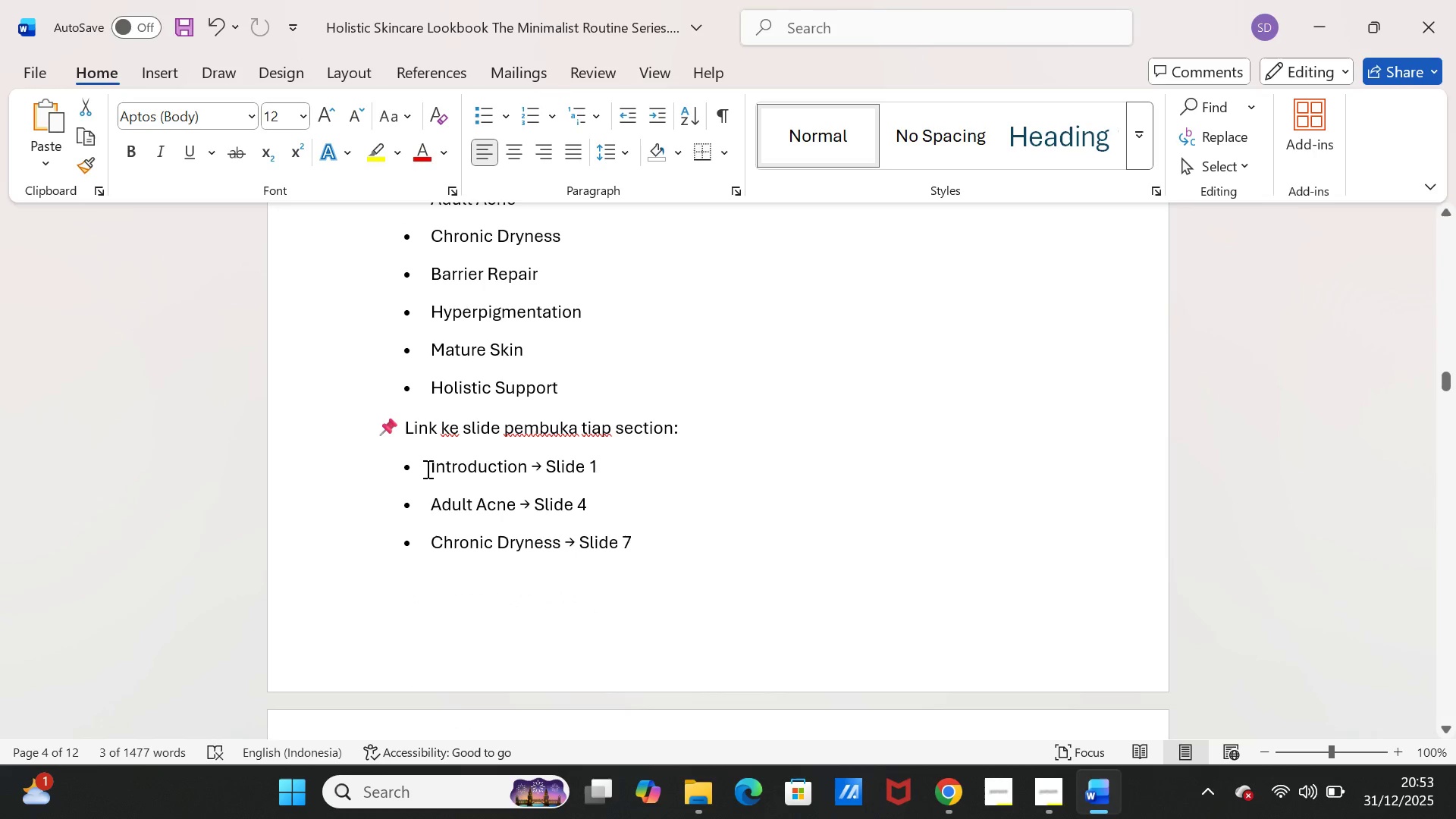 
left_click_drag(start_coordinate=[427, 469], to_coordinate=[538, 465])
 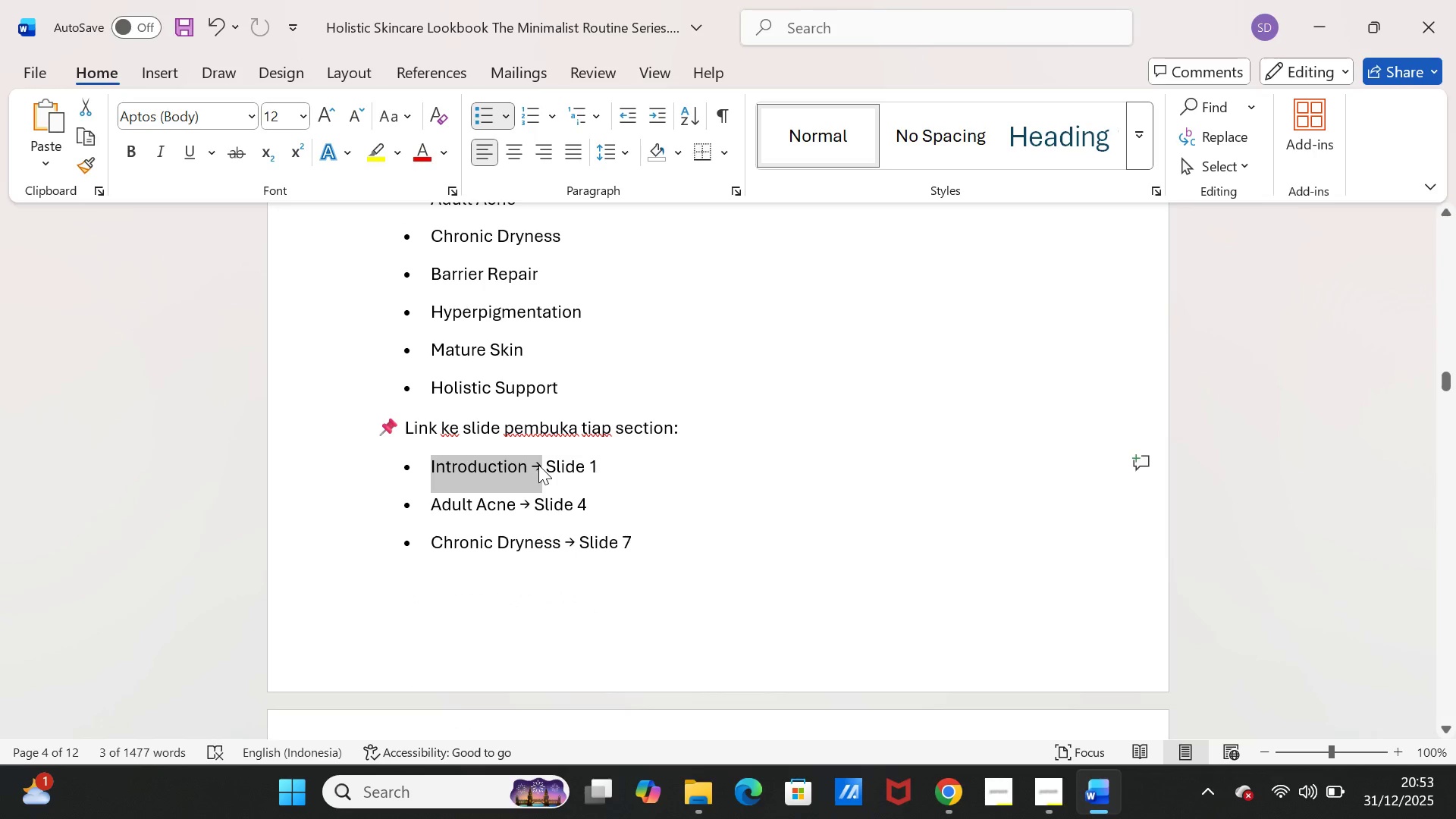 
key(Control+C)
 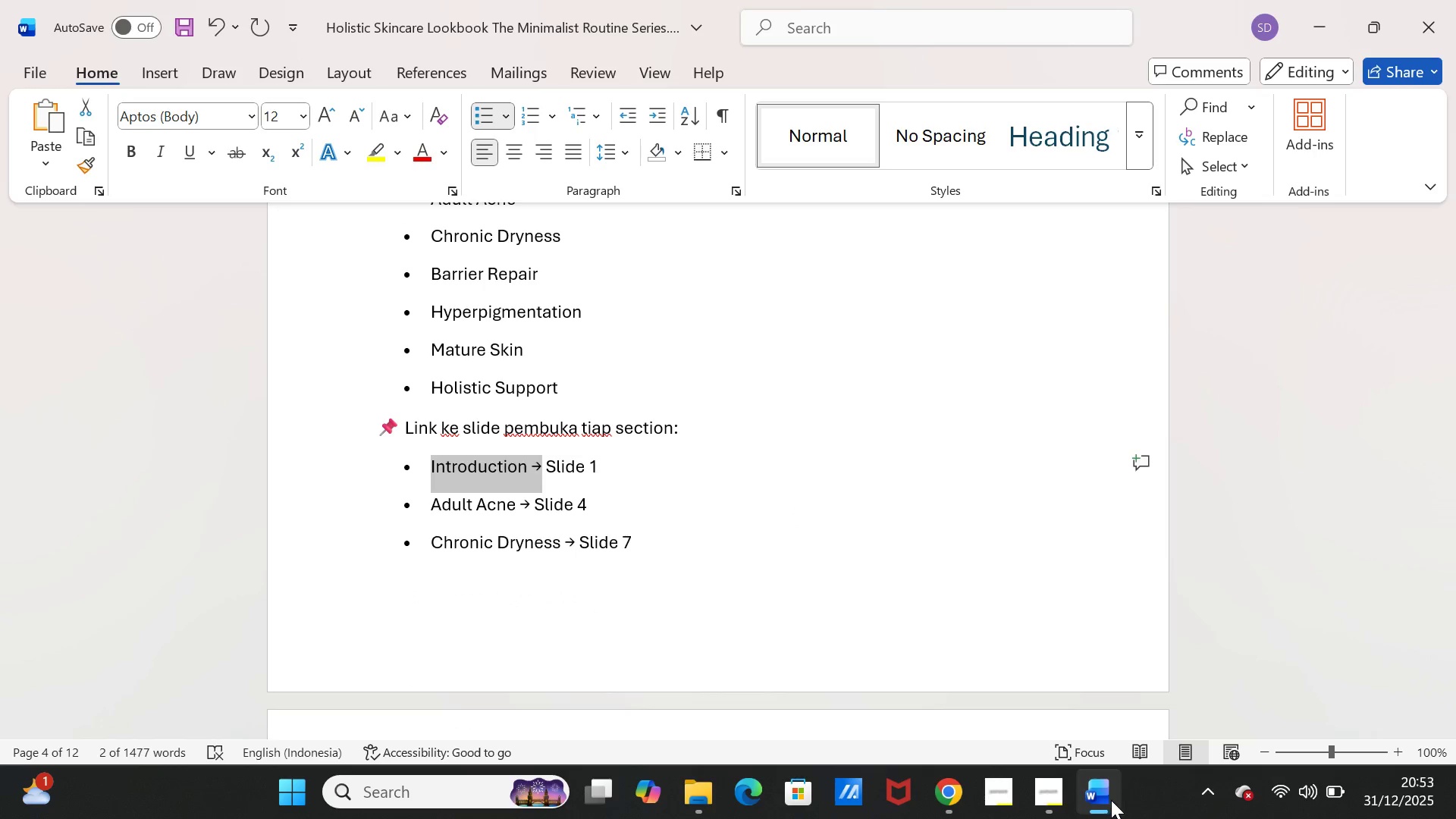 
left_click([1111, 800])
 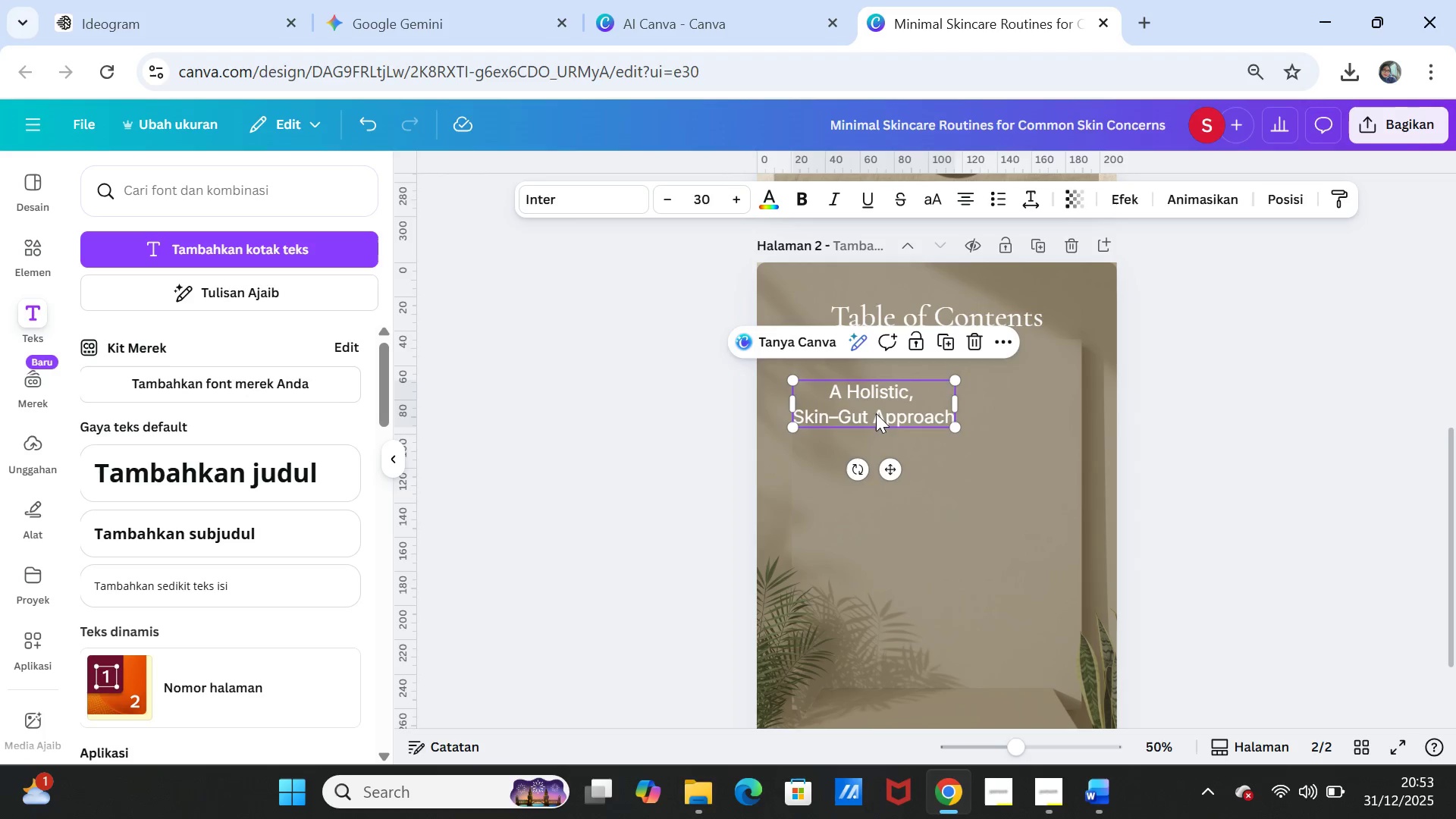 
hold_key(key=ControlLeft, duration=0.56)
 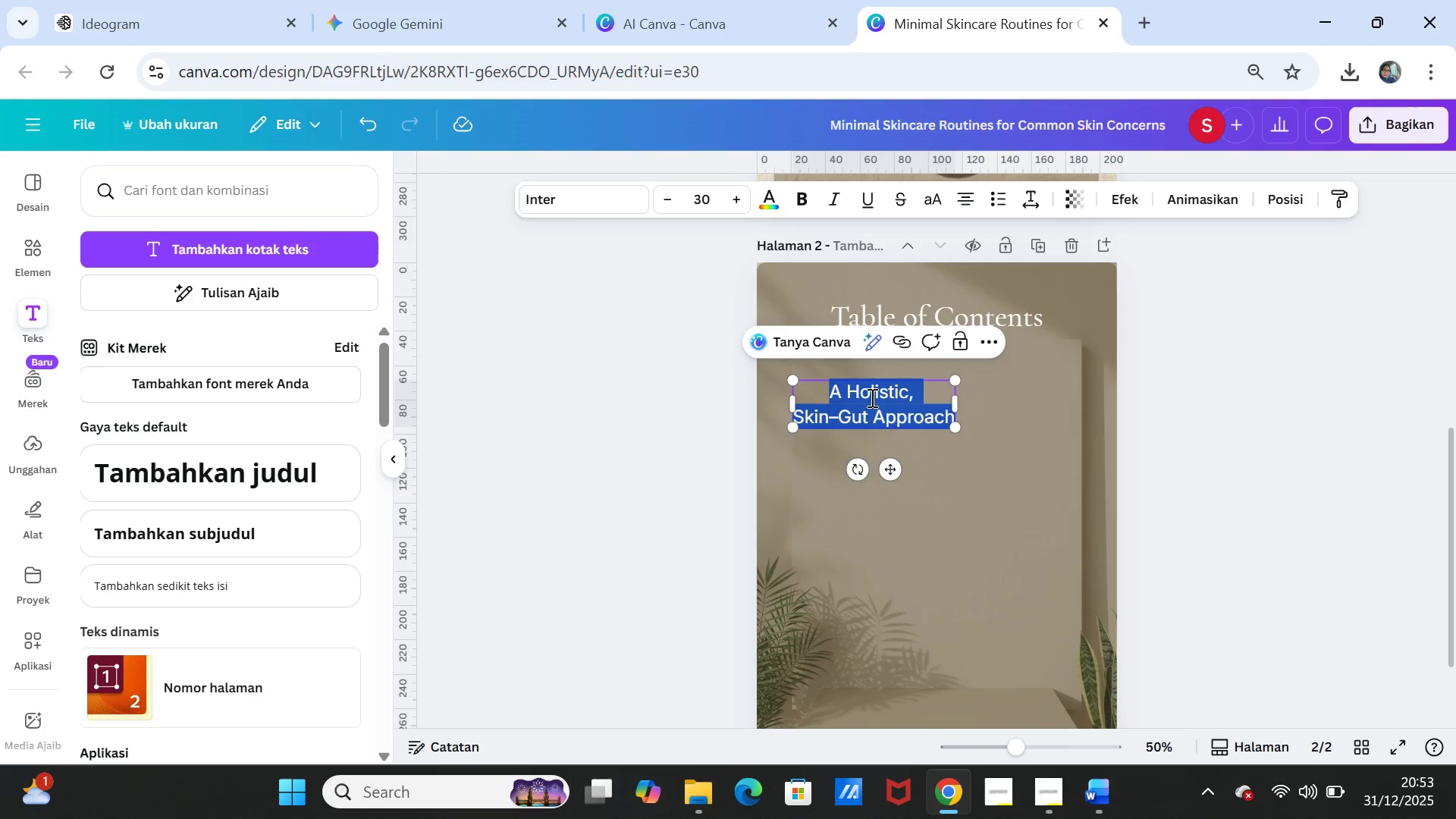 
double_click([871, 397])
 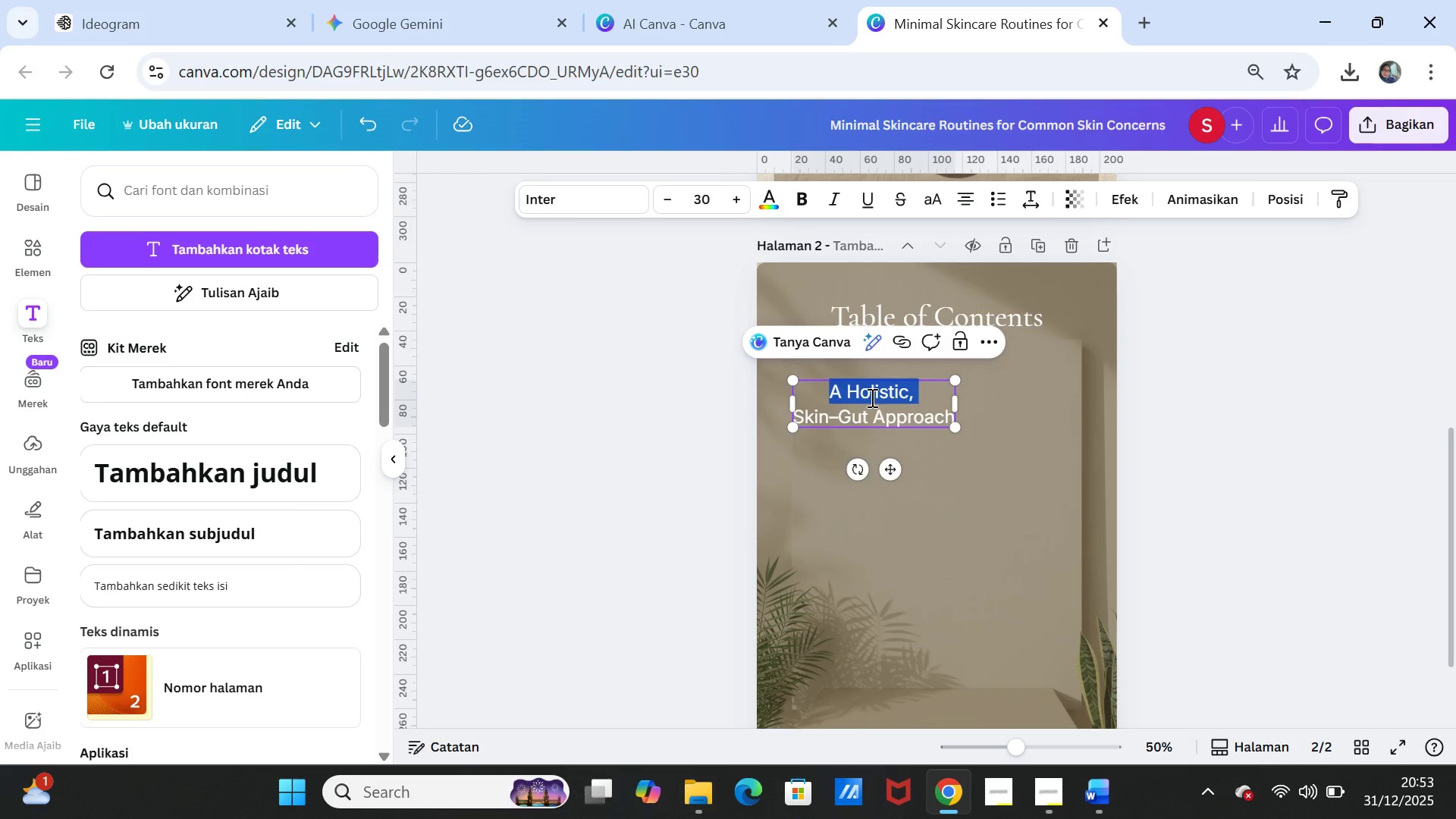 
triple_click([871, 397])
 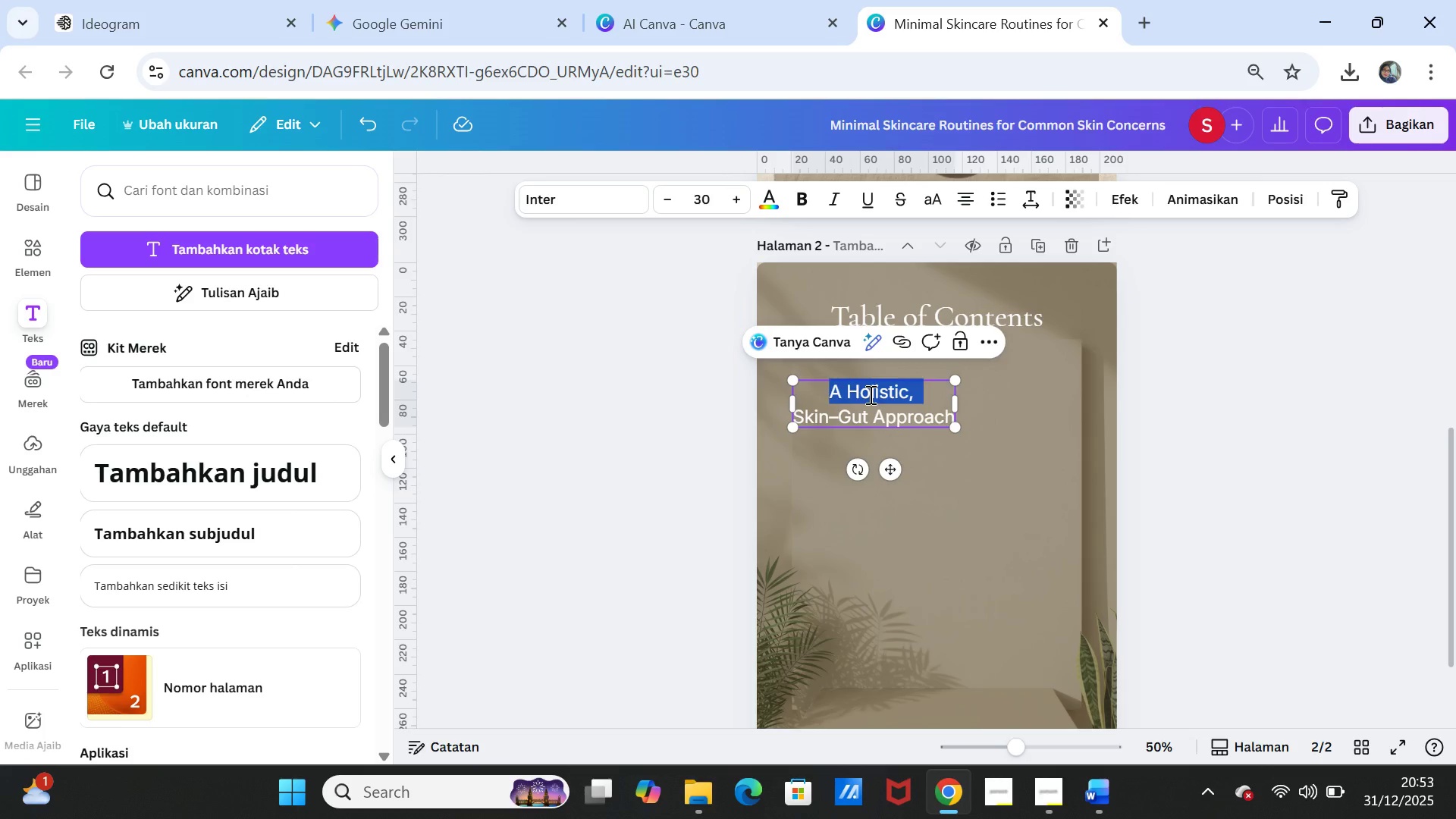 
triple_click([869, 394])
 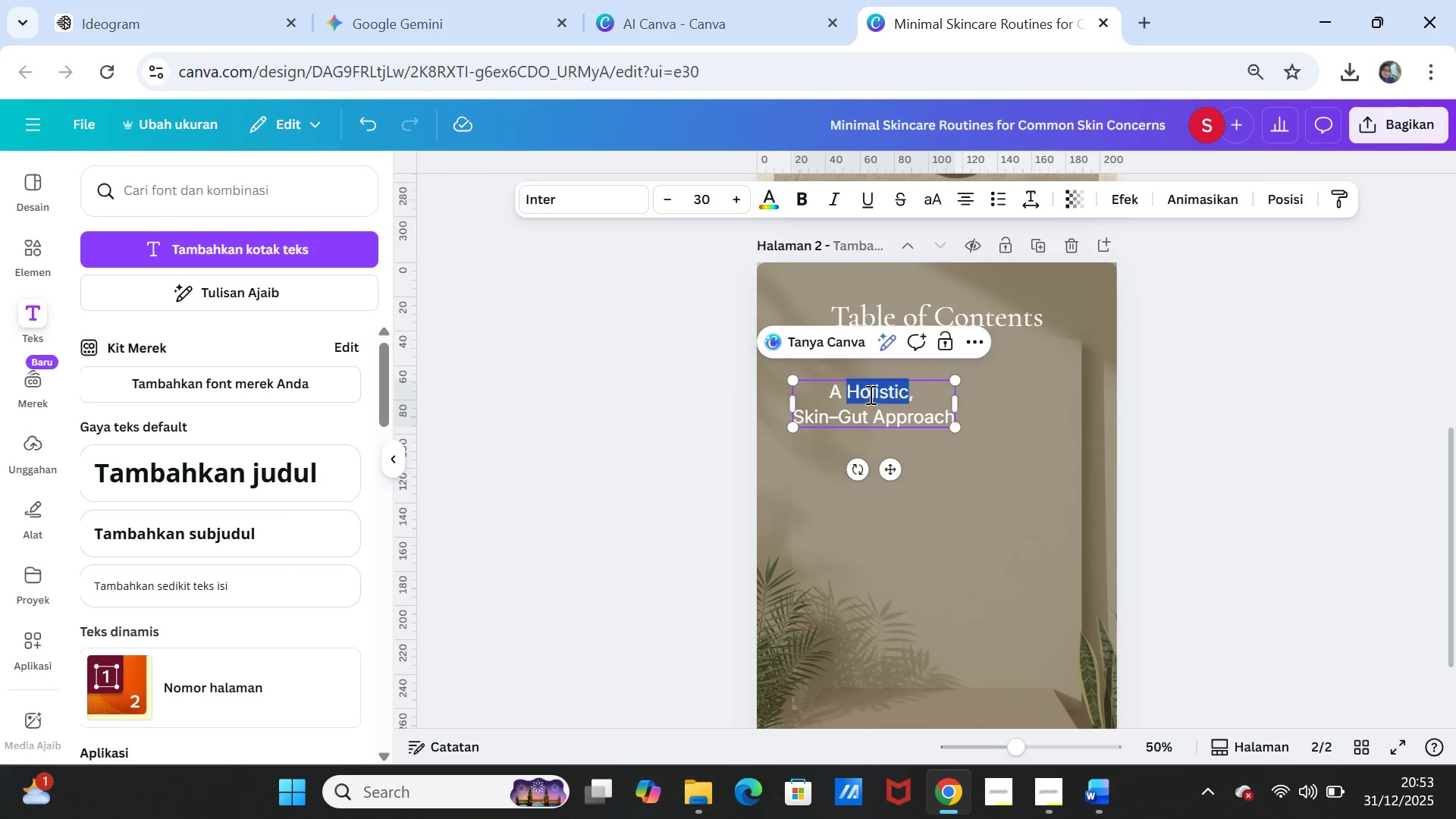 
triple_click([869, 394])
 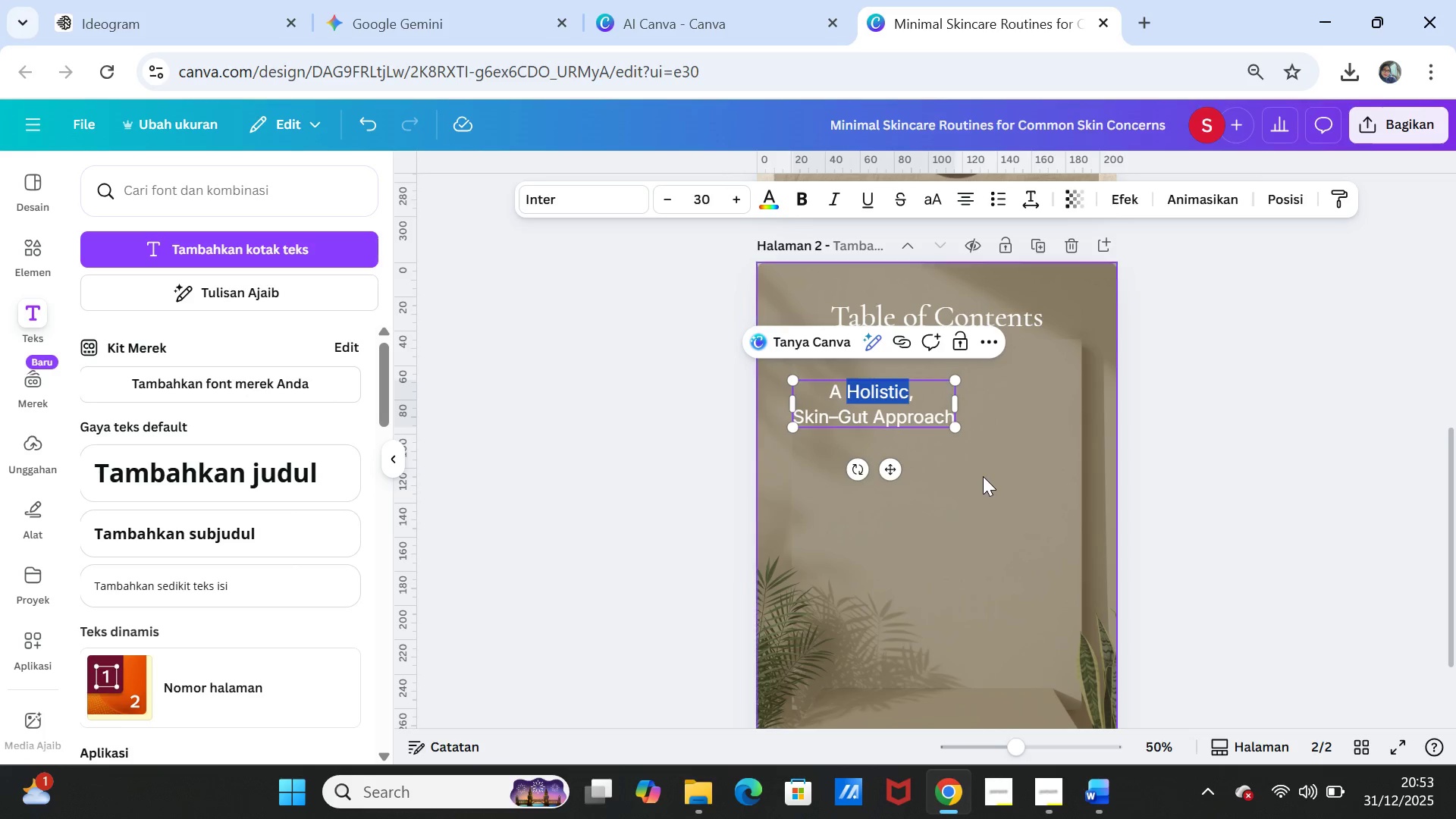 
left_click([983, 476])
 